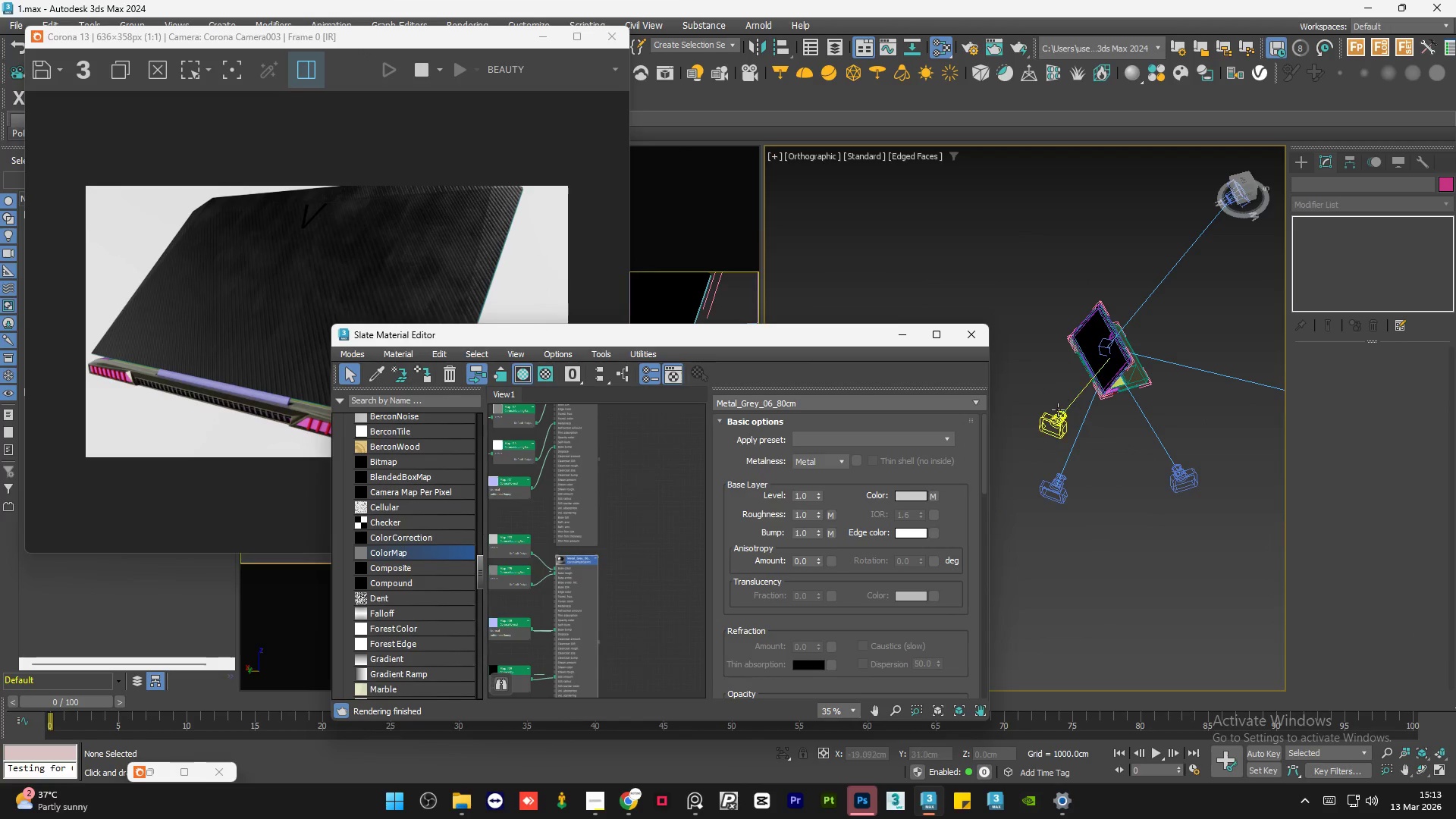 
scroll: coordinate [1057, 407], scroll_direction: up, amount: 4.0
 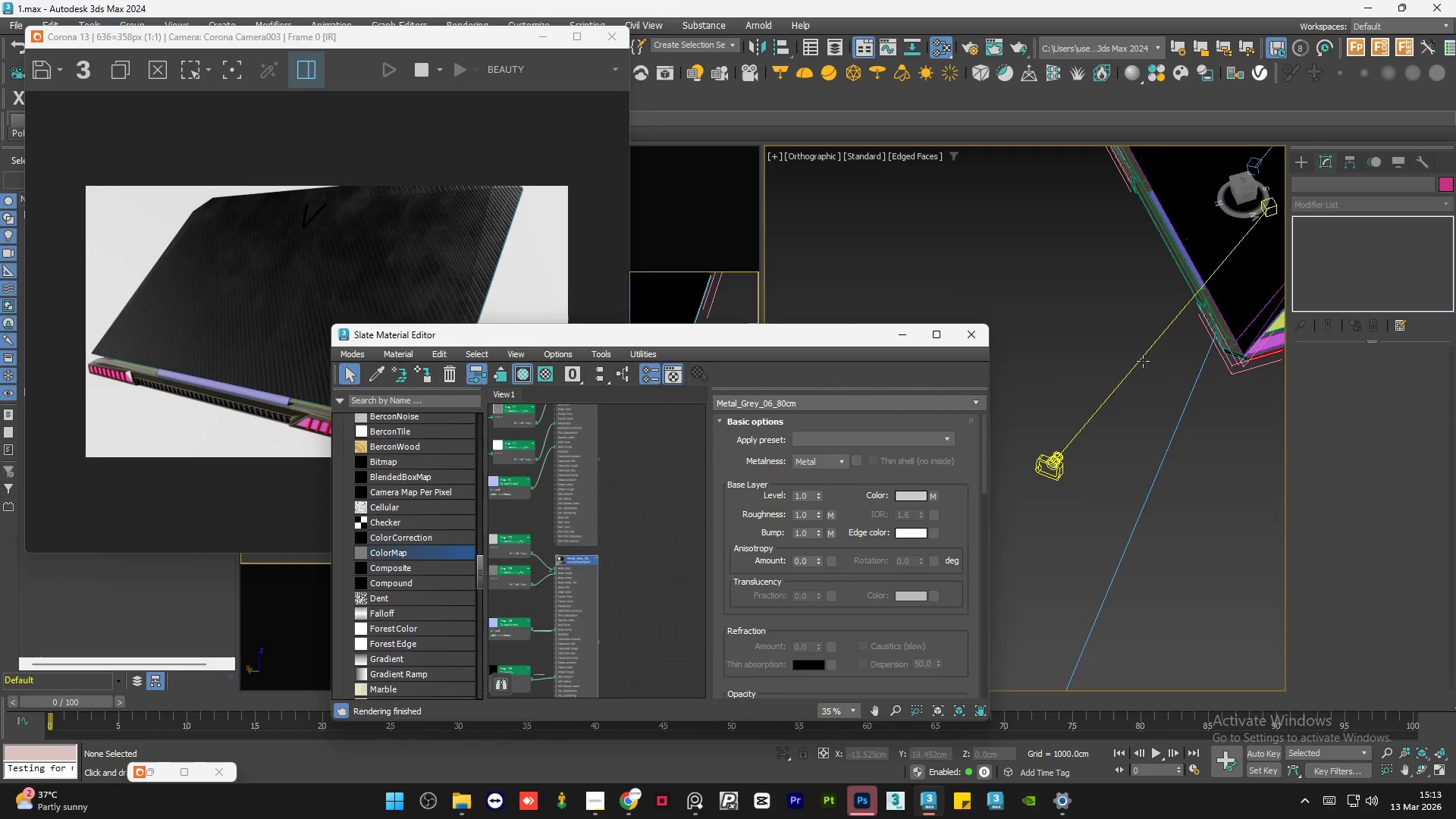 
hold_key(key=AltLeft, duration=0.75)
 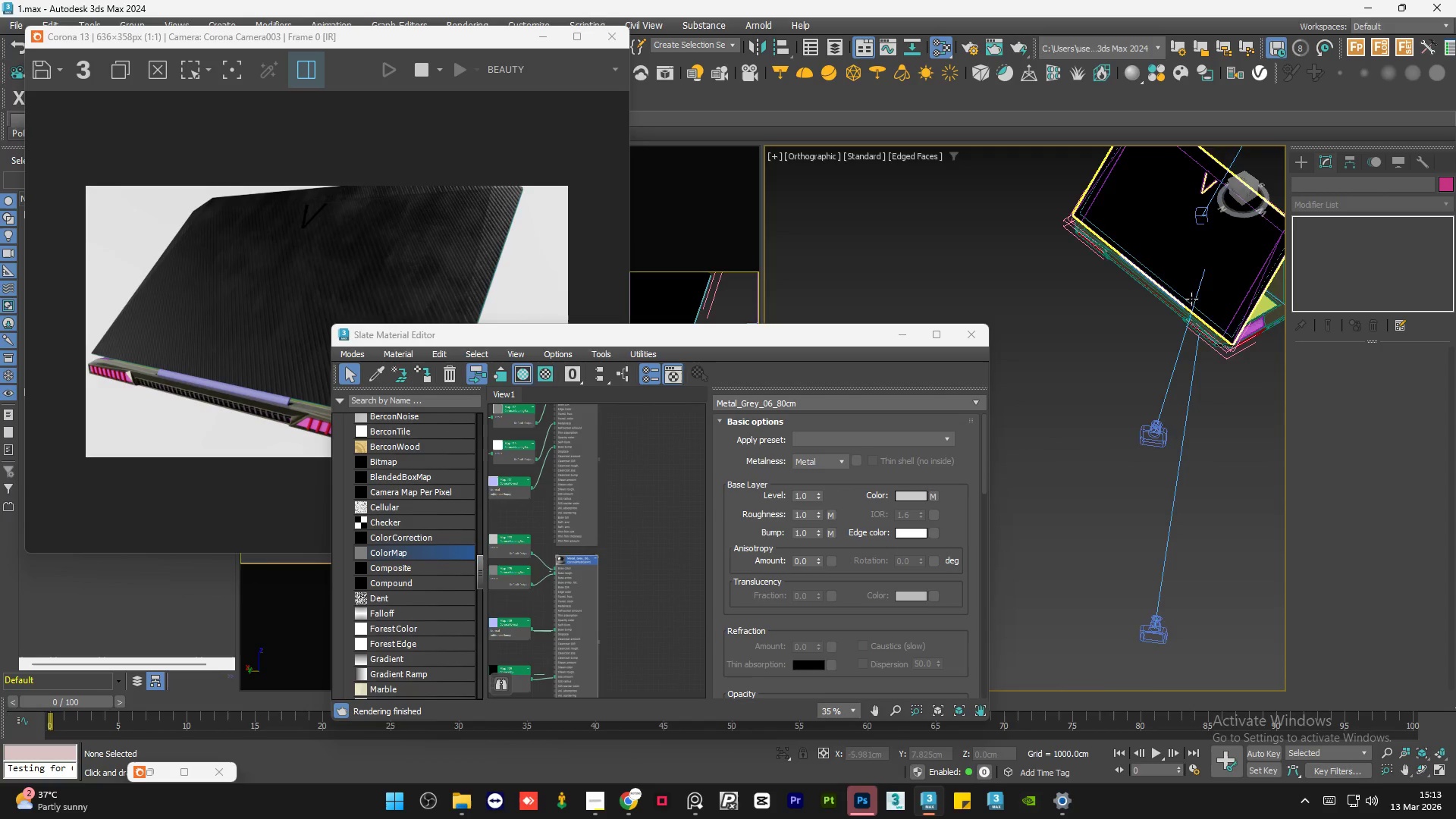 
scroll: coordinate [1141, 366], scroll_direction: down, amount: 1.0
 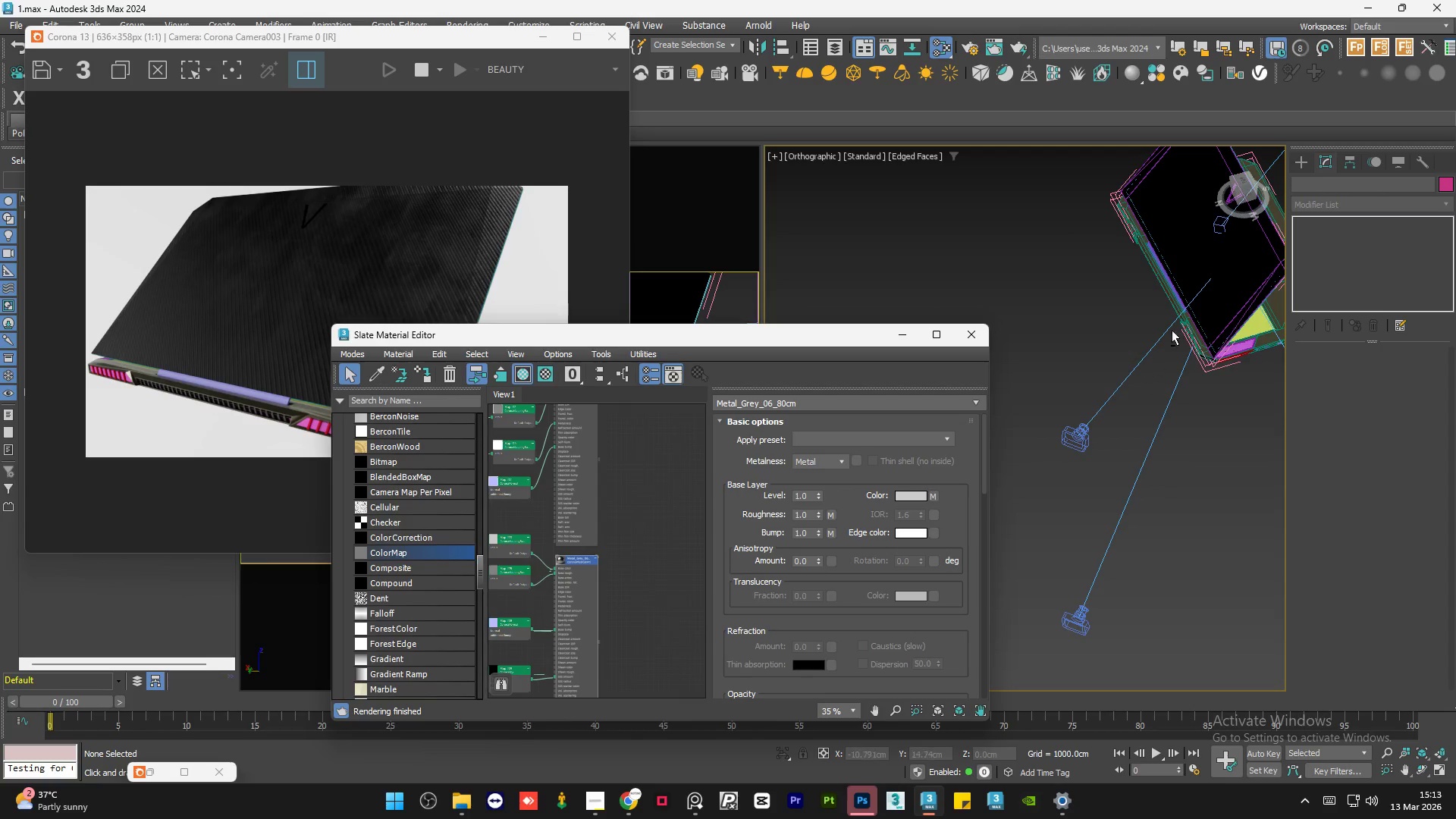 
scroll: coordinate [1188, 296], scroll_direction: up, amount: 5.0
 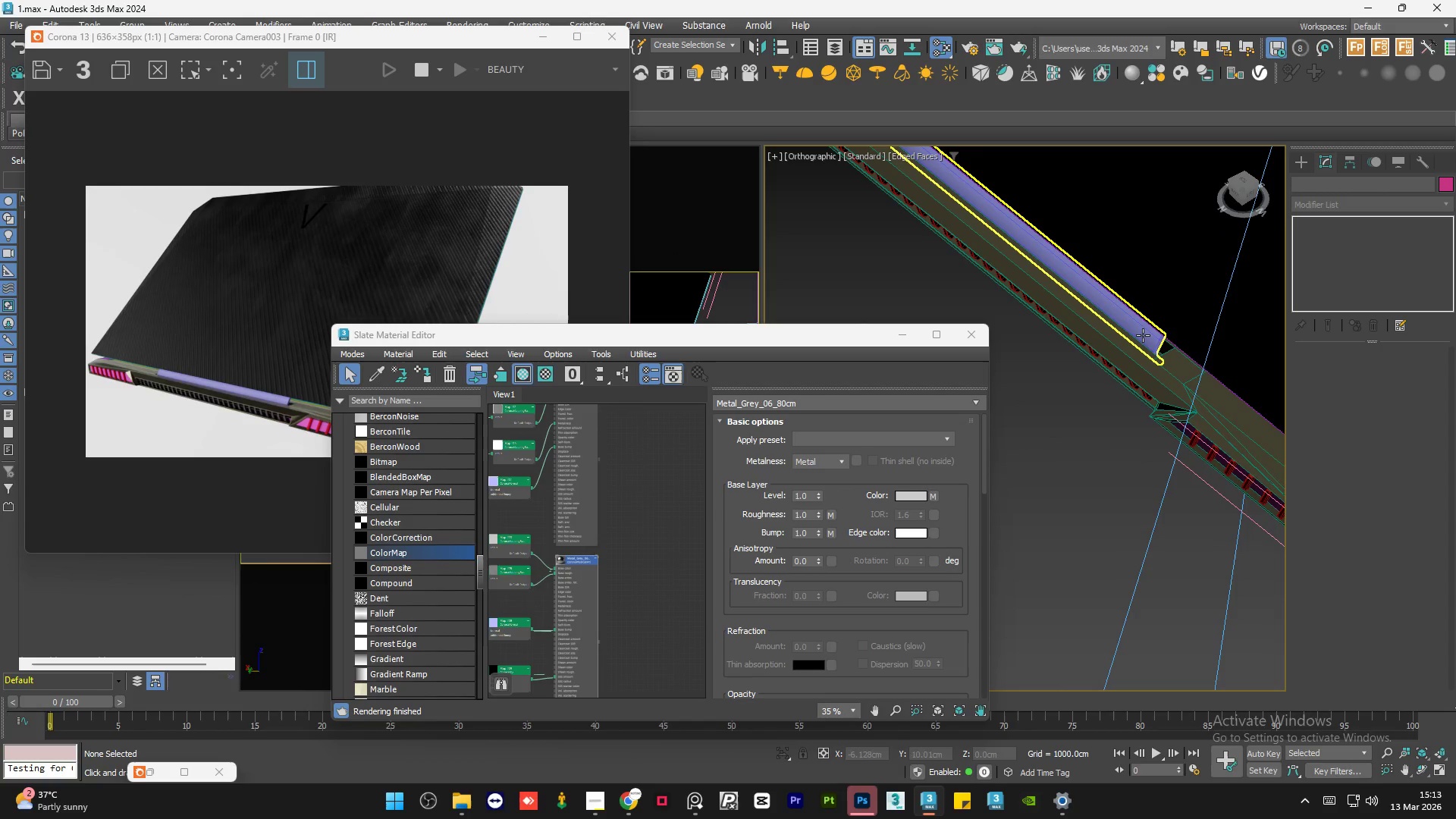 
left_click([1143, 335])
 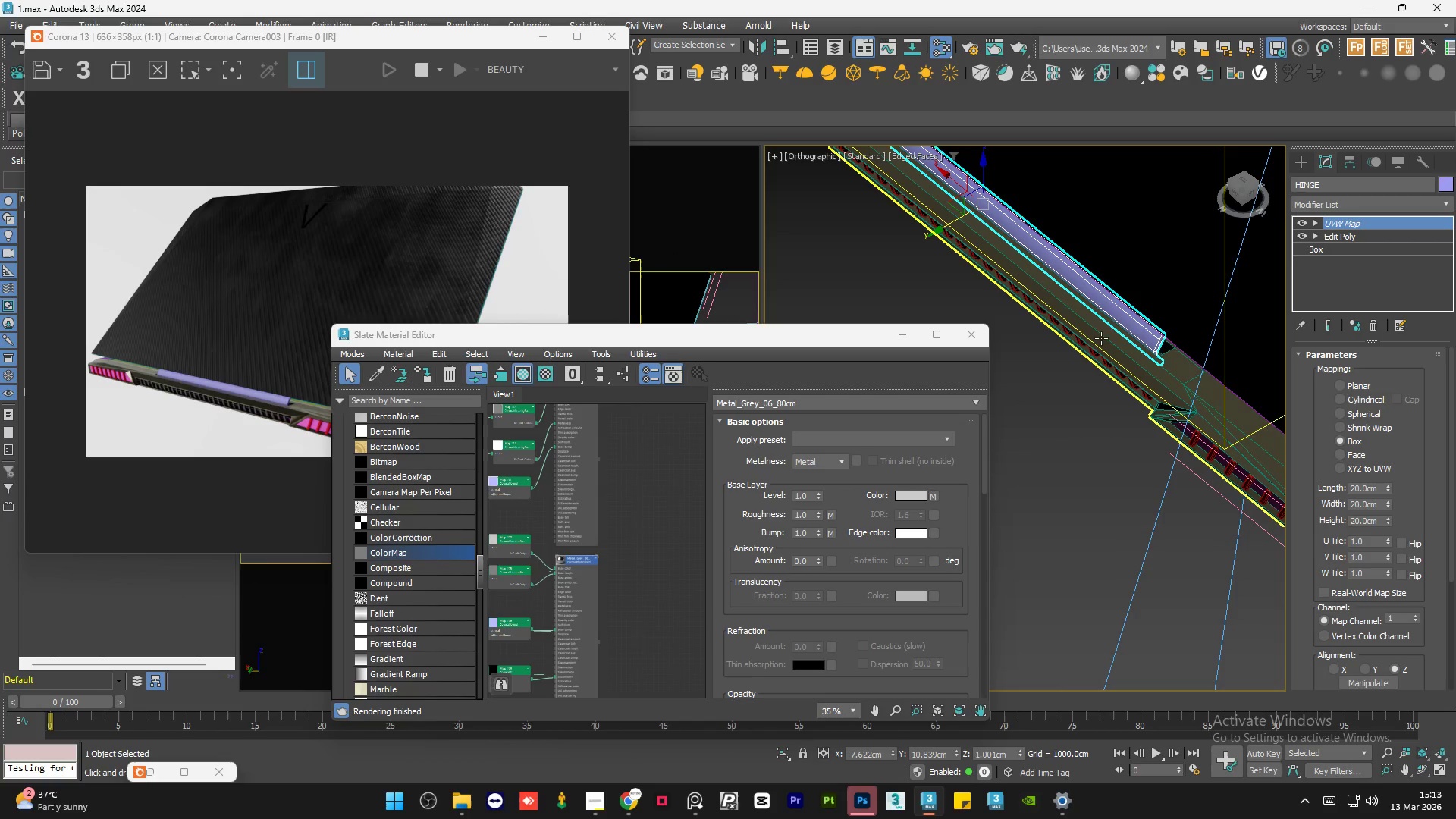 
hold_key(key=AltLeft, duration=0.78)
 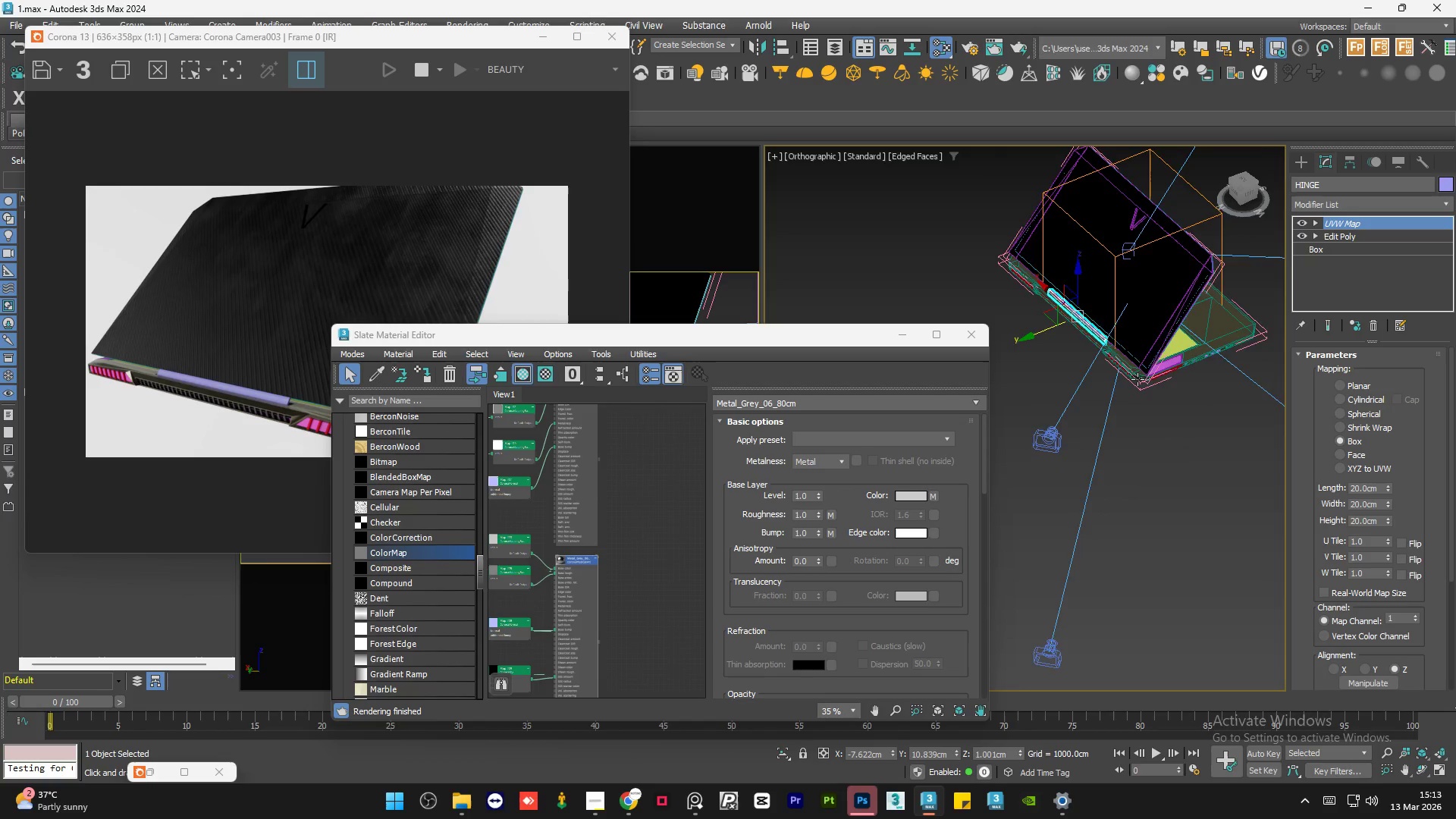 
scroll: coordinate [1098, 340], scroll_direction: down, amount: 5.0
 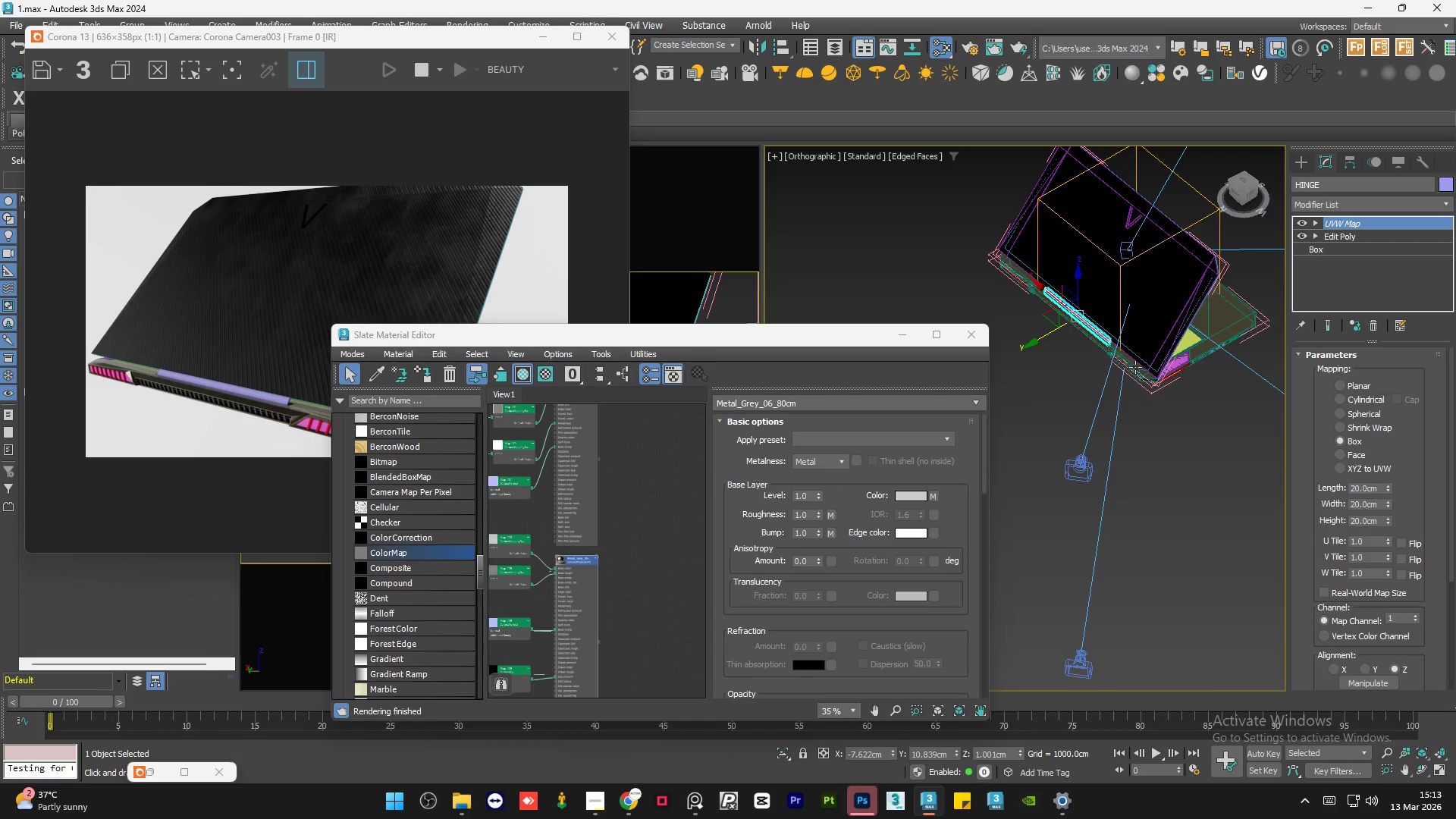 
hold_key(key=ControlLeft, duration=0.56)
 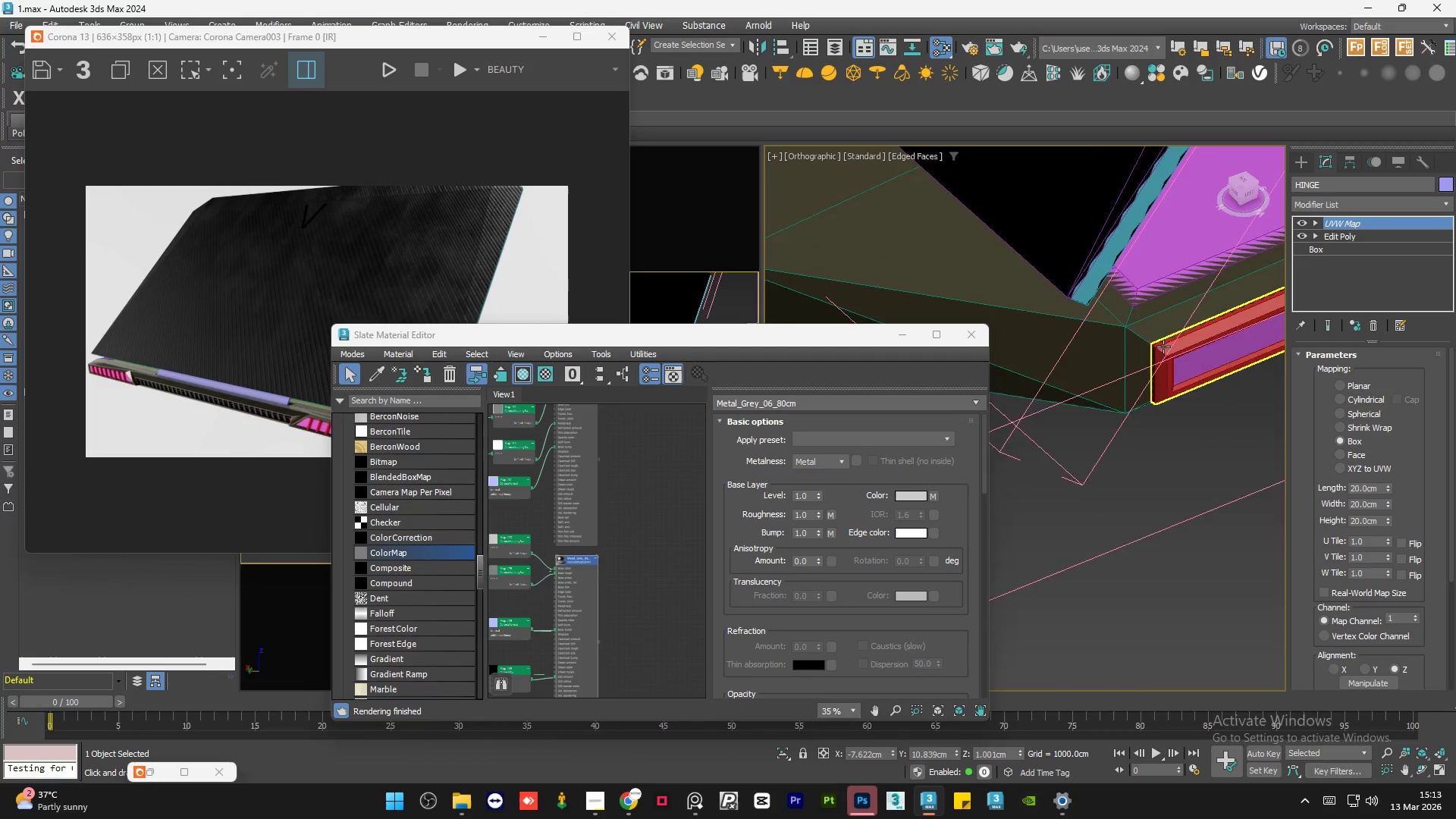 
scroll: coordinate [1237, 362], scroll_direction: up, amount: 9.0
 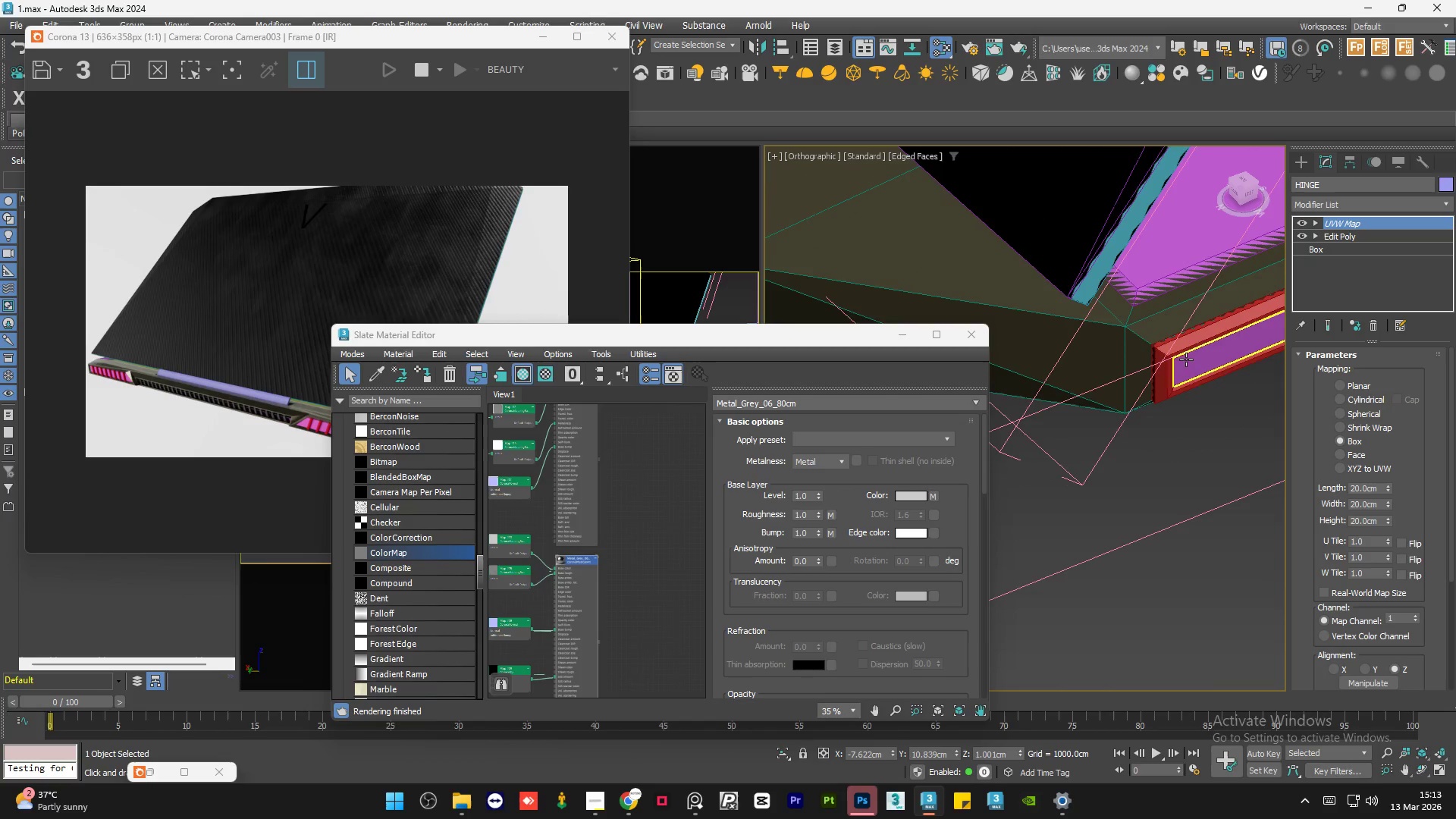 
hold_key(key=ControlLeft, duration=0.88)
 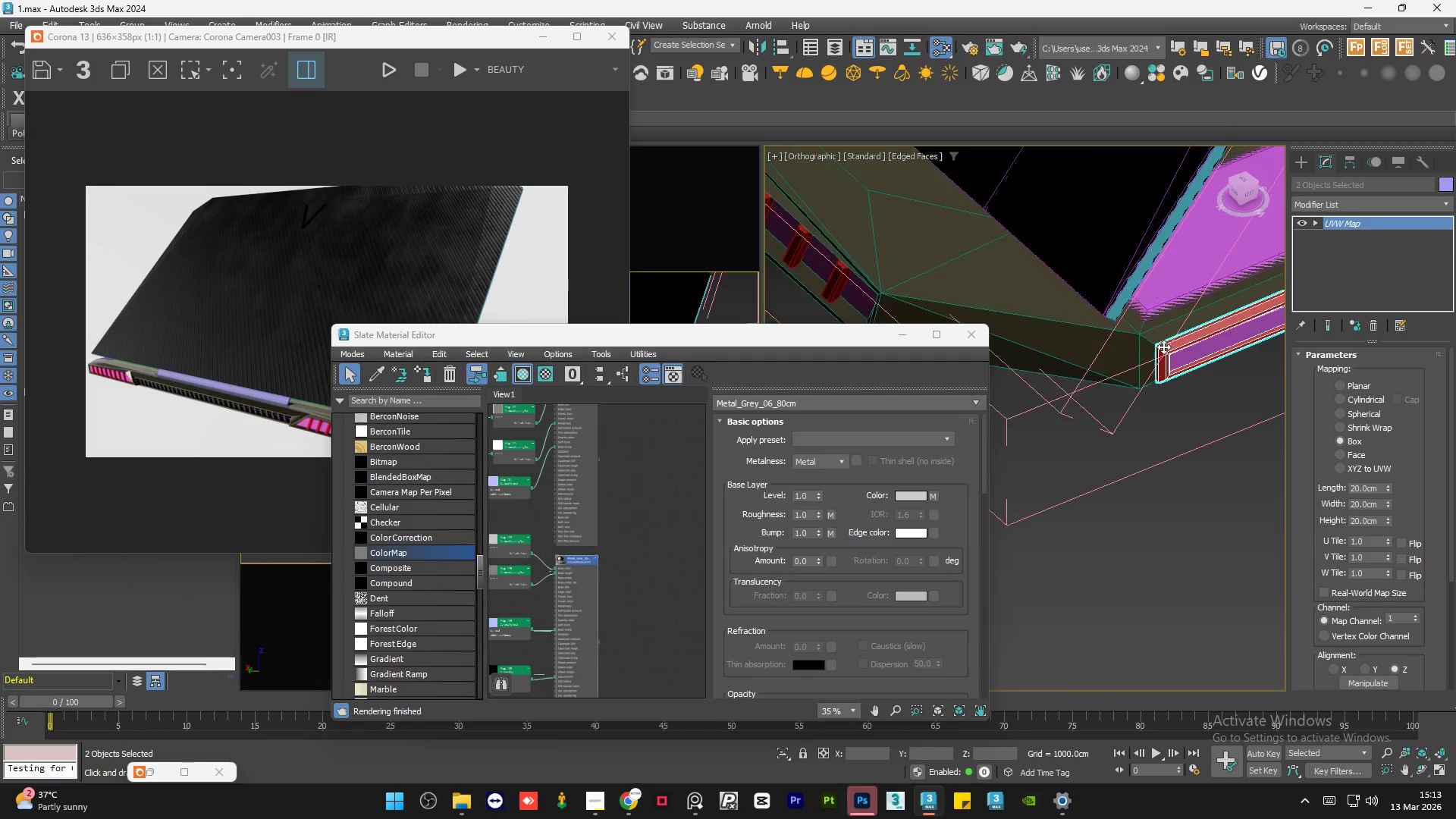 
scroll: coordinate [1163, 347], scroll_direction: up, amount: 2.0
 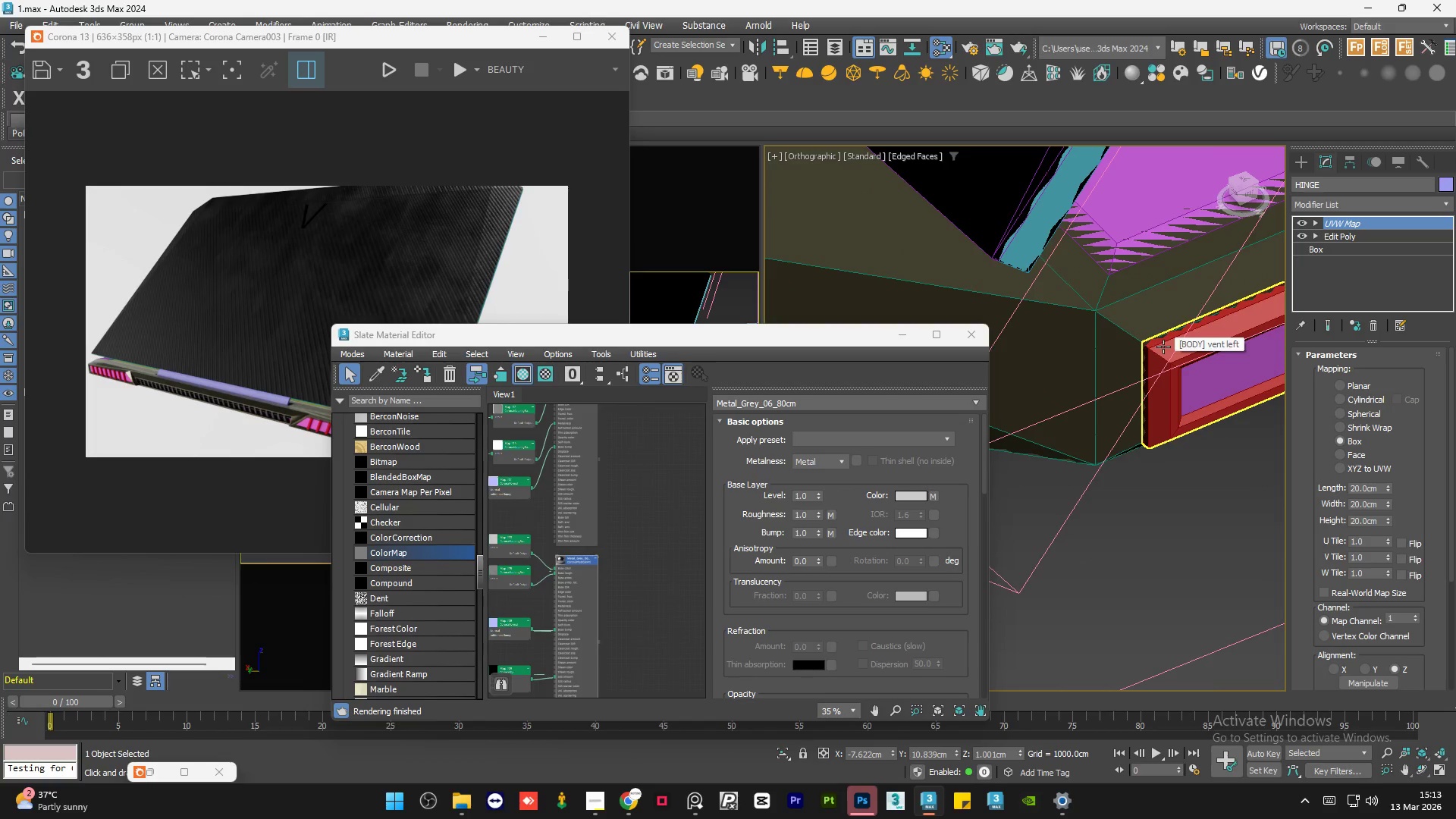 
left_click([1163, 347])
 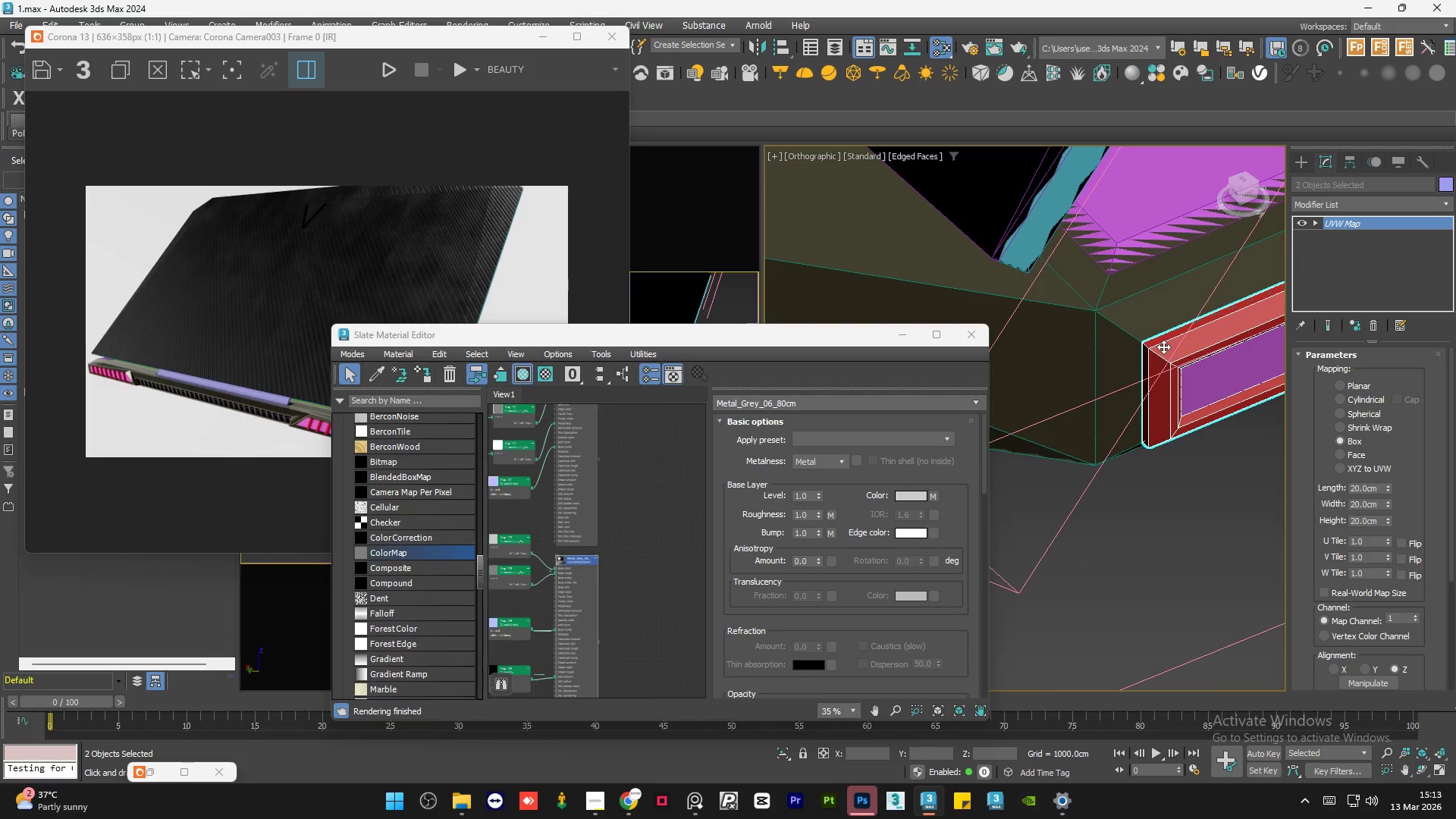 
hold_key(key=AltLeft, duration=0.86)
 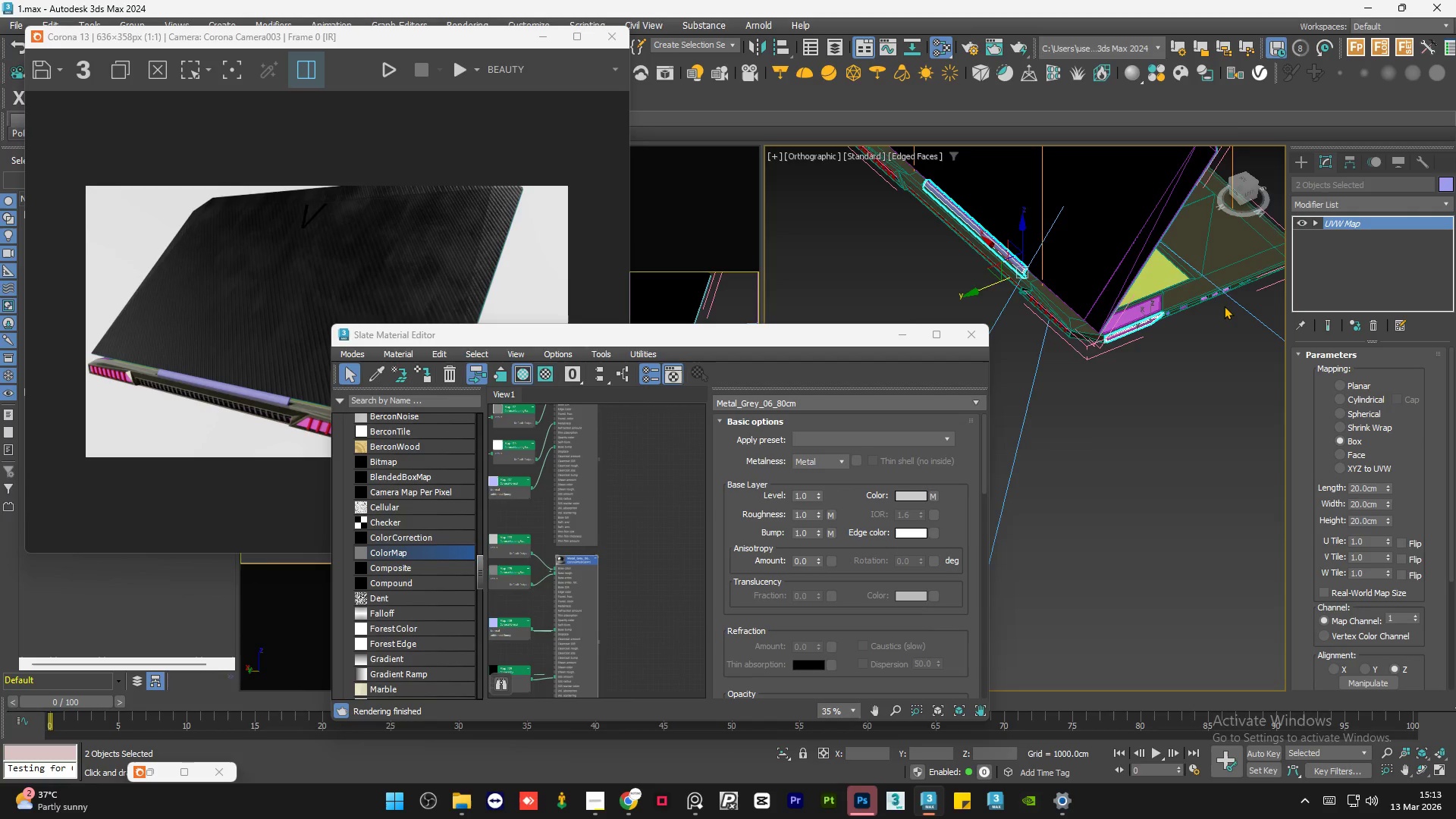 
scroll: coordinate [1070, 333], scroll_direction: down, amount: 9.0
 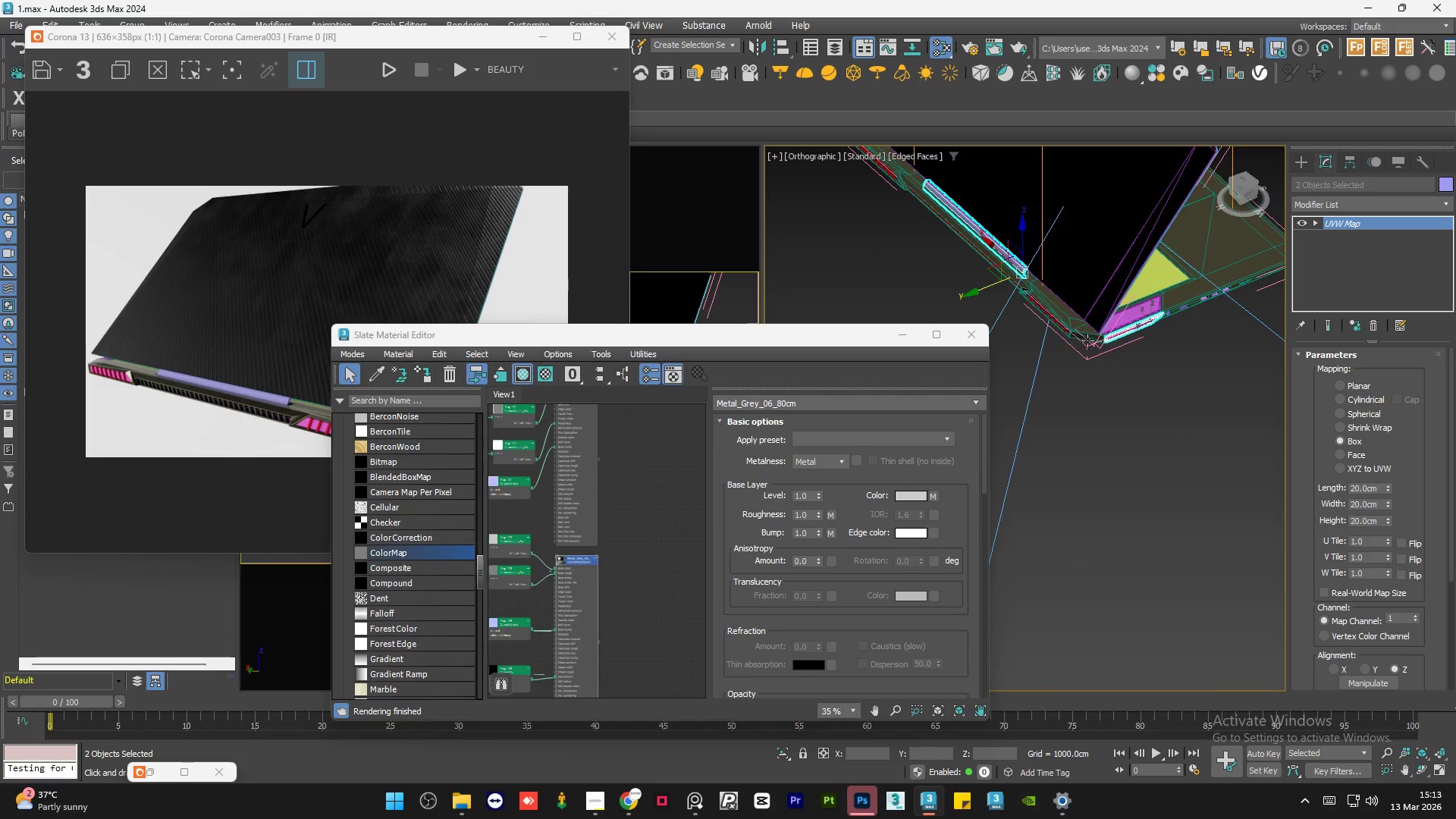 
hold_key(key=ControlLeft, duration=0.75)
left_click([1233, 263])
 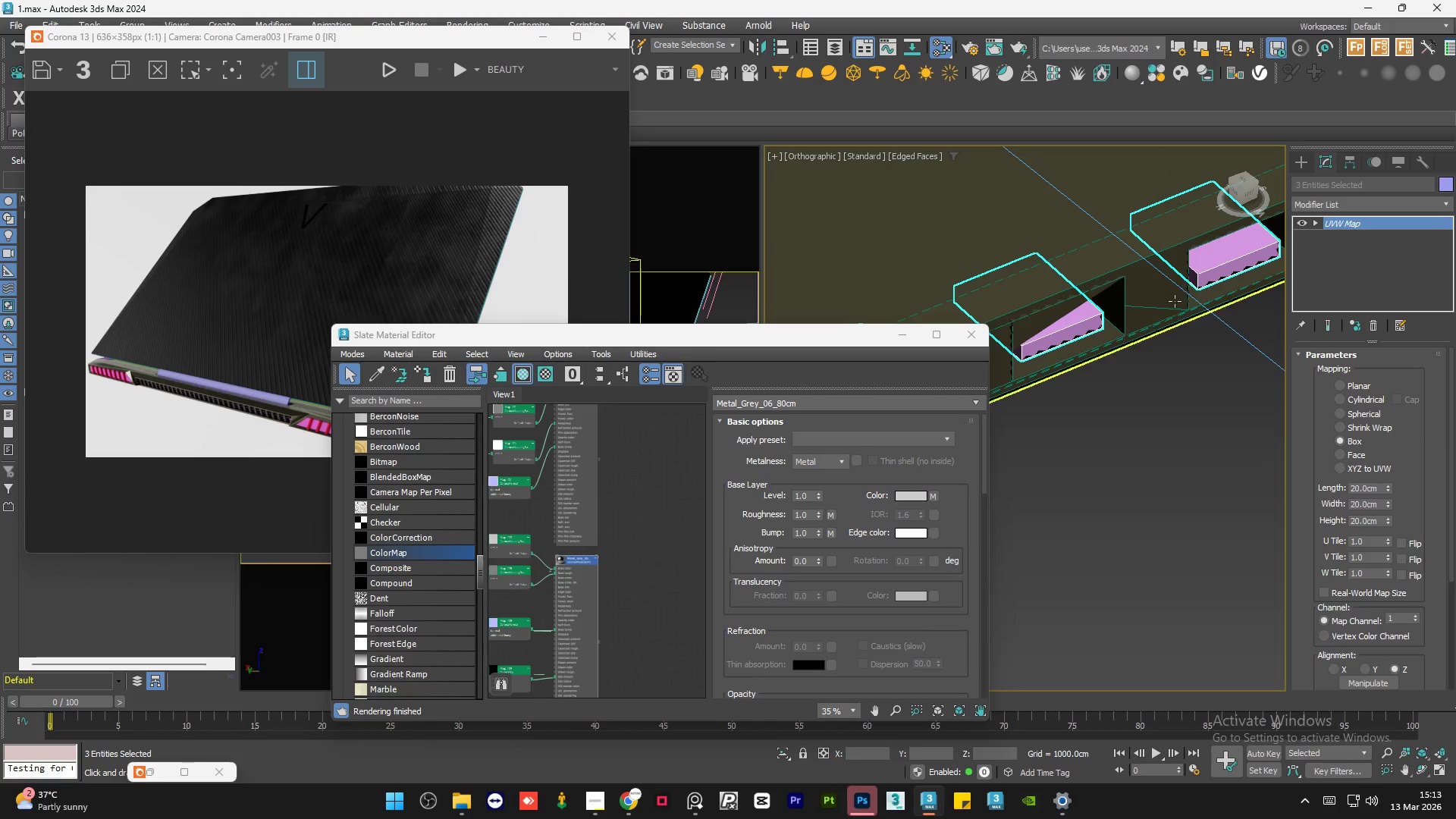 
scroll: coordinate [1233, 263], scroll_direction: up, amount: 8.0
 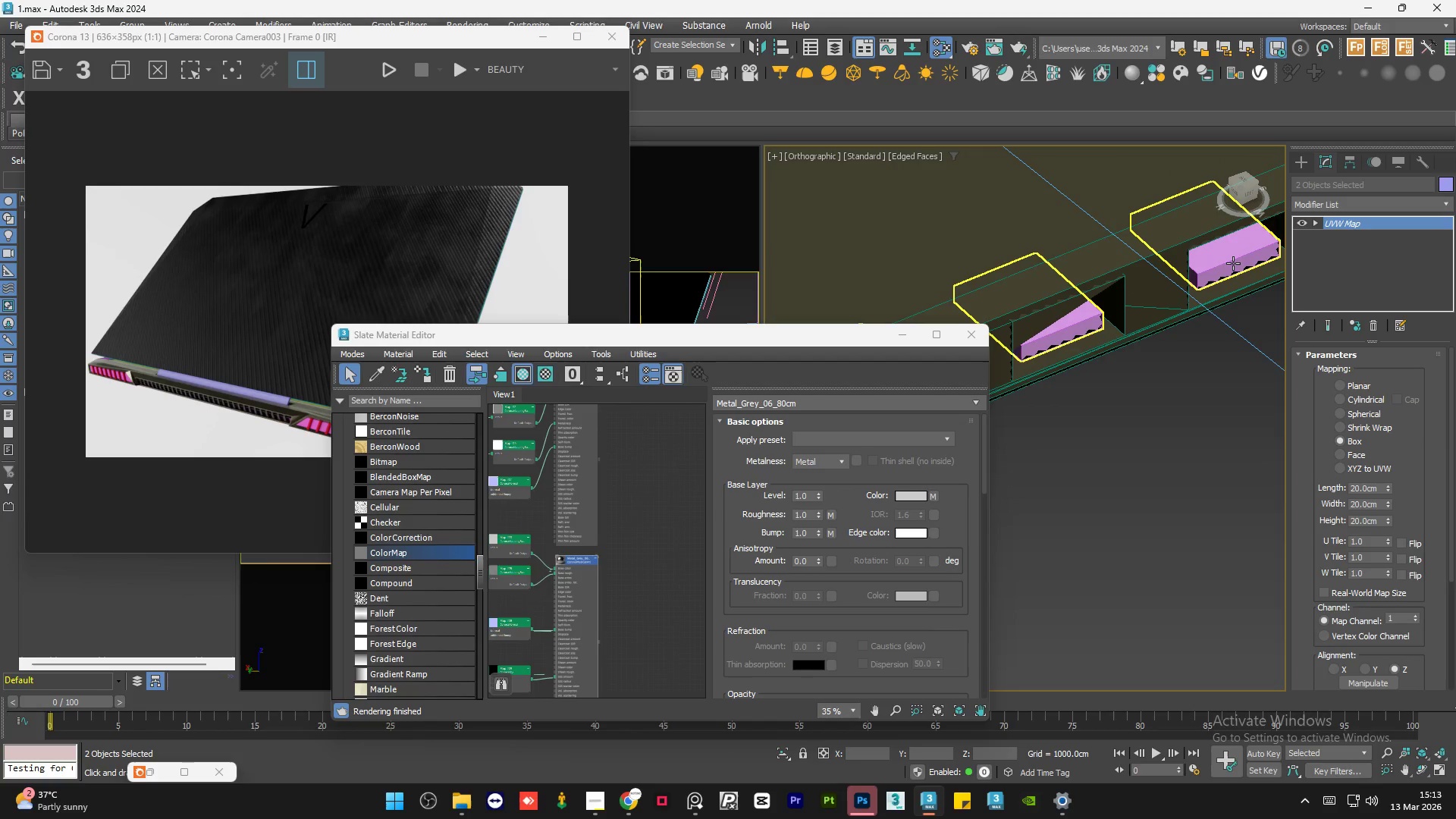 
scroll: coordinate [1081, 378], scroll_direction: down, amount: 8.0
 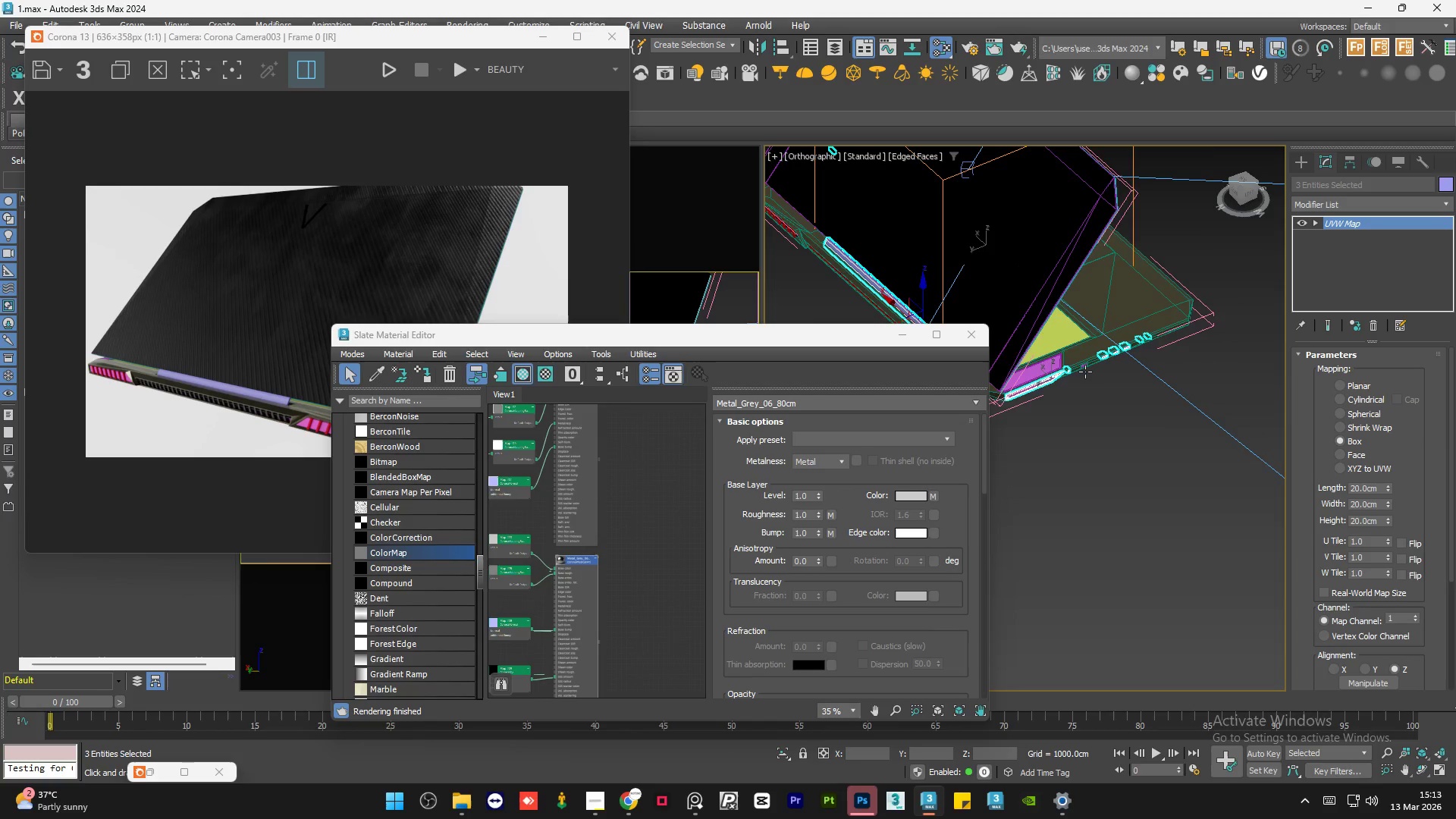 
scroll: coordinate [1126, 393], scroll_direction: up, amount: 1.0
 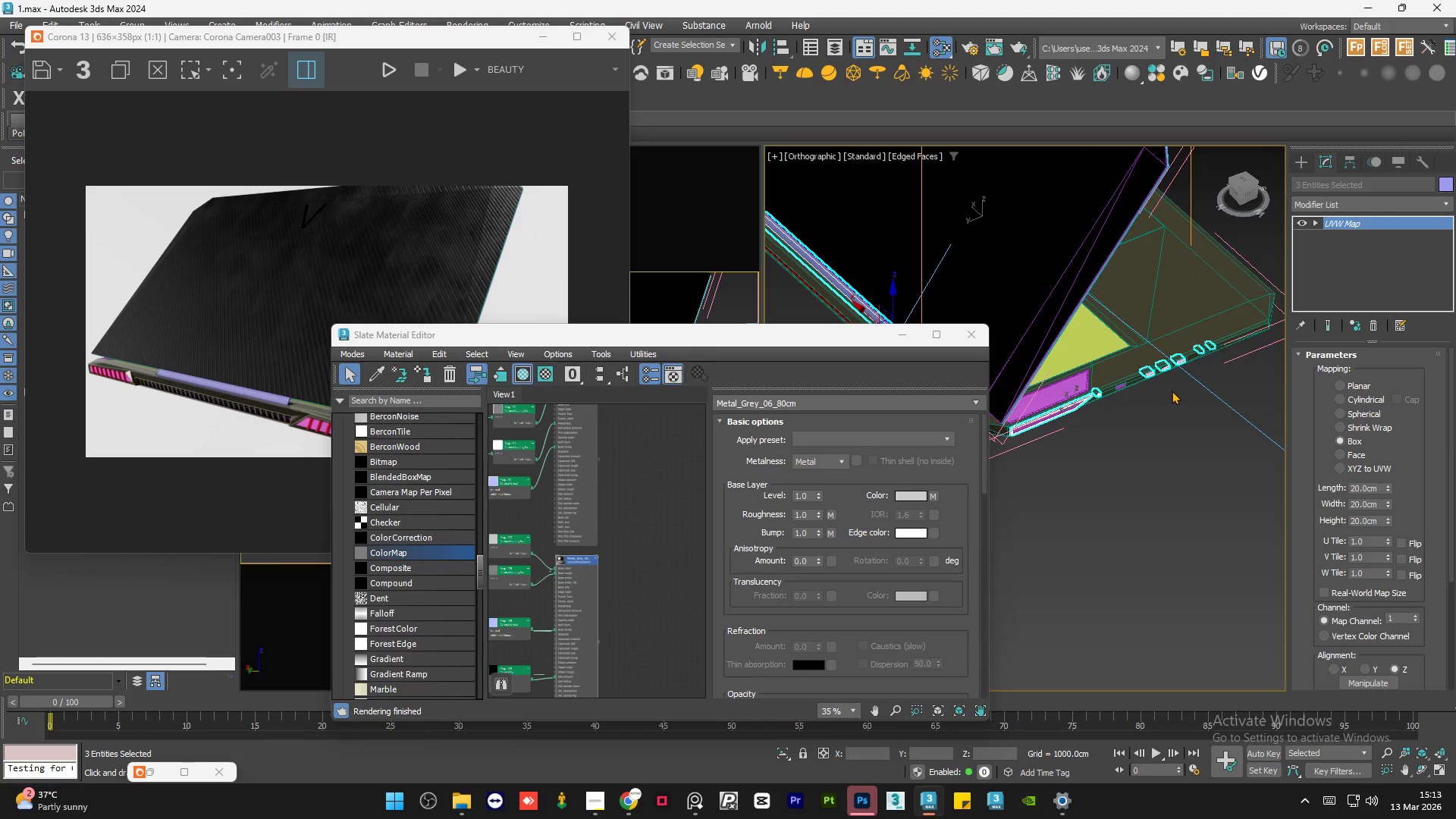 
hold_key(key=AltLeft, duration=1.25)
 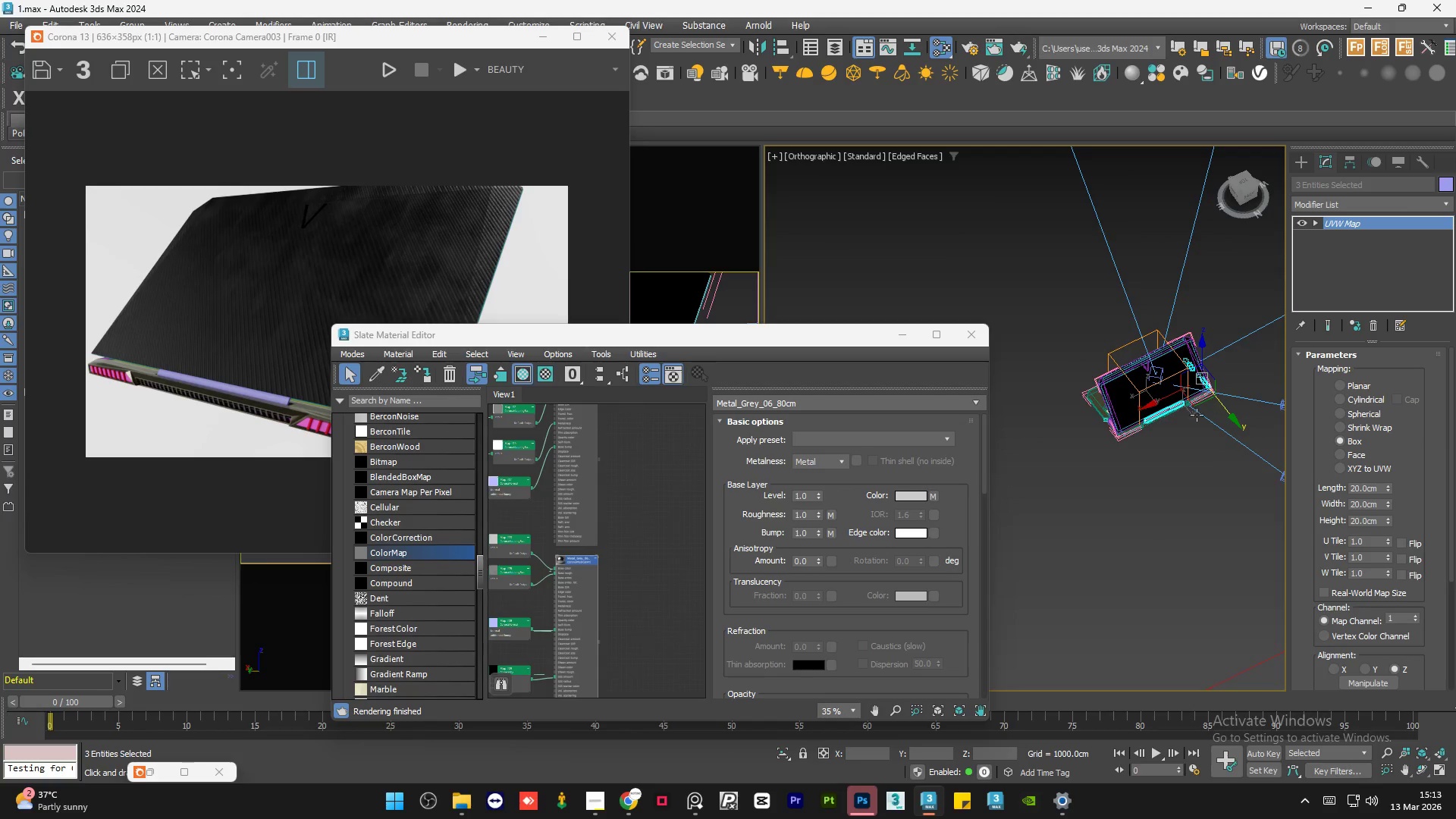 
scroll: coordinate [1207, 394], scroll_direction: down, amount: 5.0
 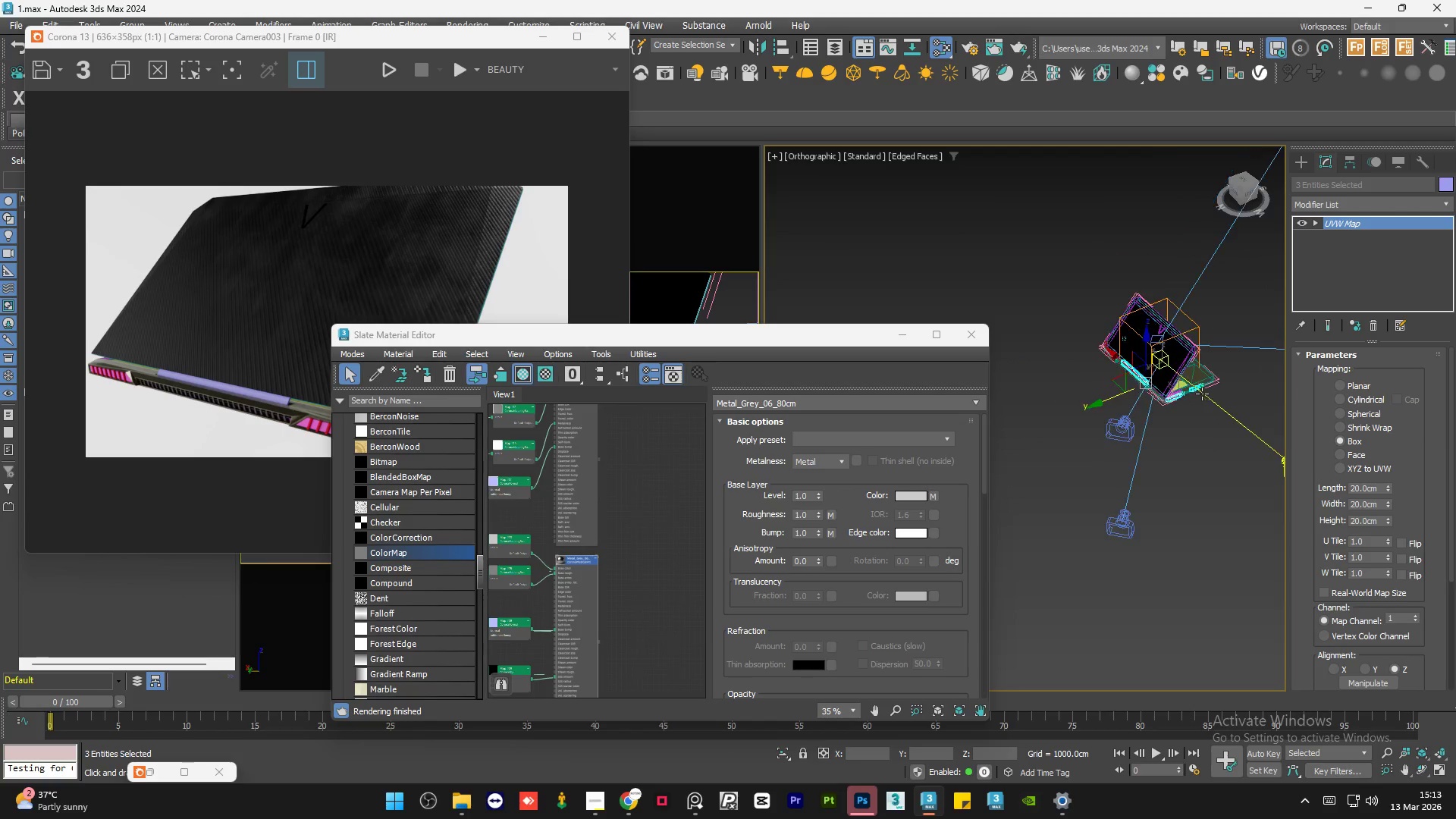 
hold_key(key=AltLeft, duration=0.62)
 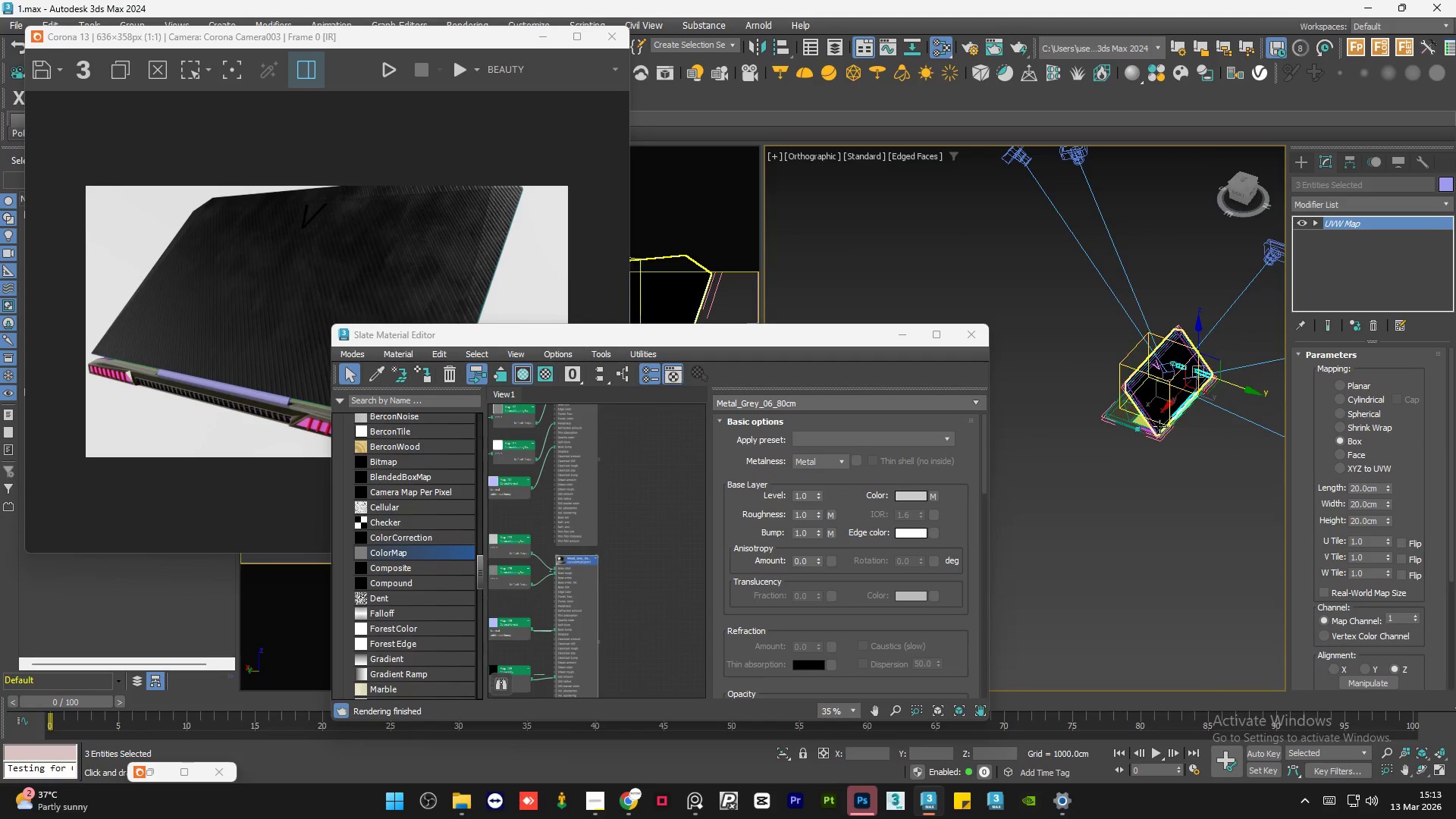 
scroll: coordinate [1132, 466], scroll_direction: up, amount: 9.0
 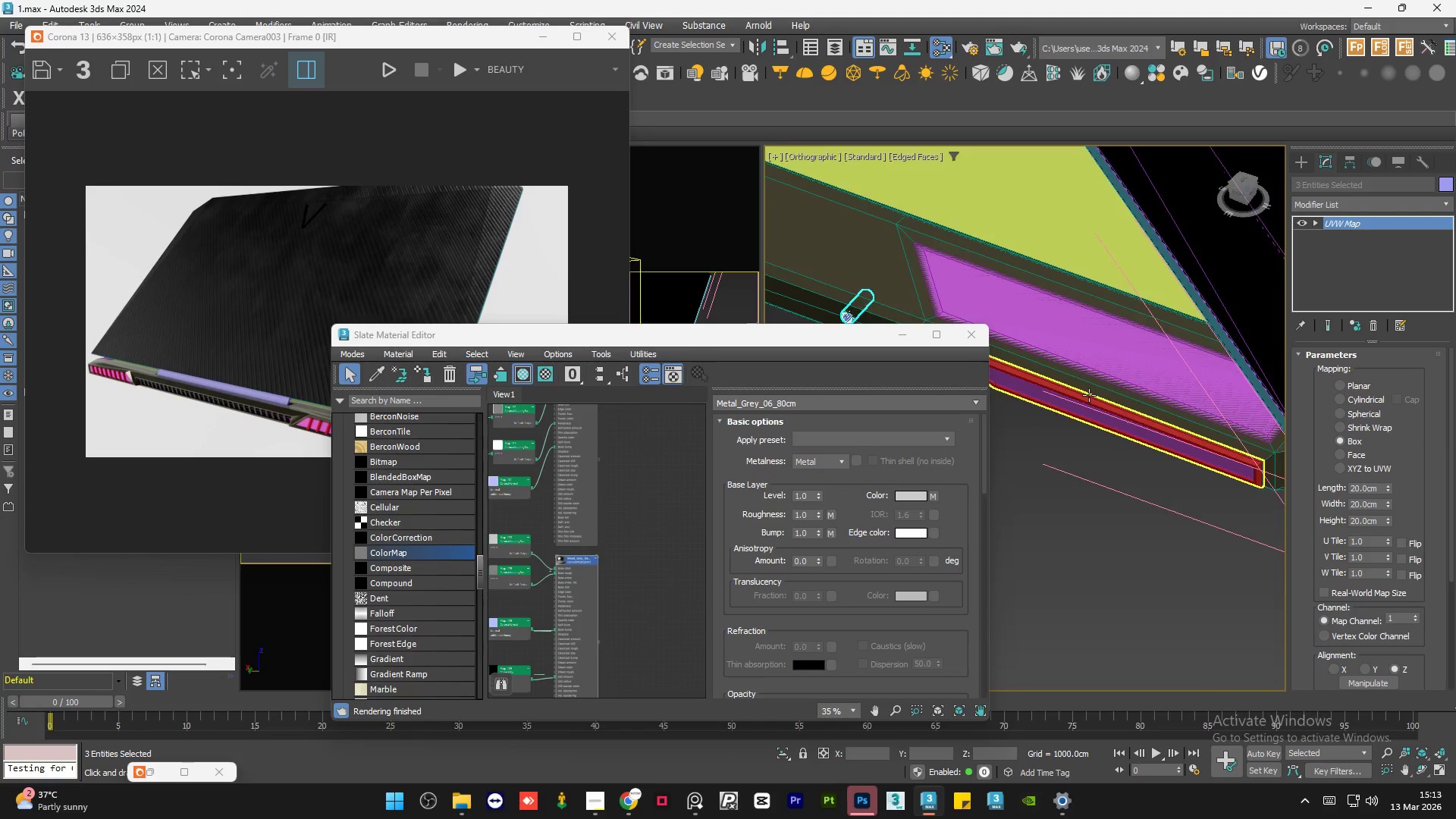 
hold_key(key=ControlLeft, duration=0.83)
left_click([1089, 395])
 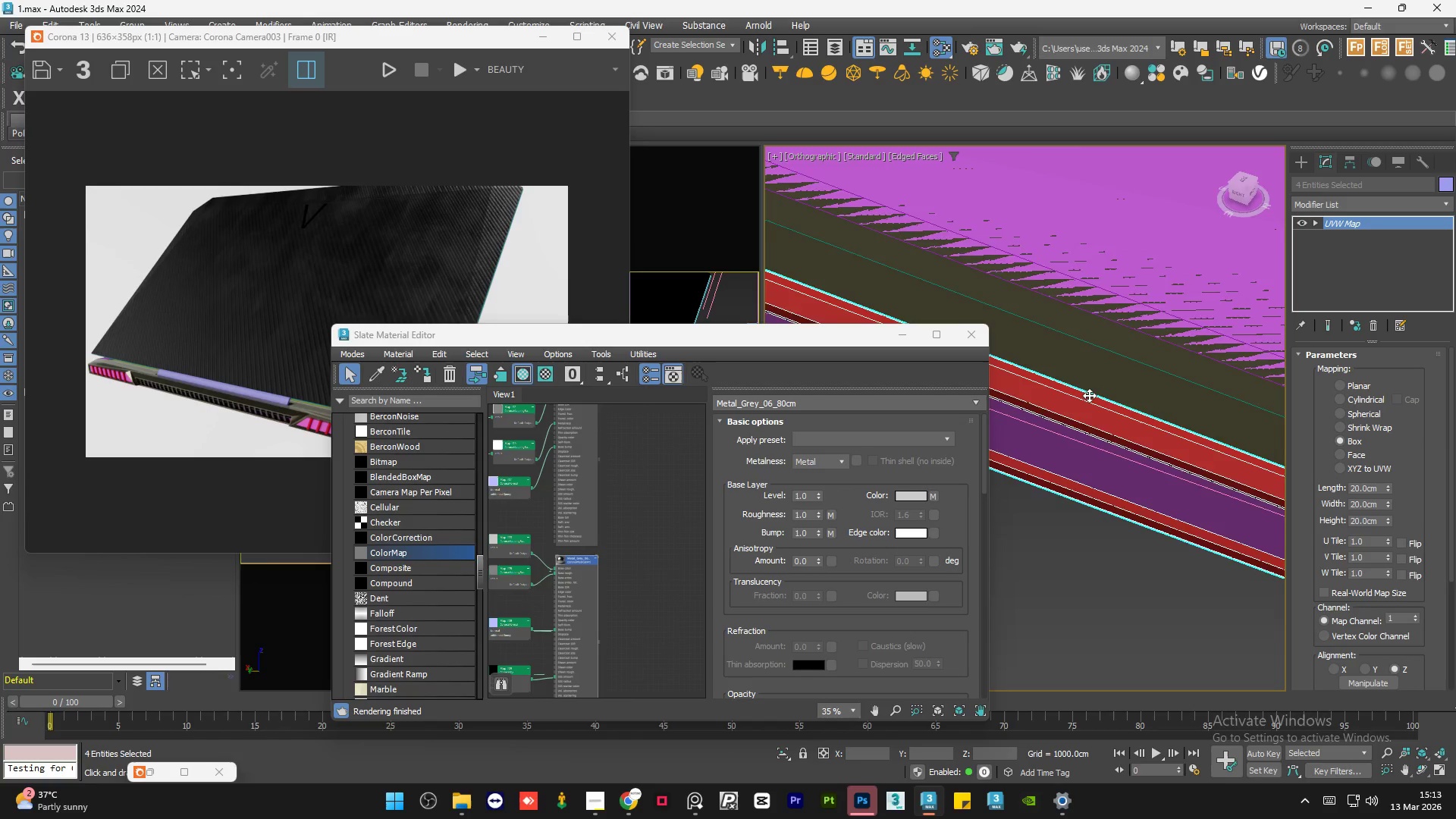 
scroll: coordinate [1089, 395], scroll_direction: up, amount: 3.0
 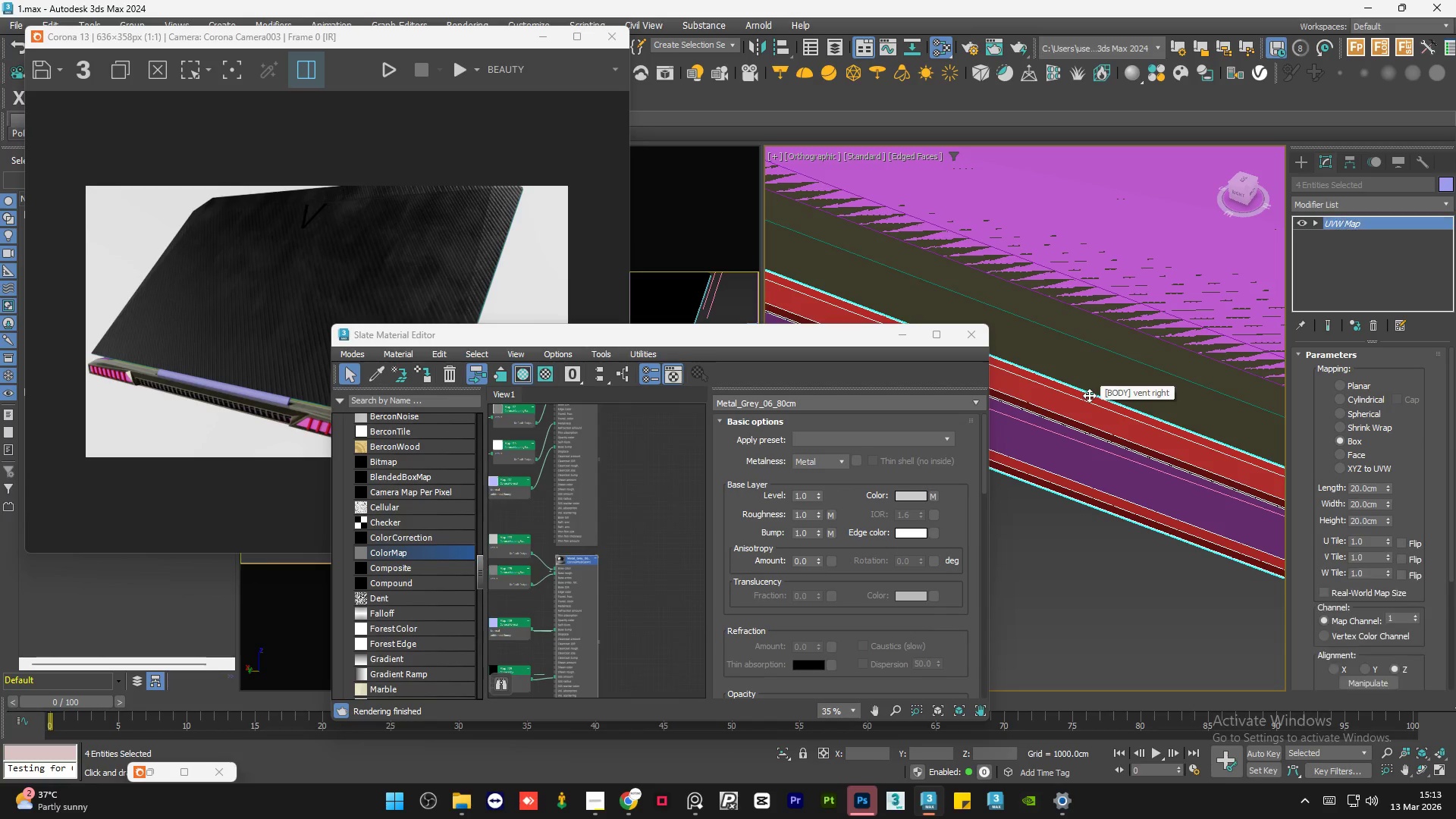 
hold_key(key=AltLeft, duration=1.51)
 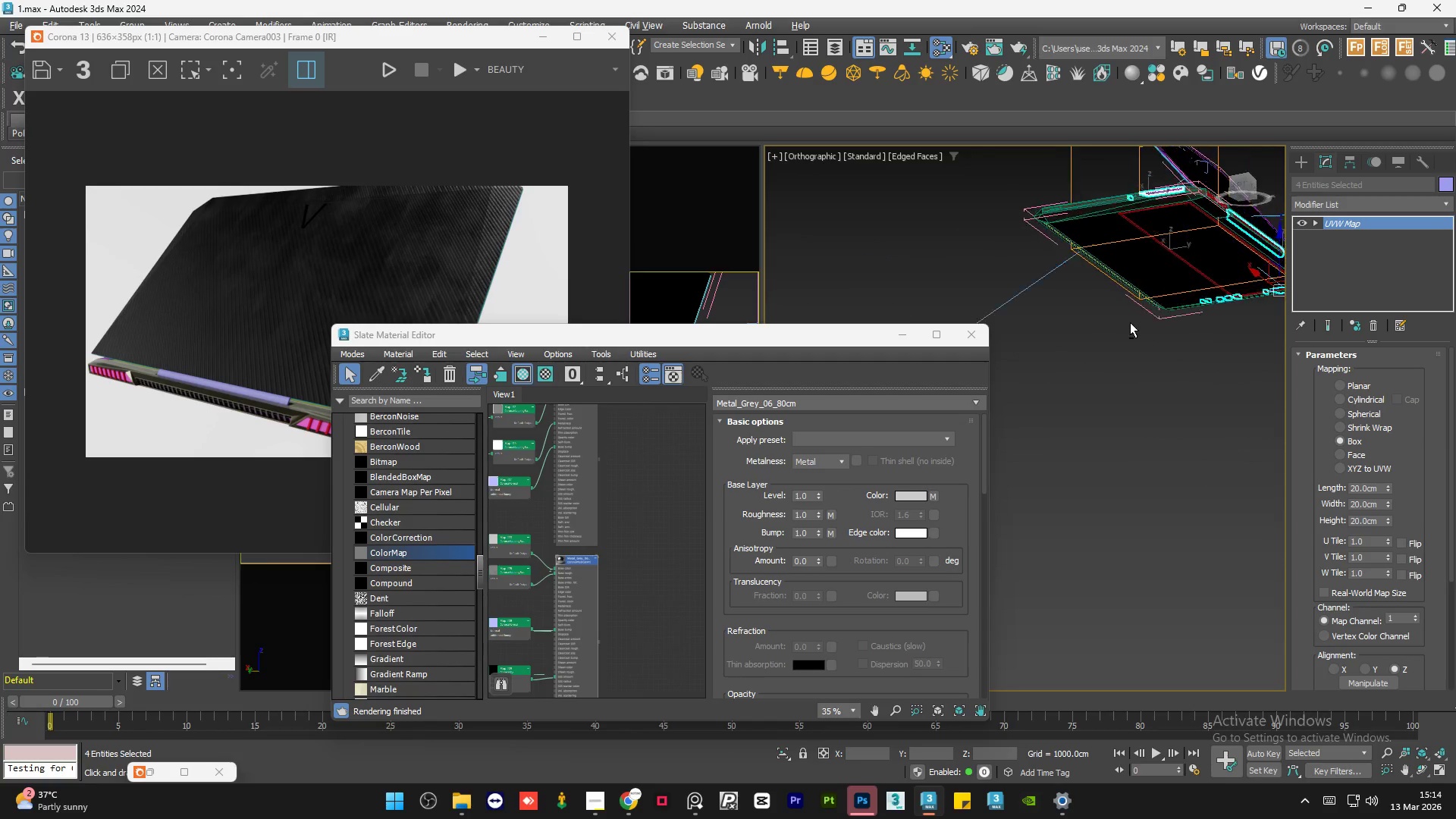 
scroll: coordinate [1155, 405], scroll_direction: down, amount: 10.0
 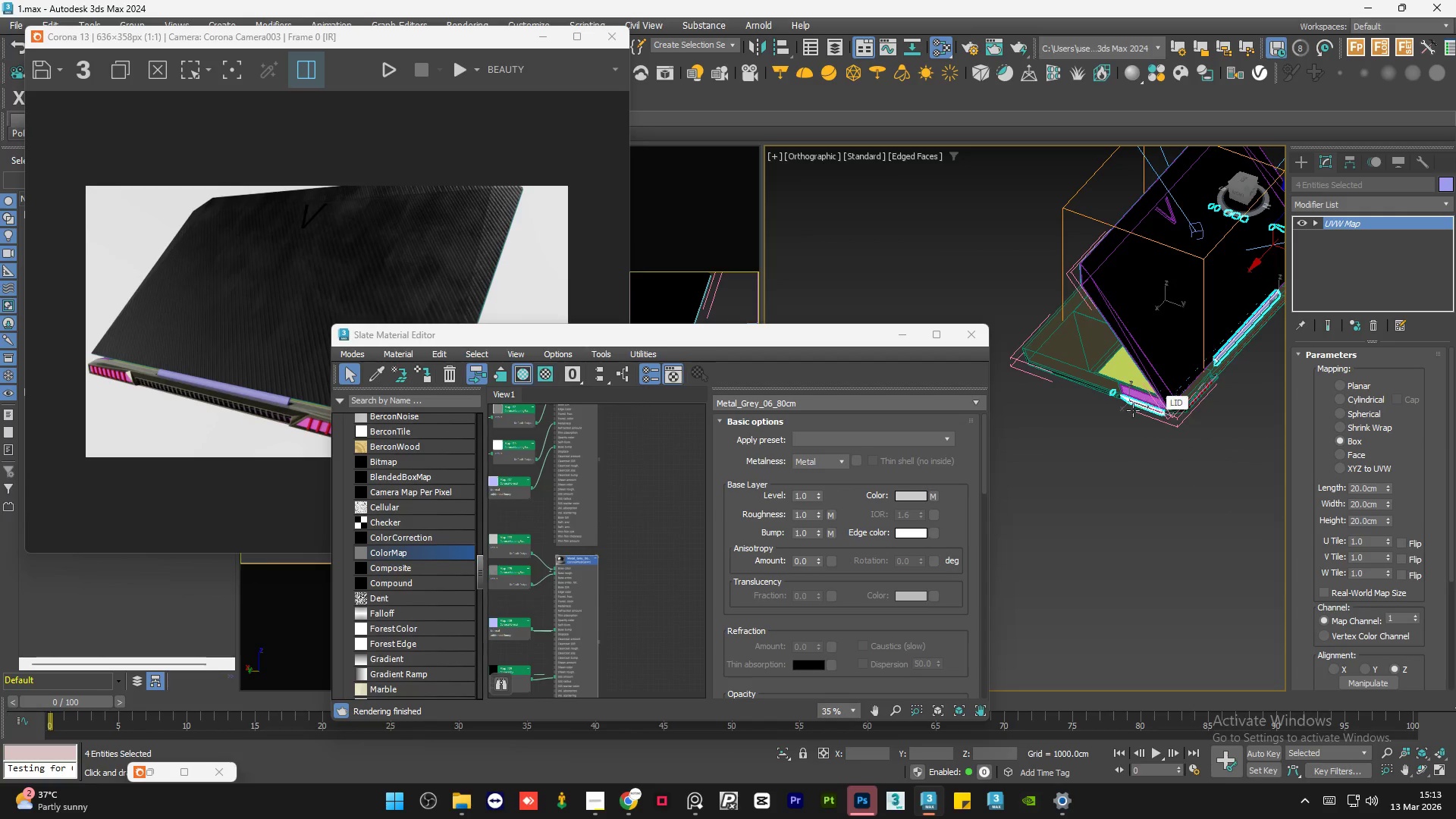 
hold_key(key=AltLeft, duration=1.09)
 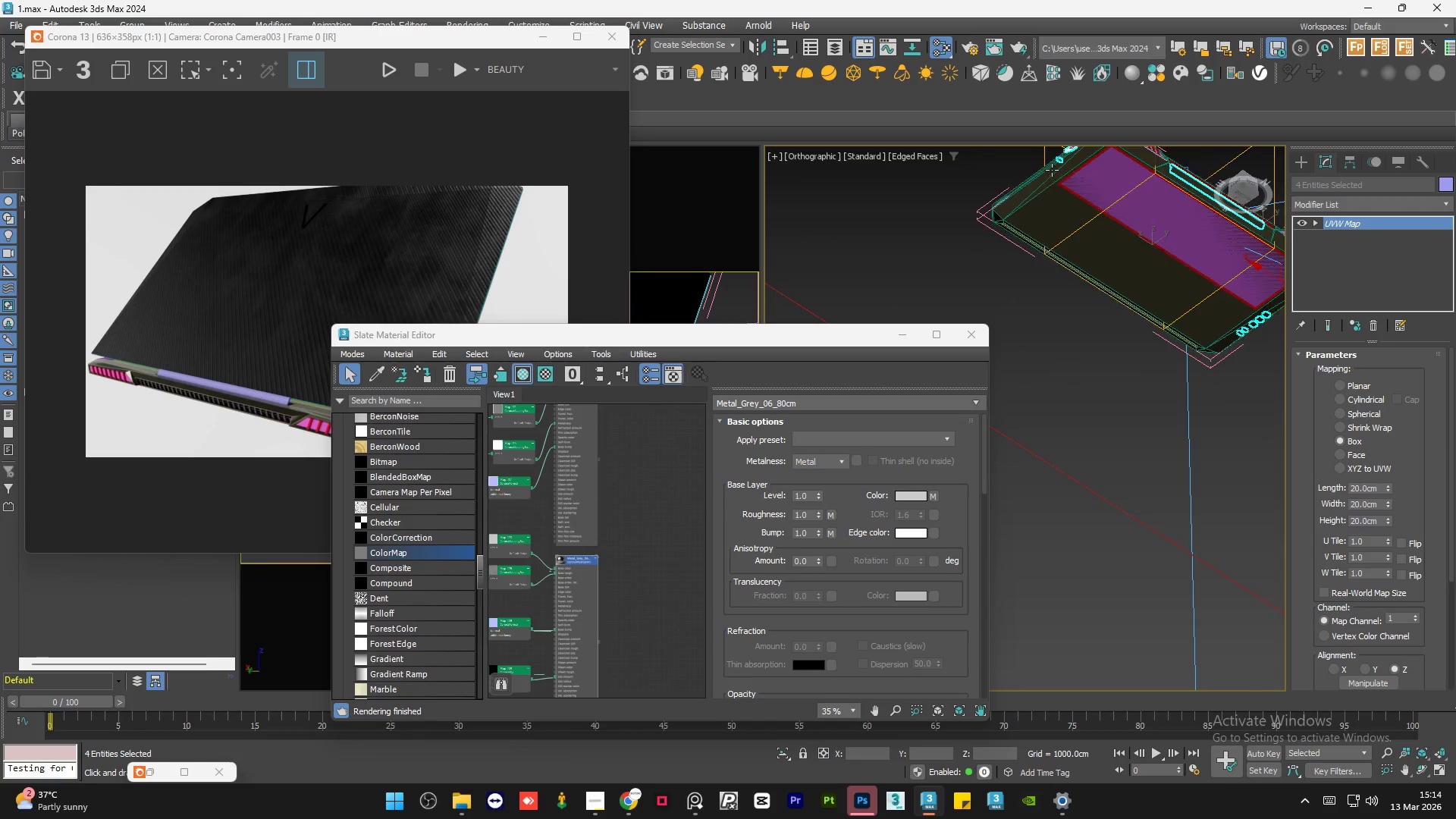 
hold_key(key=ControlLeft, duration=0.78)
 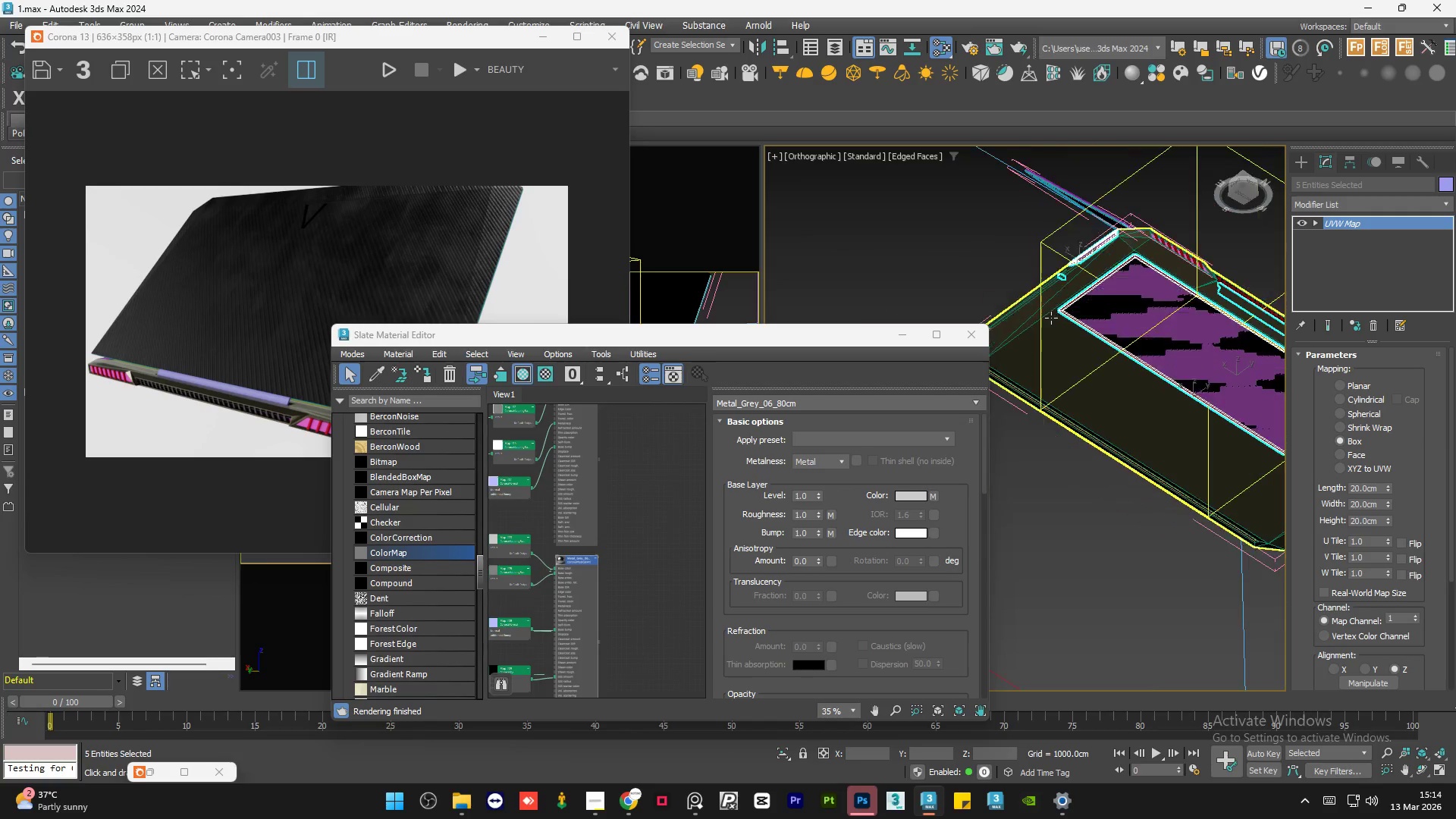 
scroll: coordinate [1051, 171], scroll_direction: up, amount: 6.0
 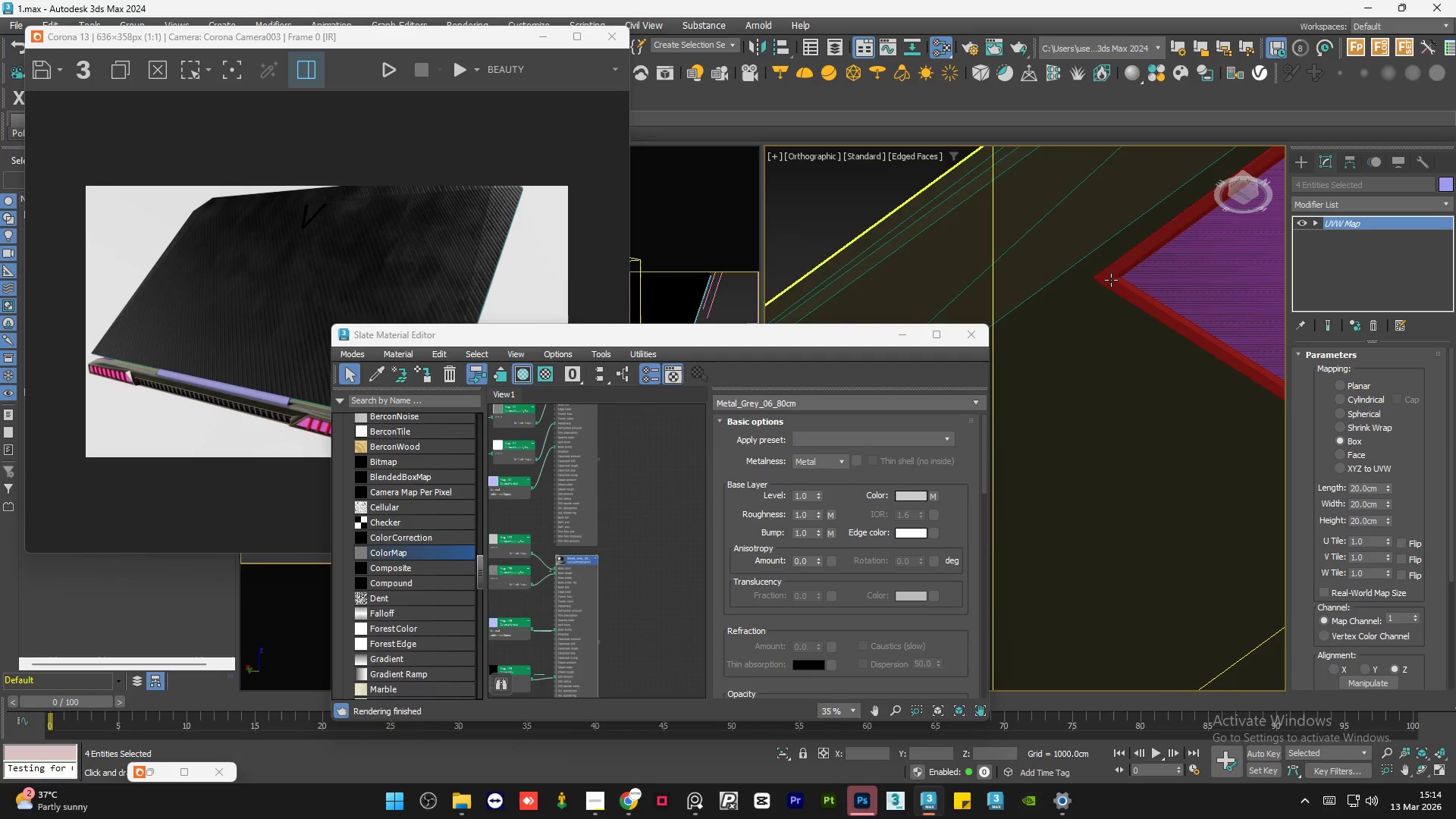 
left_click([1114, 281])
 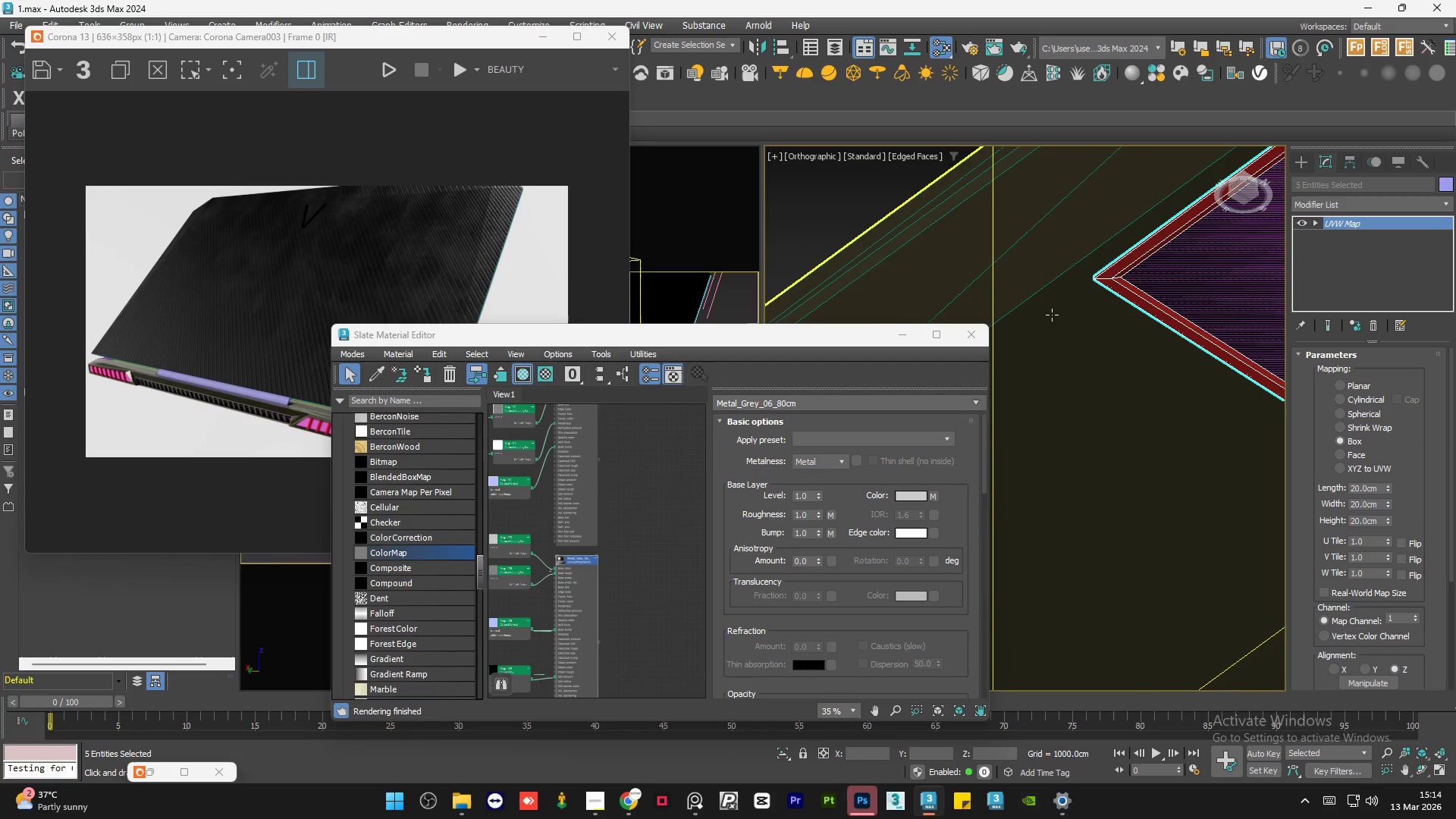 
scroll: coordinate [1051, 318], scroll_direction: down, amount: 5.0
 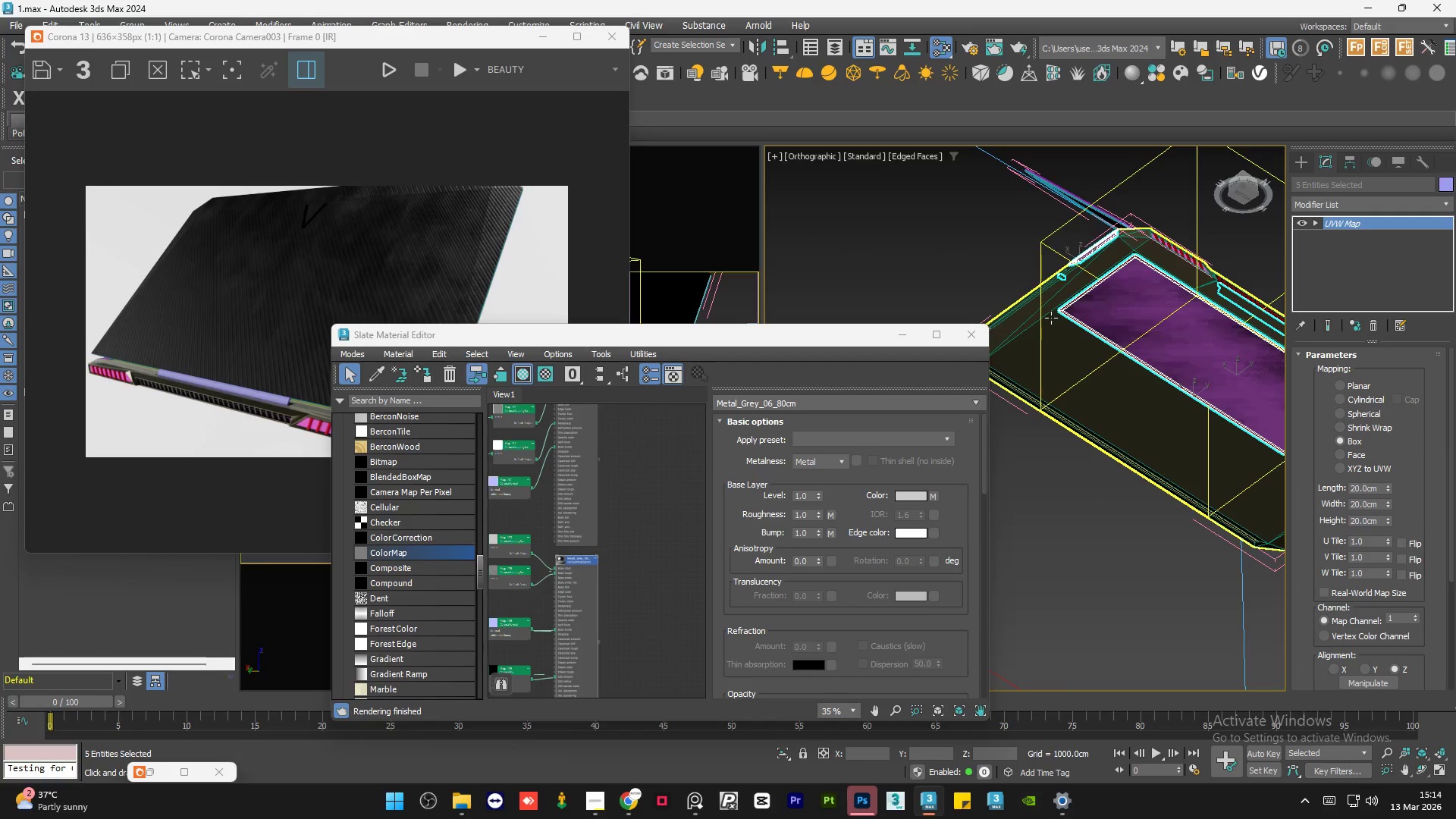 
key(Control+Z)
 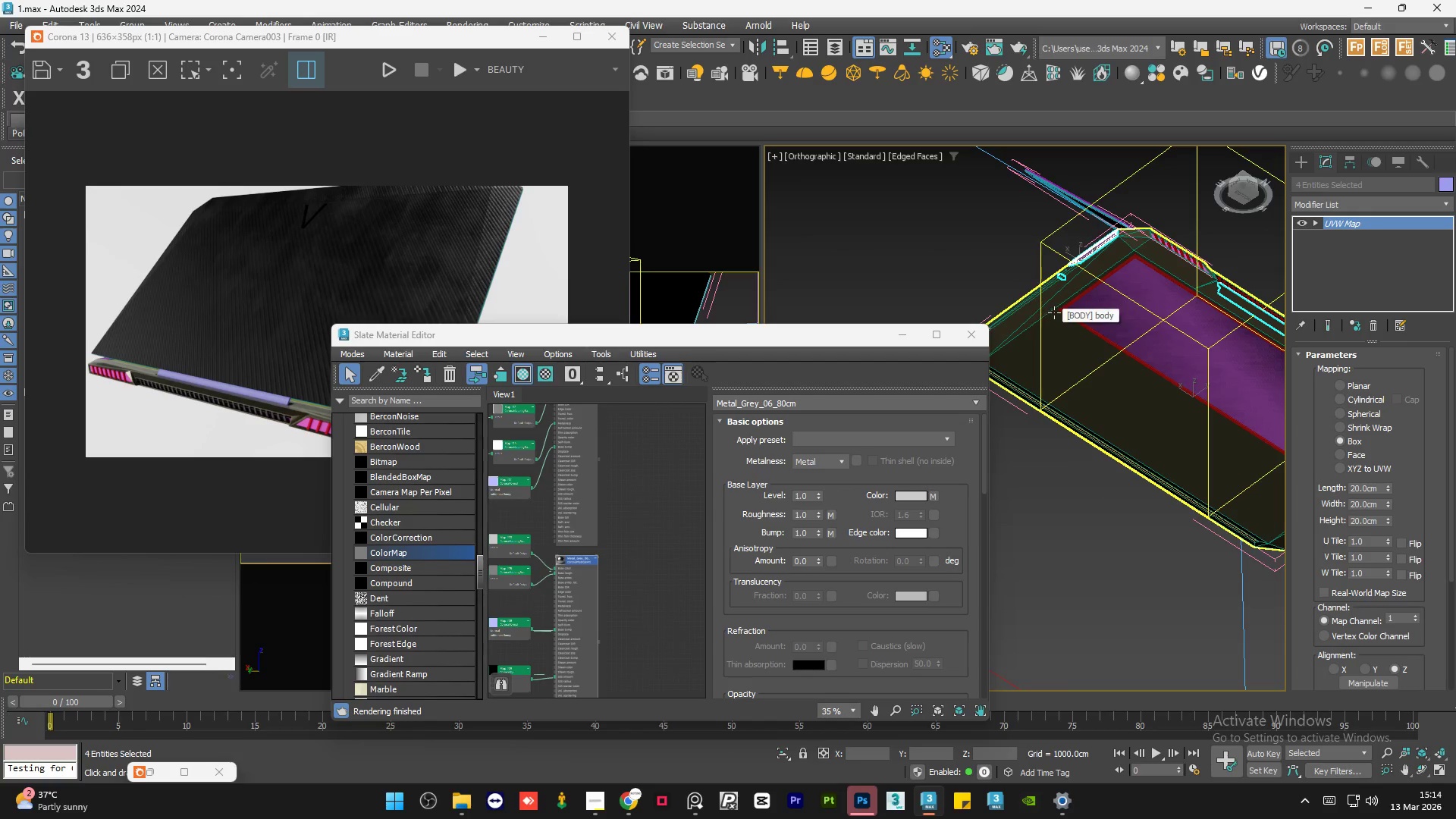 
hold_key(key=ControlLeft, duration=1.33)
 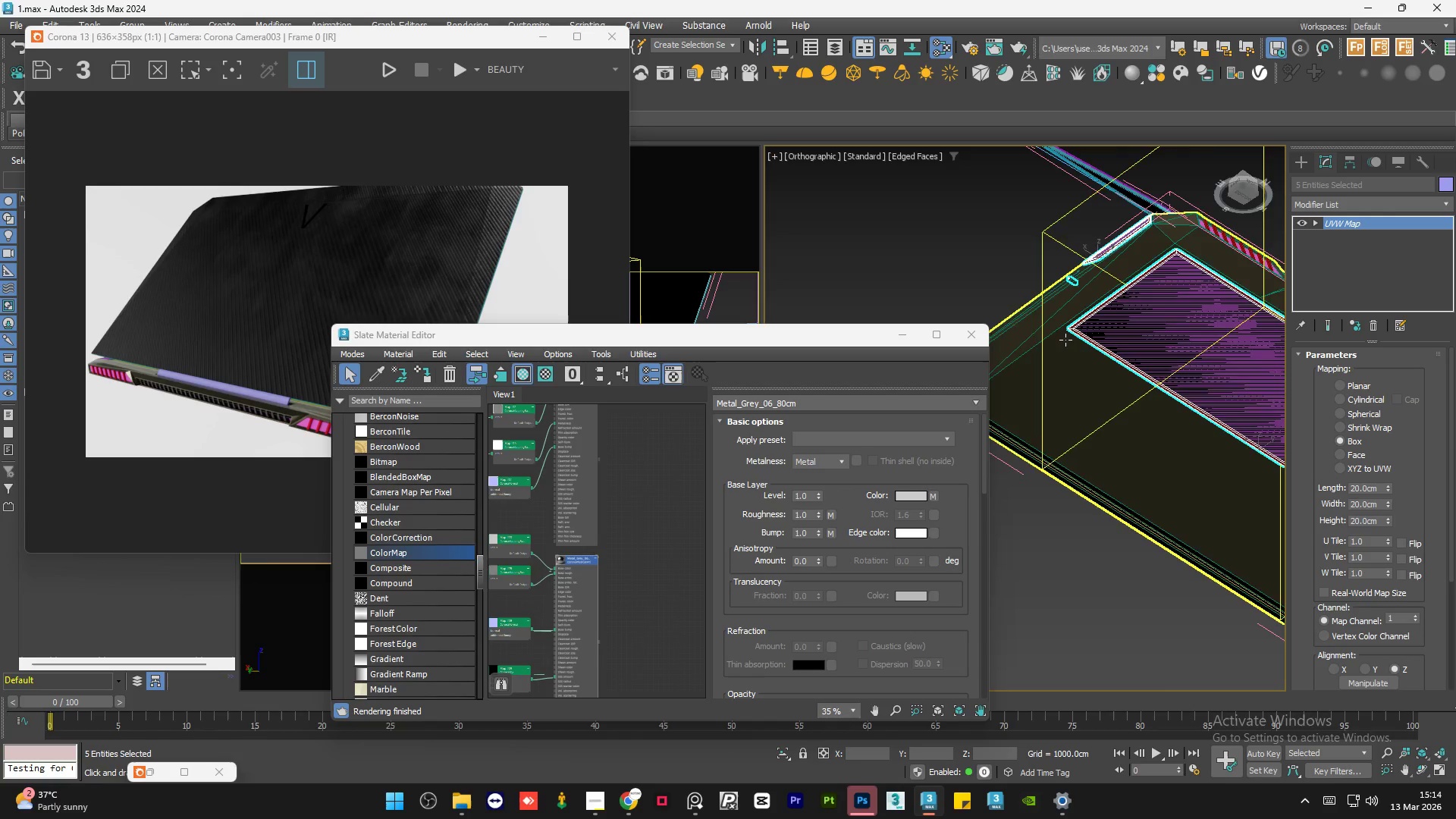 
scroll: coordinate [1055, 311], scroll_direction: up, amount: 4.0
 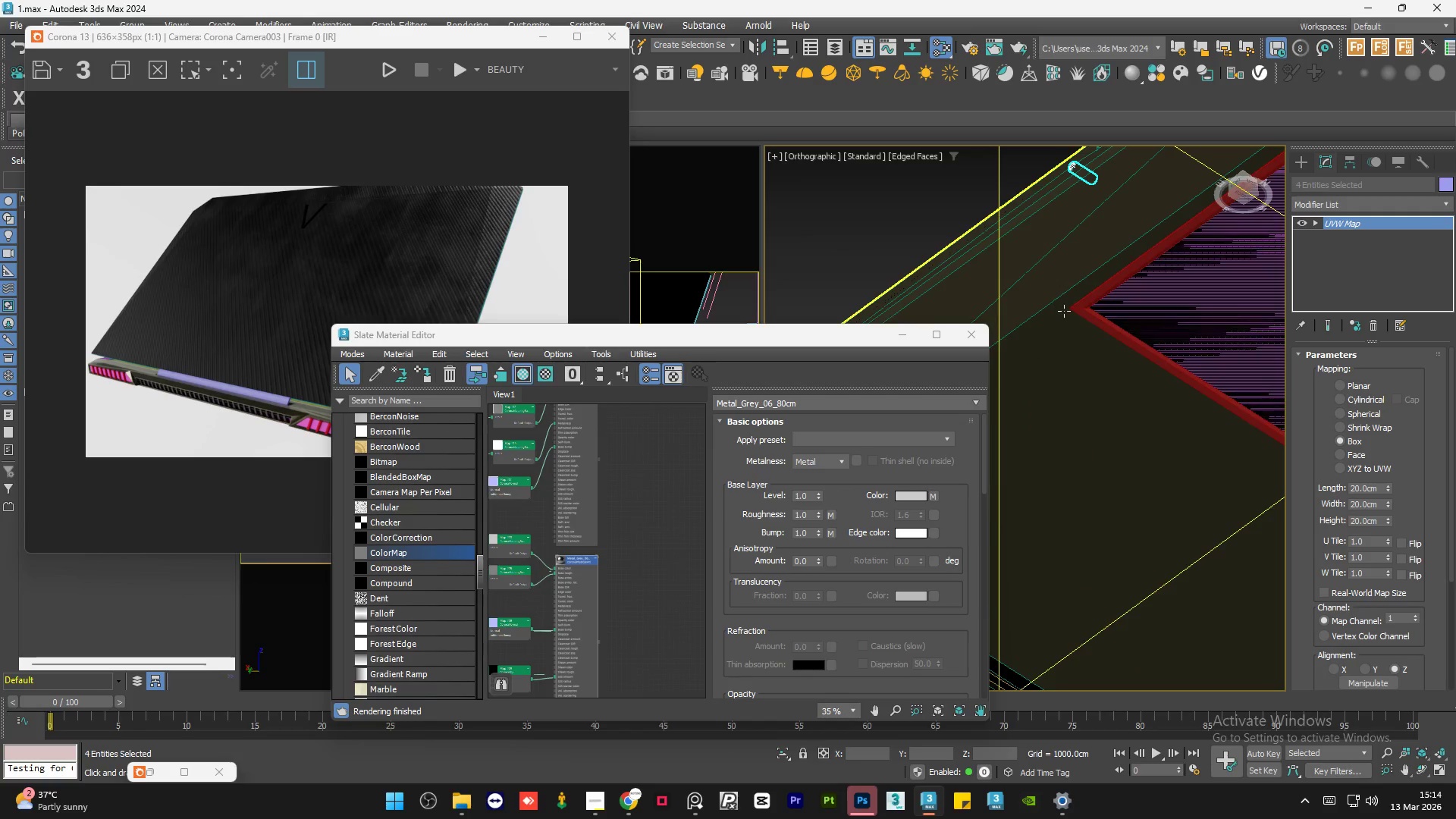 
left_click([1082, 309])
 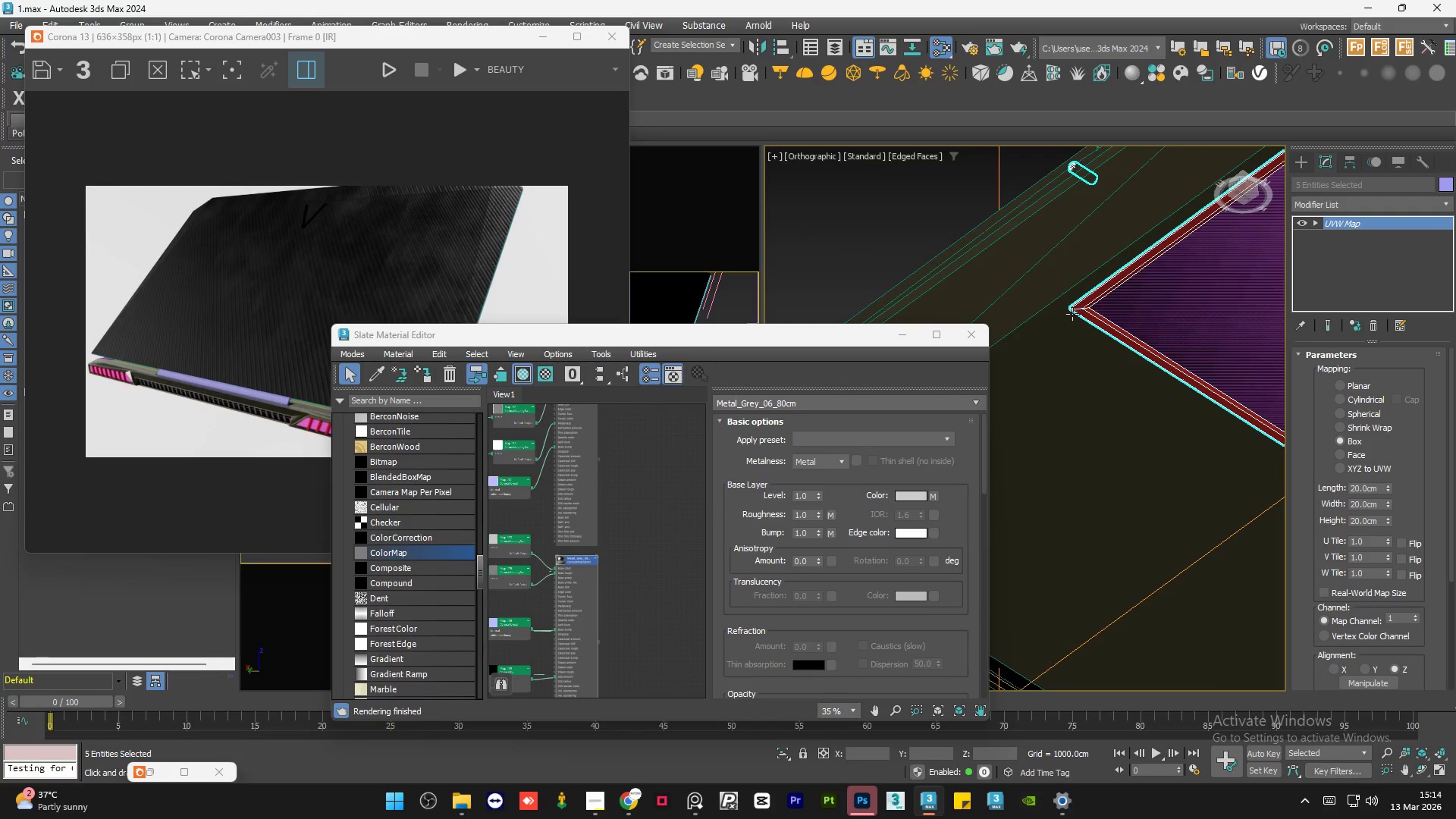 
hold_key(key=AltLeft, duration=1.42)
 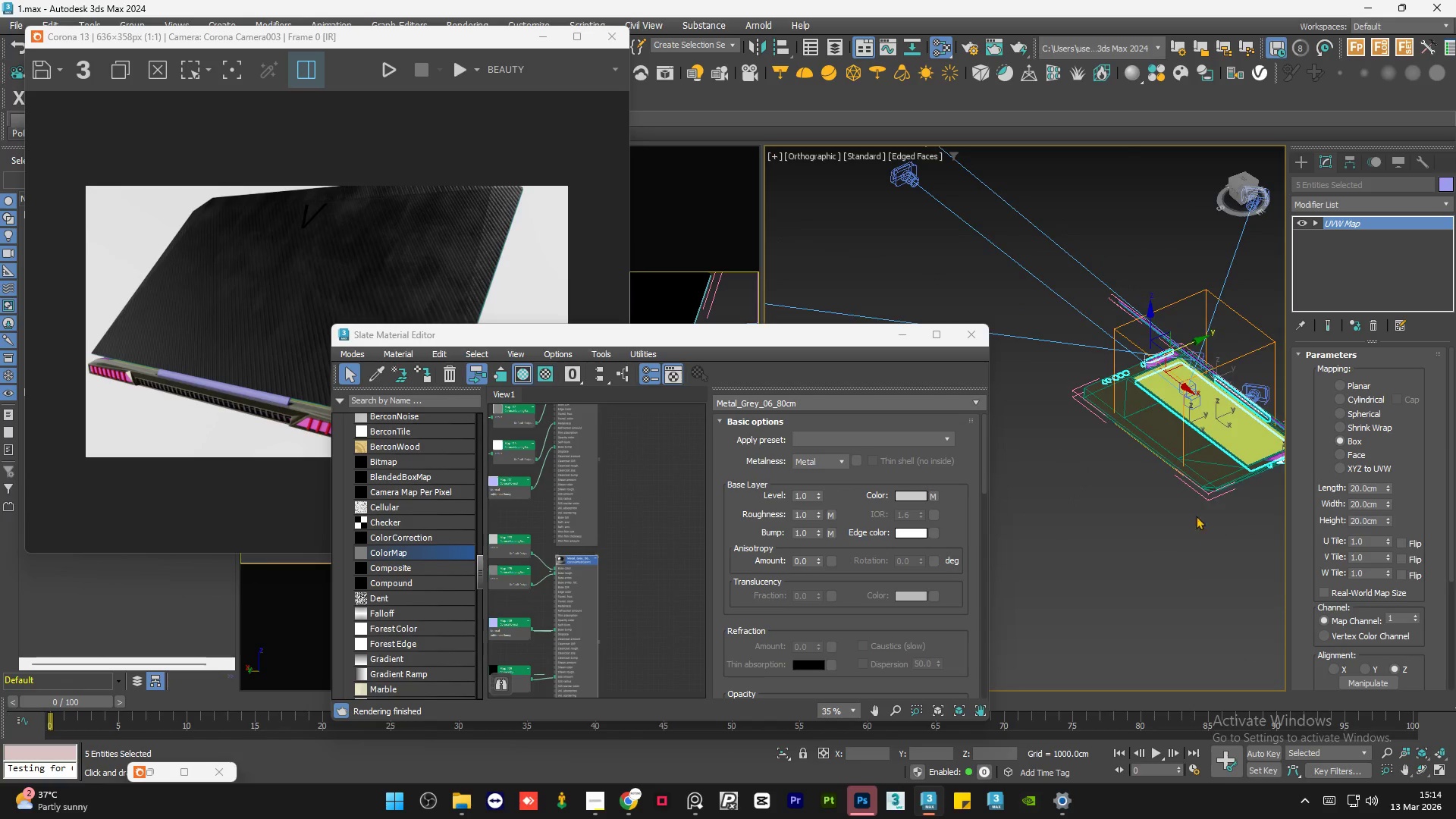 
scroll: coordinate [1061, 348], scroll_direction: down, amount: 6.0
 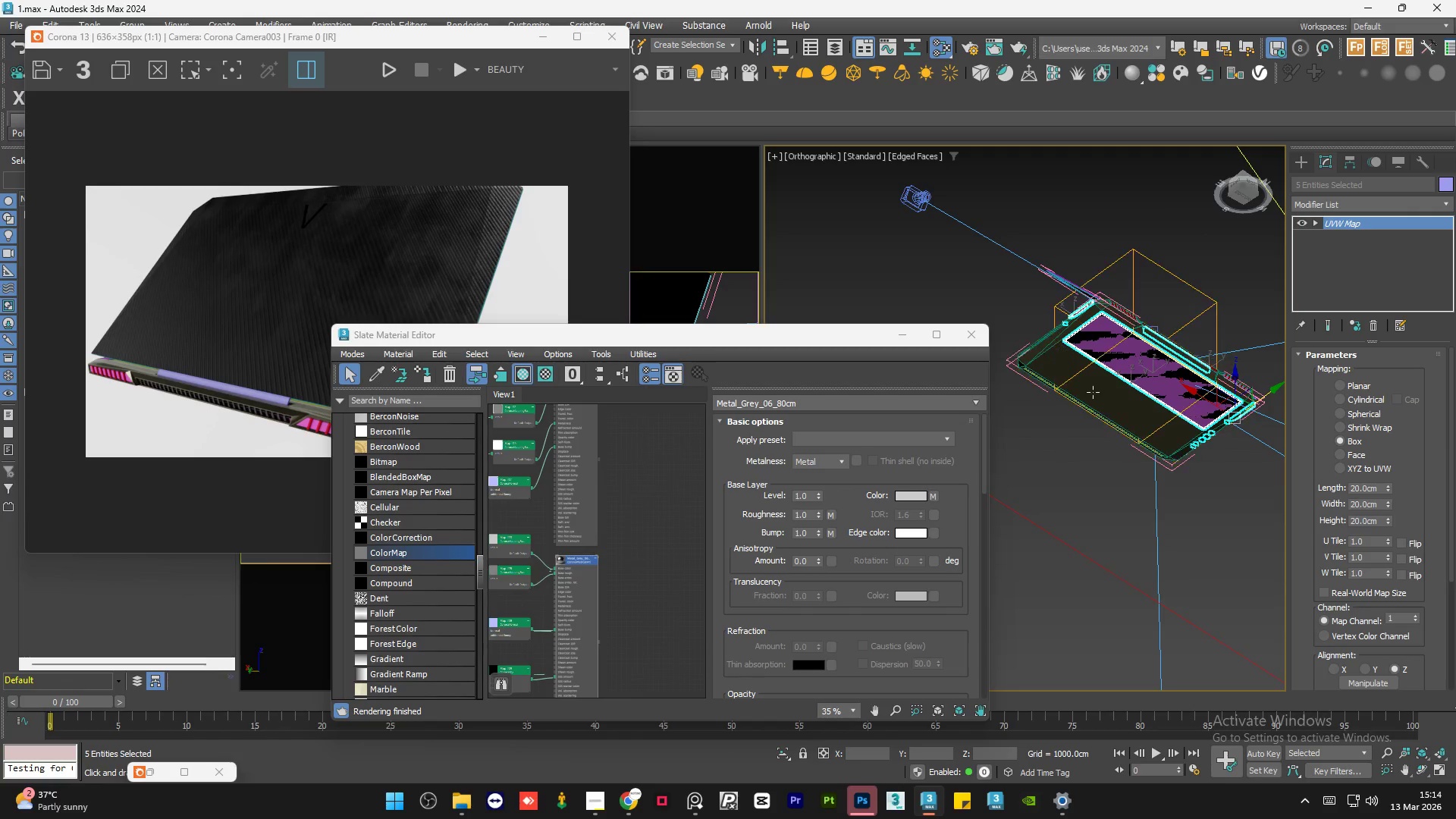 
hold_key(key=AltLeft, duration=0.81)
 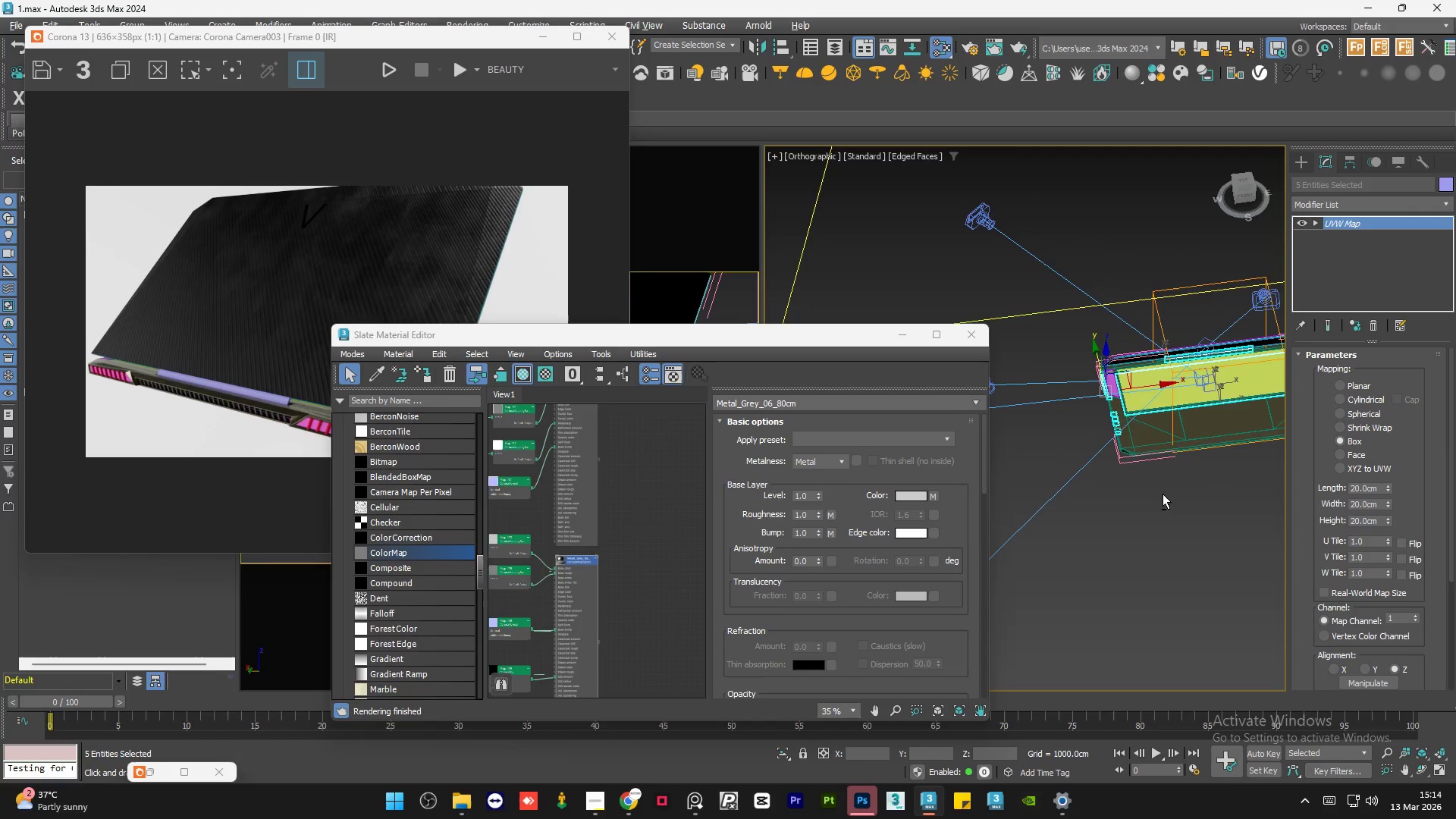 
hold_key(key=AltLeft, duration=0.55)
 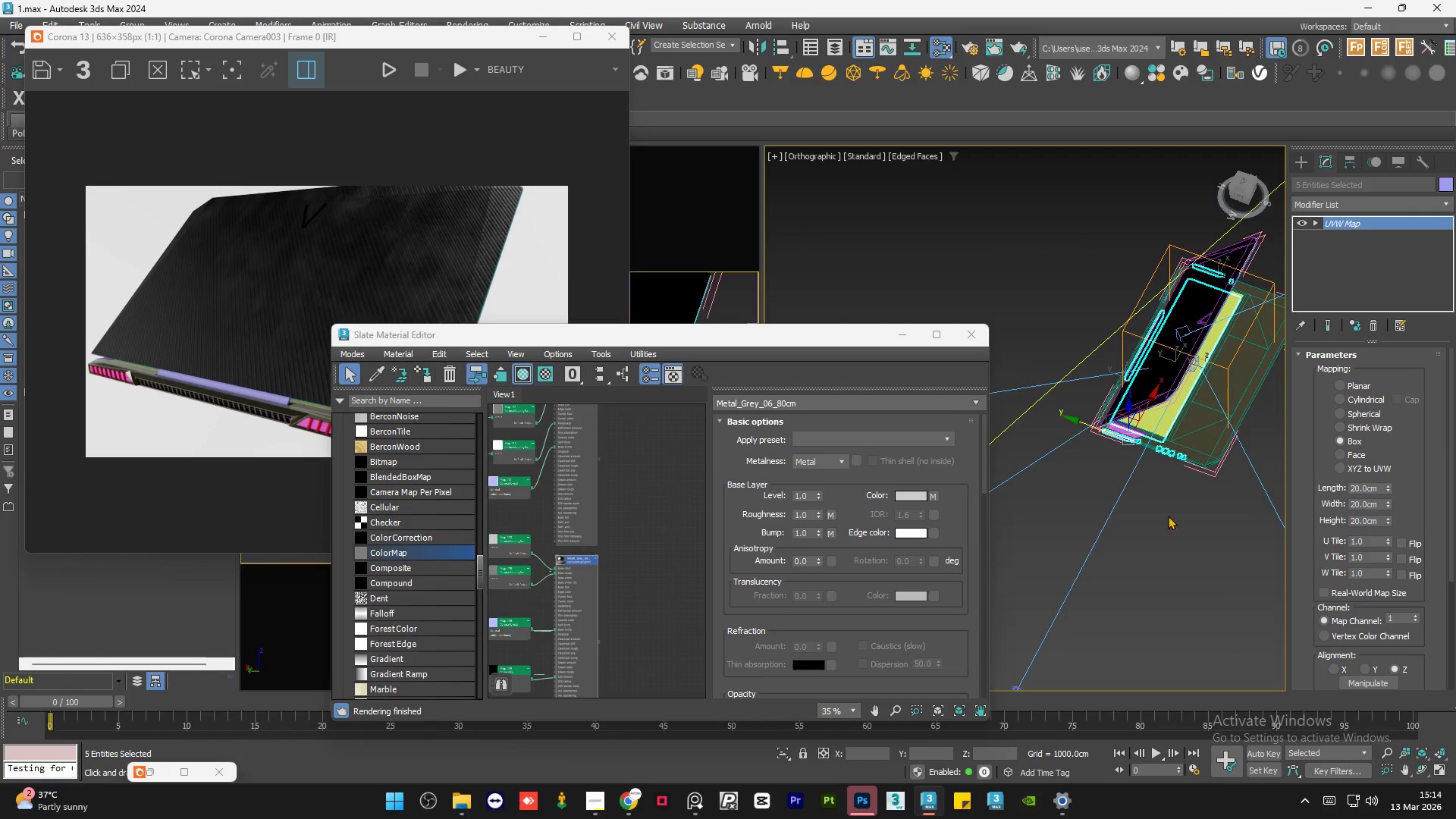 
hold_key(key=AltLeft, duration=0.67)
 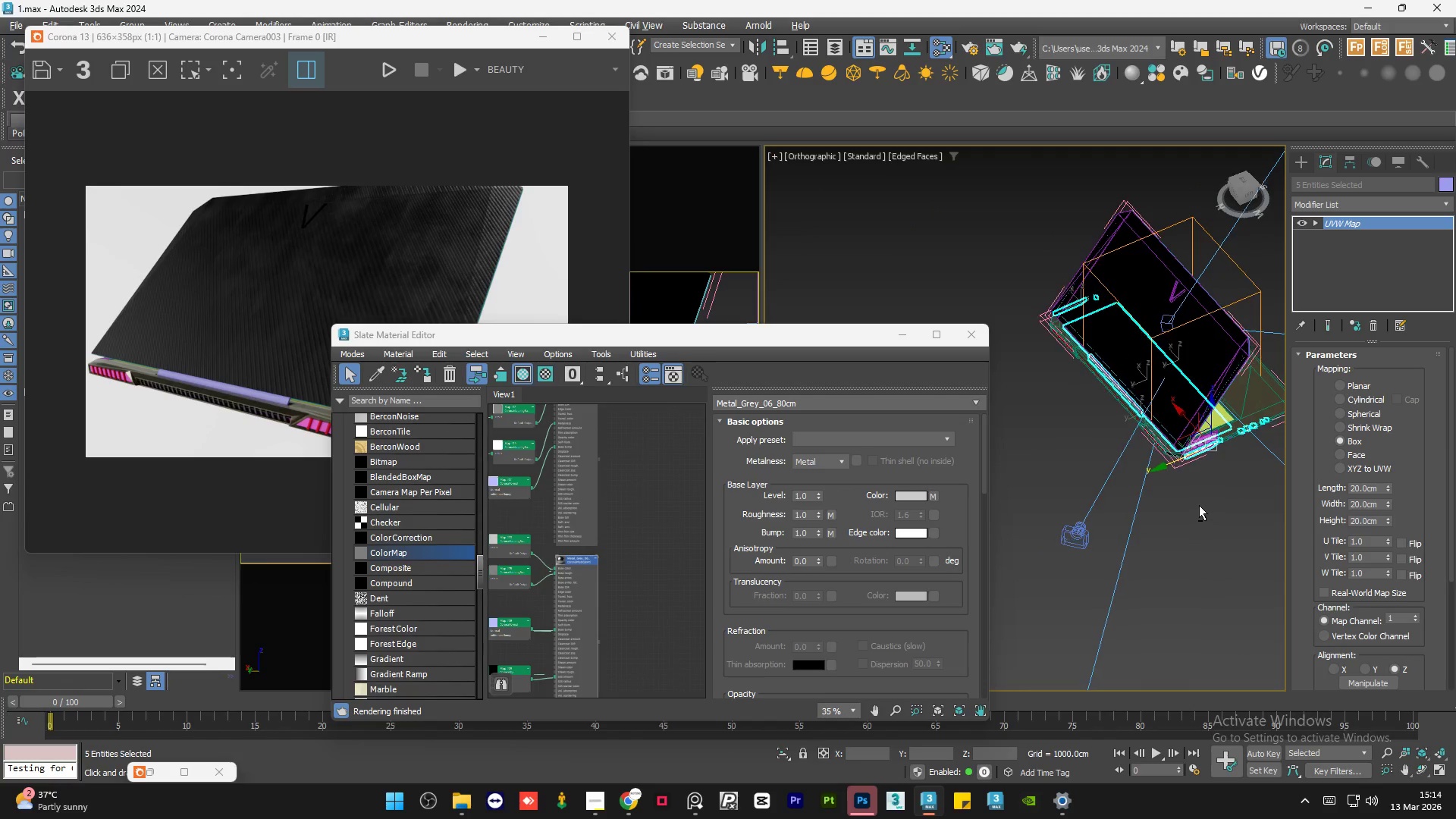 
hold_key(key=AltLeft, duration=0.66)
 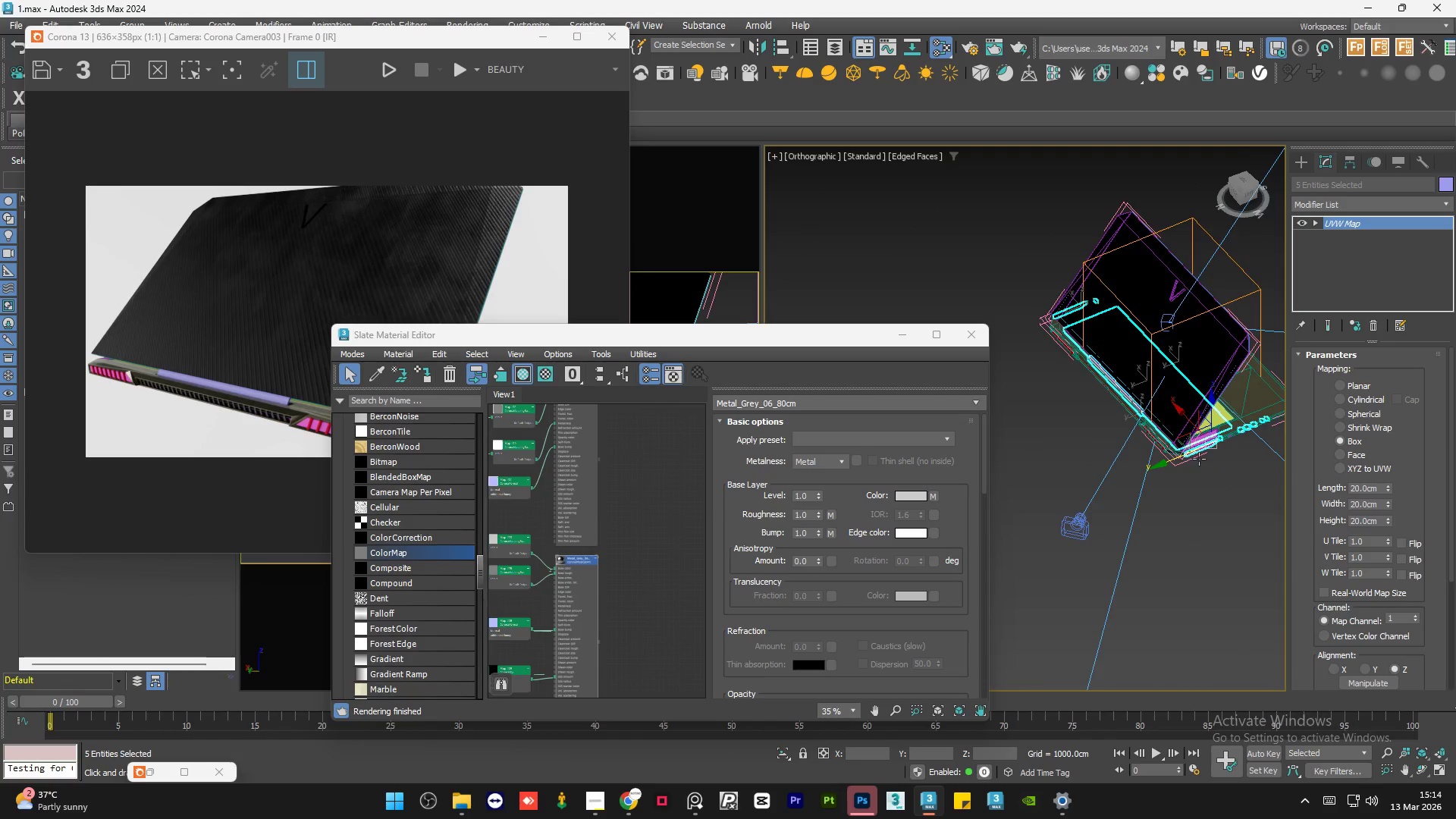 
scroll: coordinate [1100, 413], scroll_direction: up, amount: 11.0
 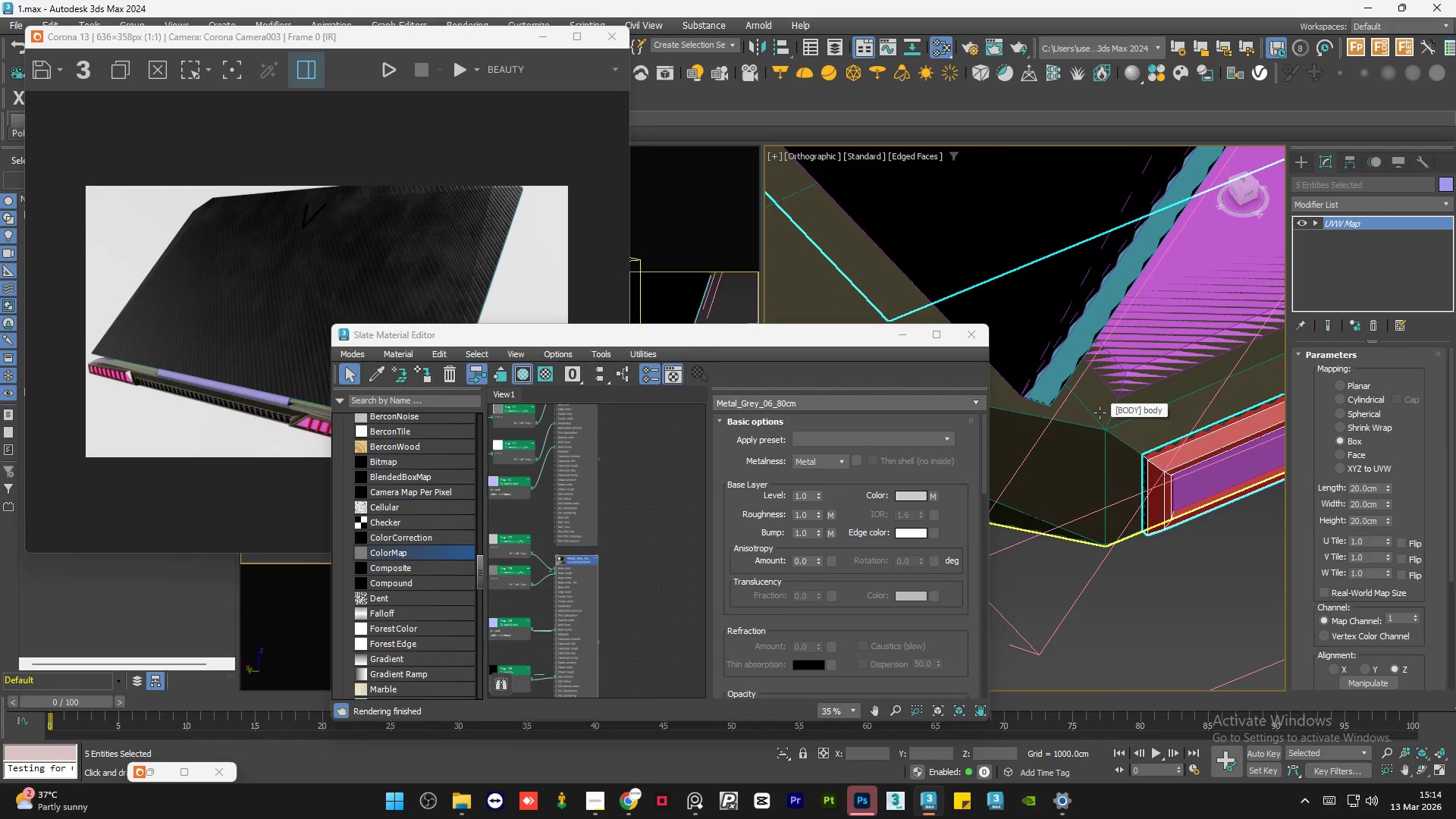 
scroll: coordinate [1113, 425], scroll_direction: down, amount: 5.0
 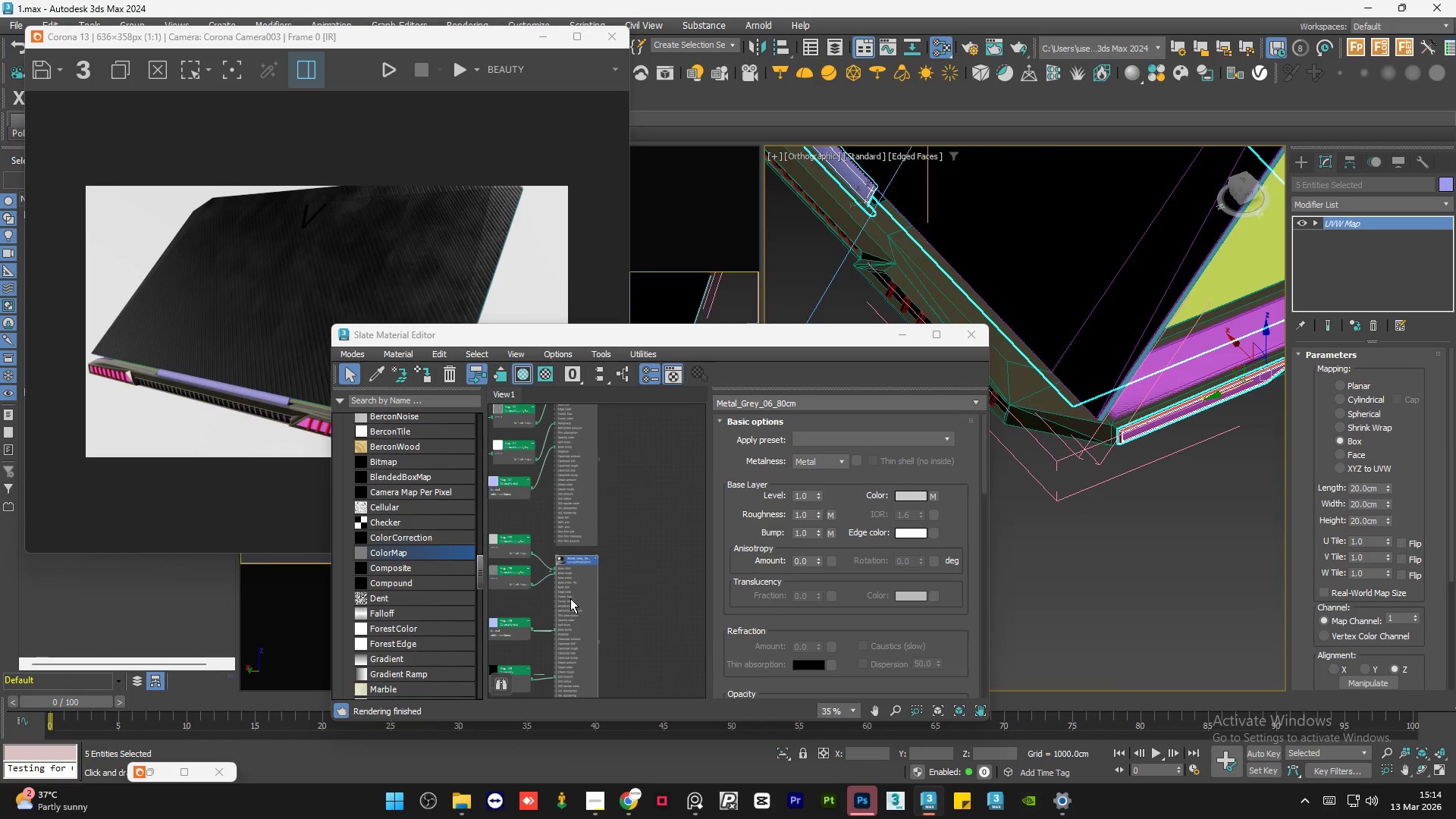 
double_click([573, 598])
 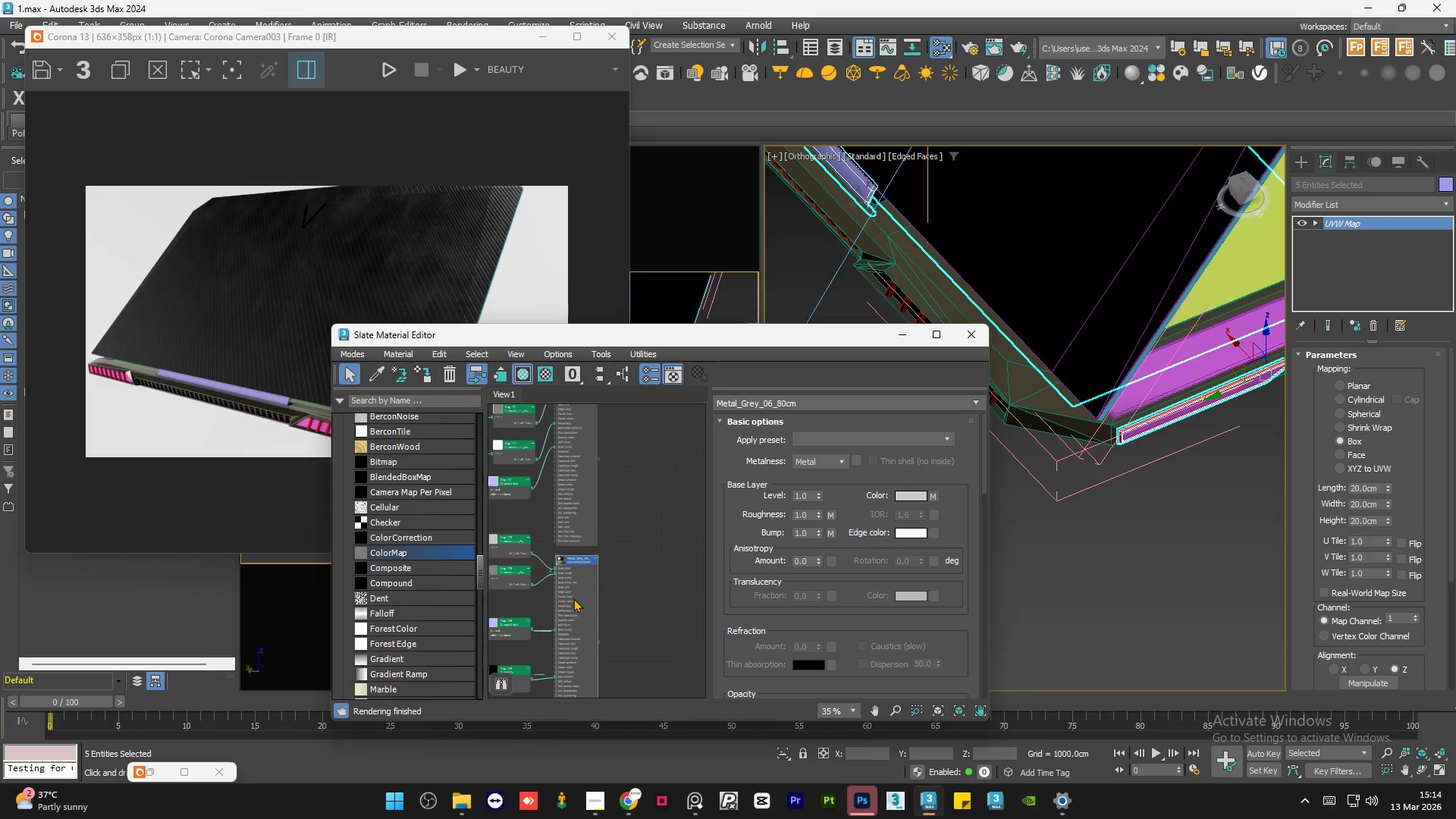 
key(A)
 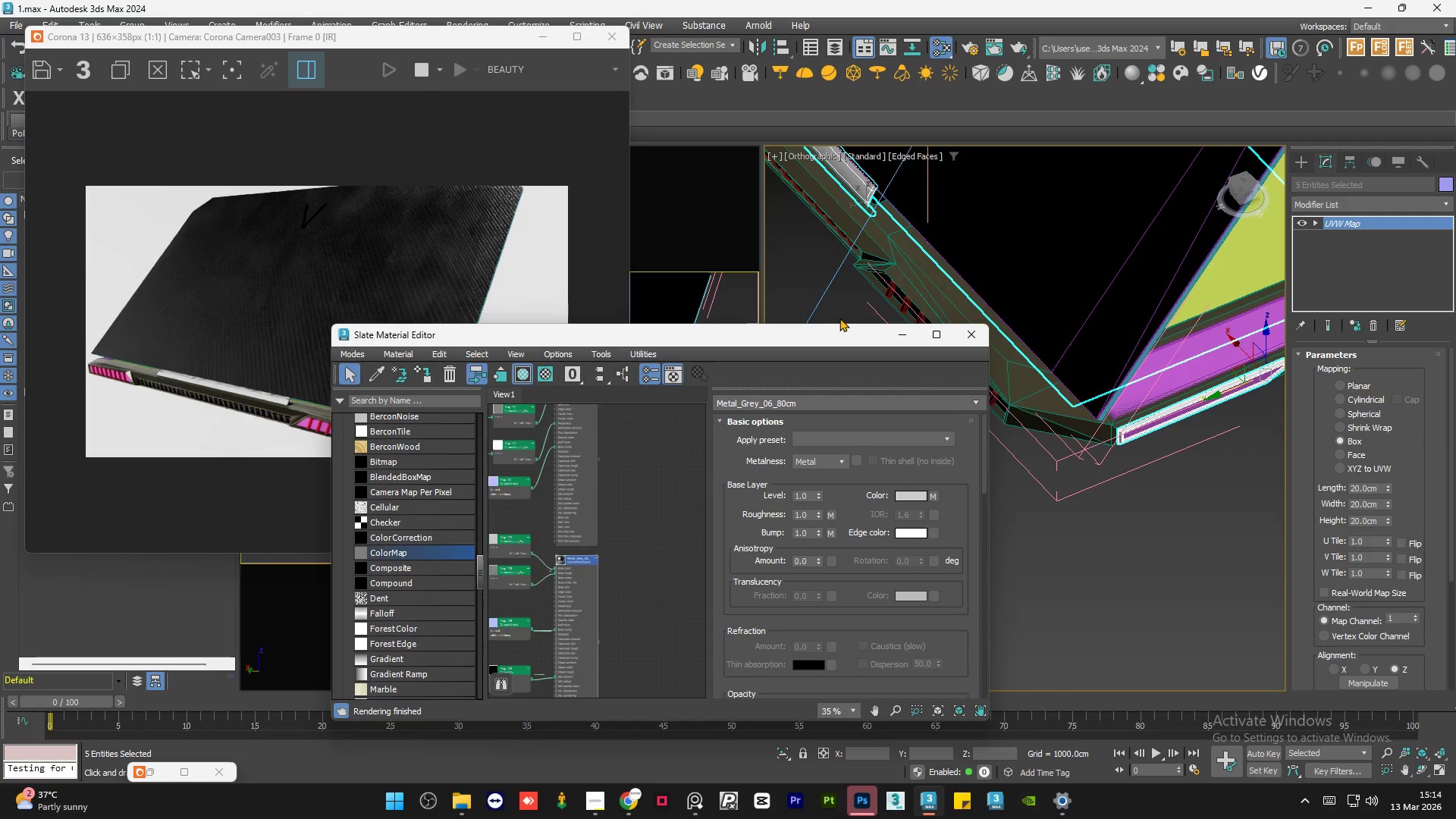 
left_click_drag(start_coordinate=[685, 340], to_coordinate=[846, 259])
 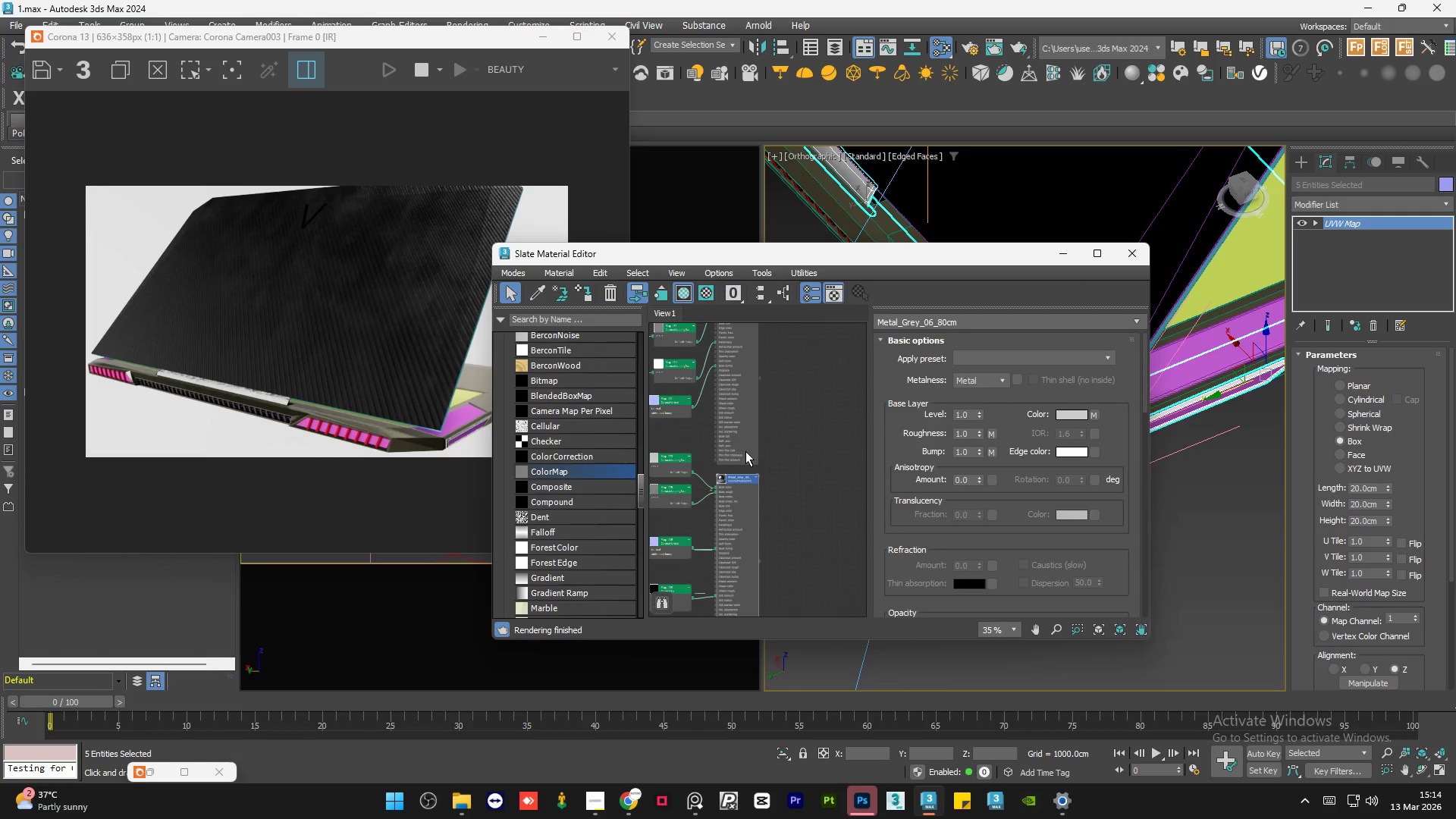 
scroll: coordinate [748, 457], scroll_direction: down, amount: 2.0
 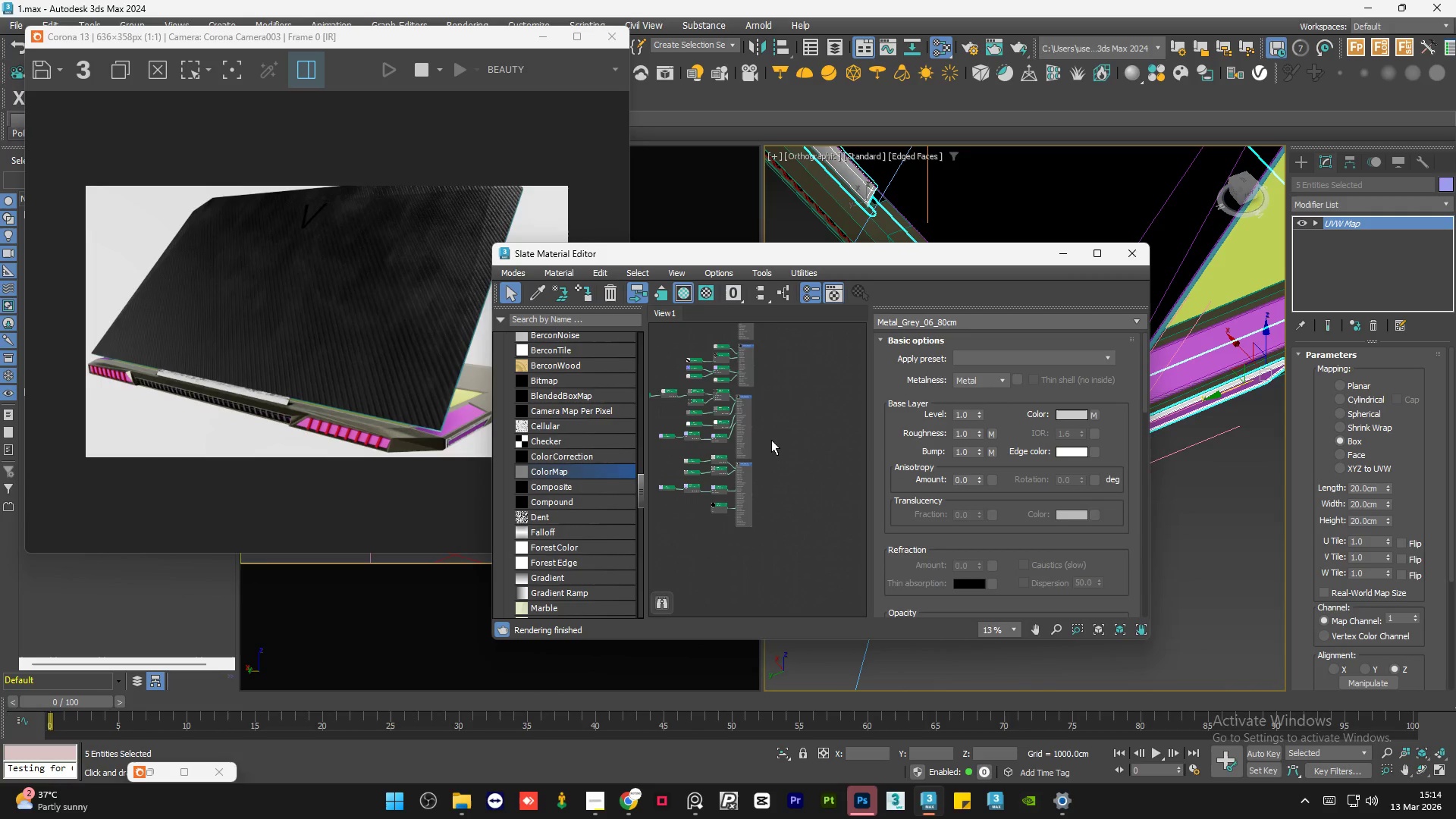 
double_click([771, 440])
 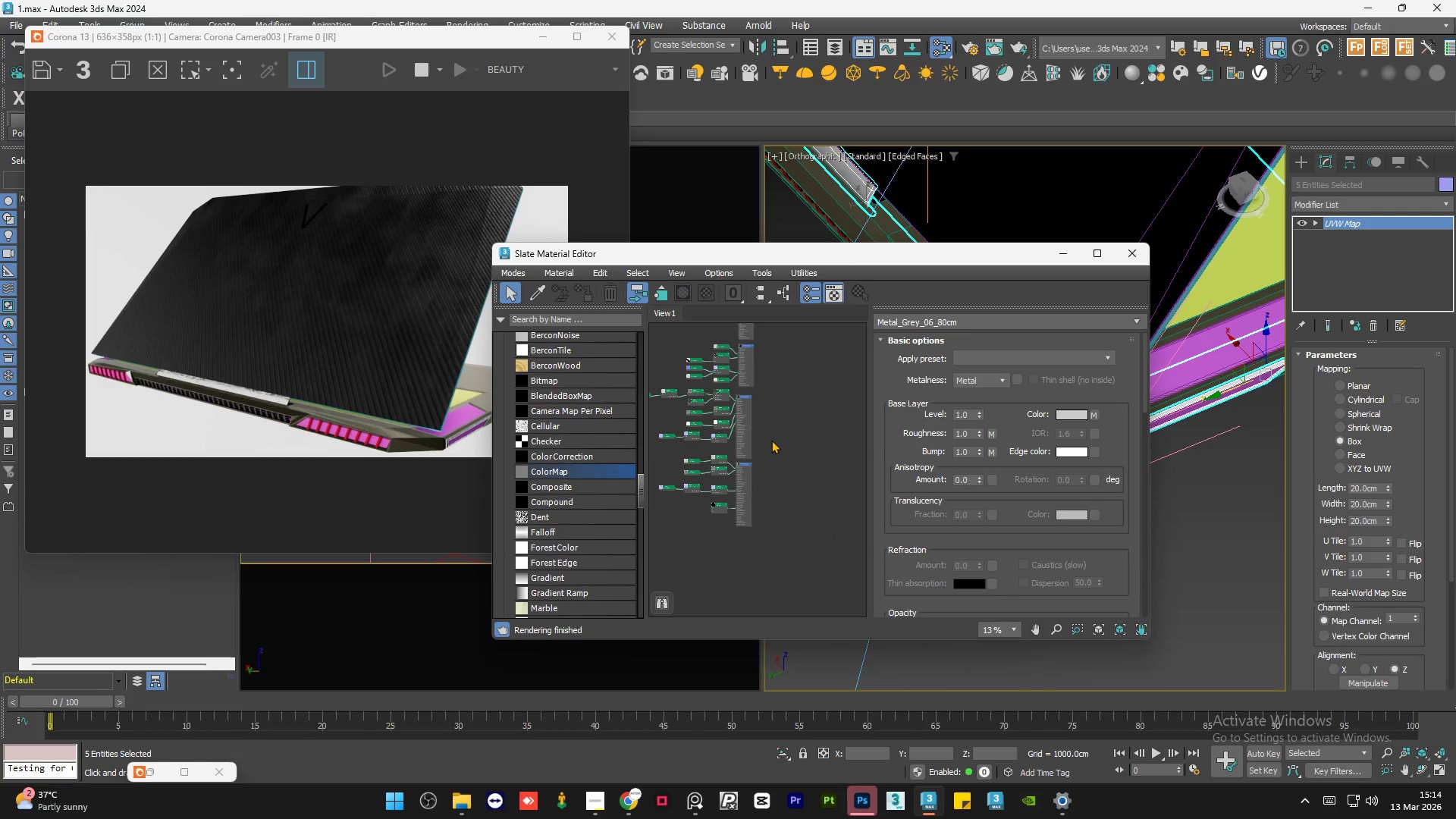 
triple_click([771, 440])
 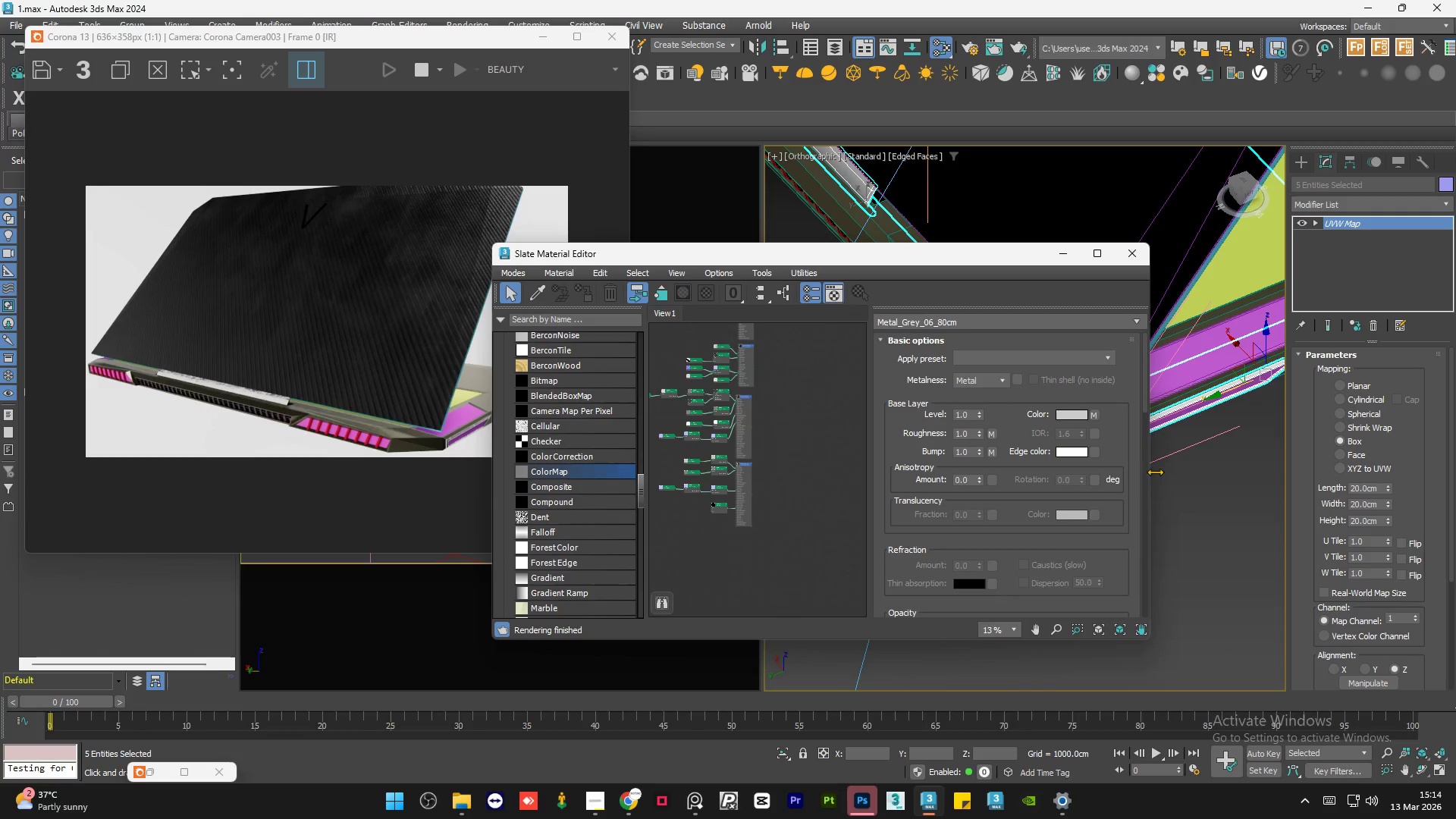 
left_click([1207, 535])
 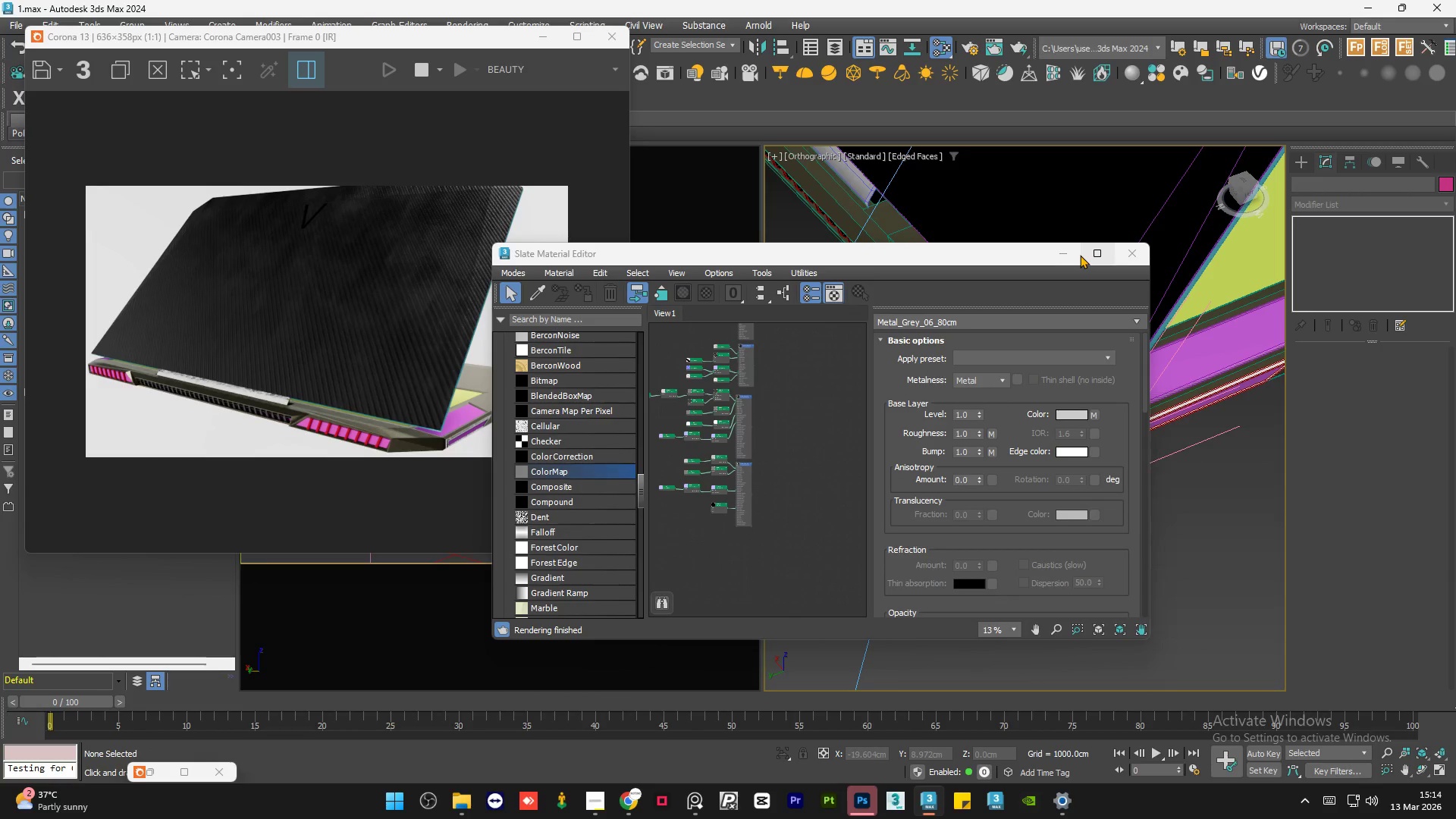 
left_click([1065, 253])
 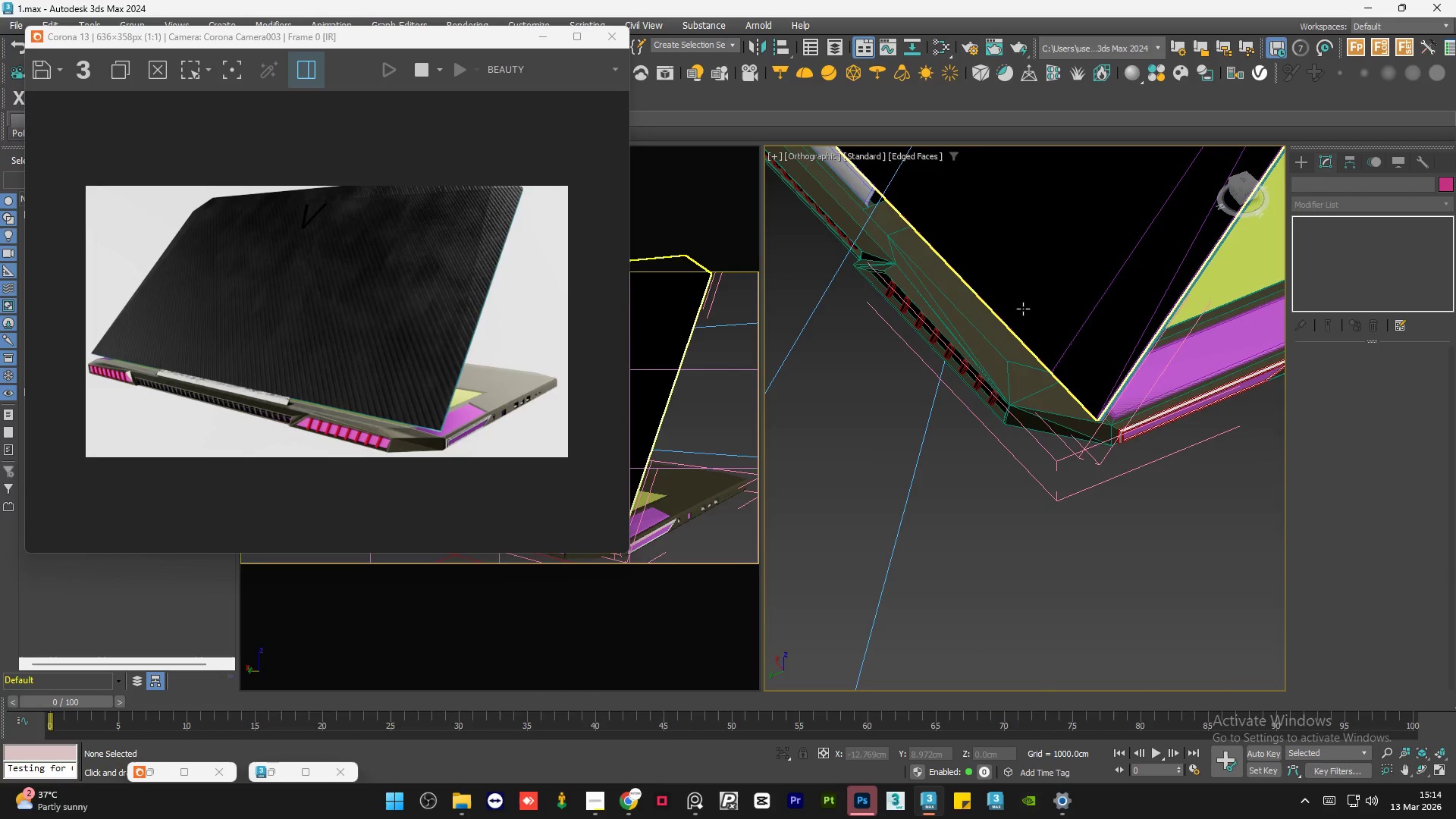 
scroll: coordinate [1051, 371], scroll_direction: down, amount: 3.0
 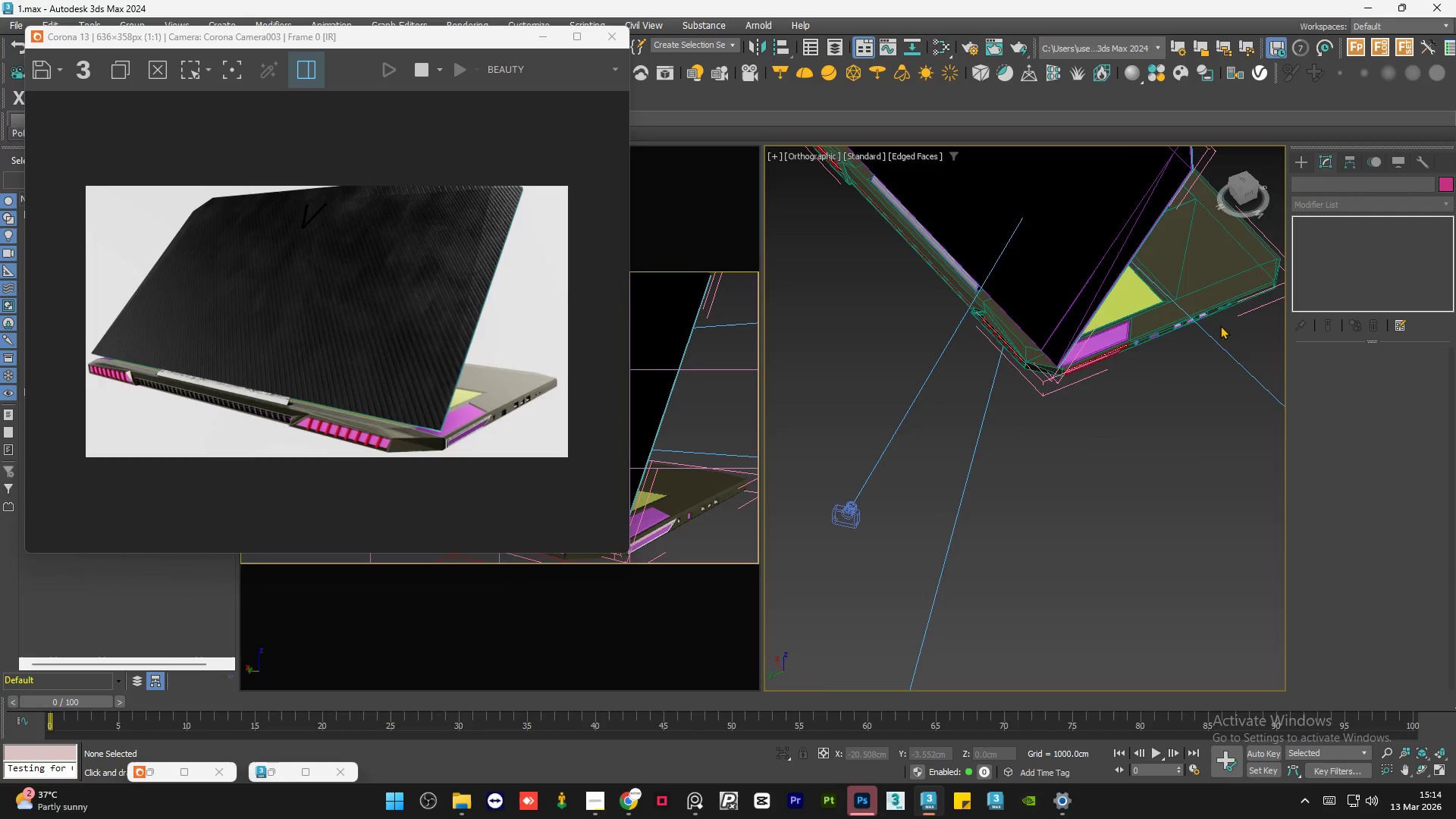 
scroll: coordinate [1175, 292], scroll_direction: up, amount: 8.0
 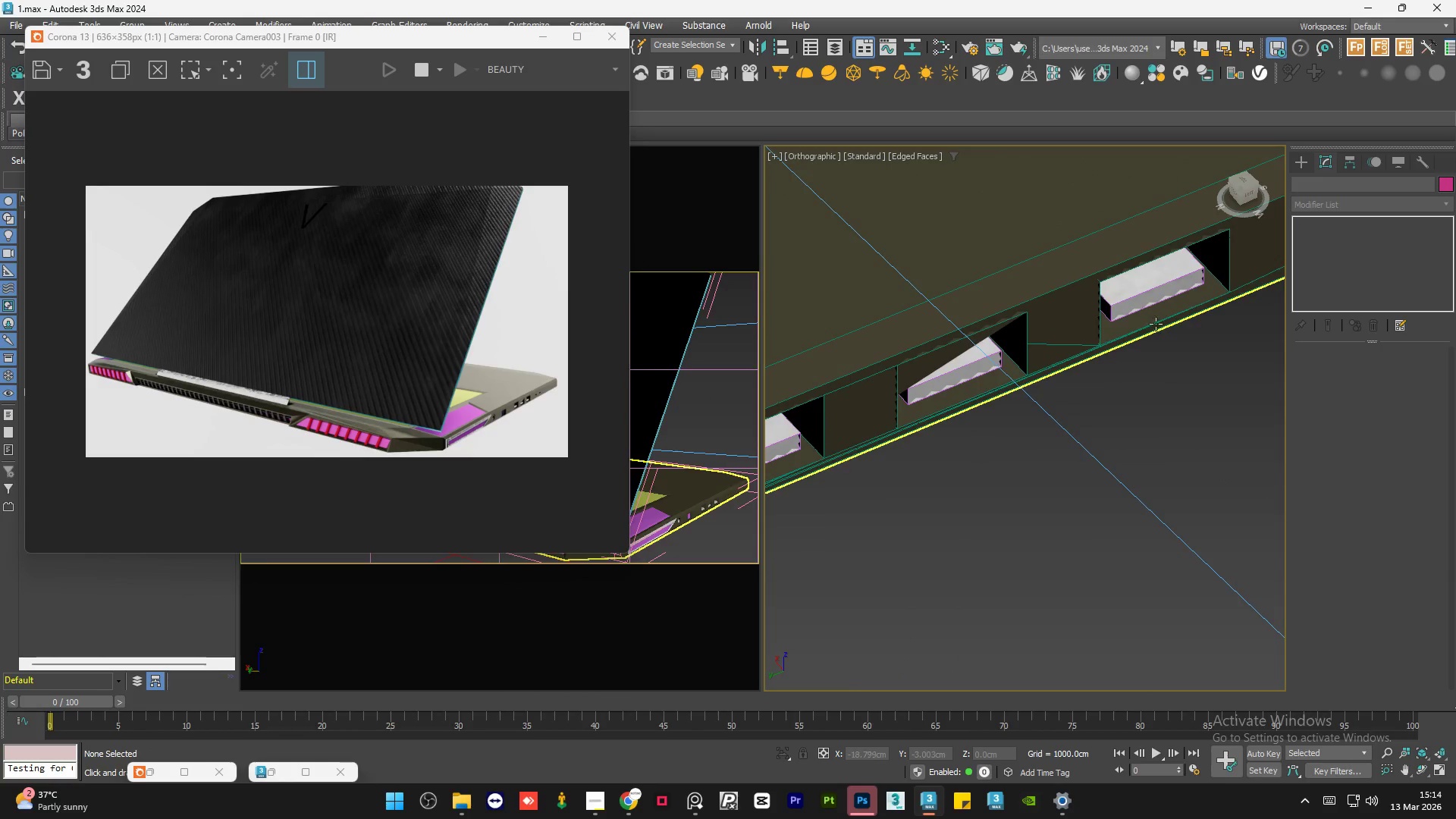 
scroll: coordinate [1166, 329], scroll_direction: down, amount: 3.0
 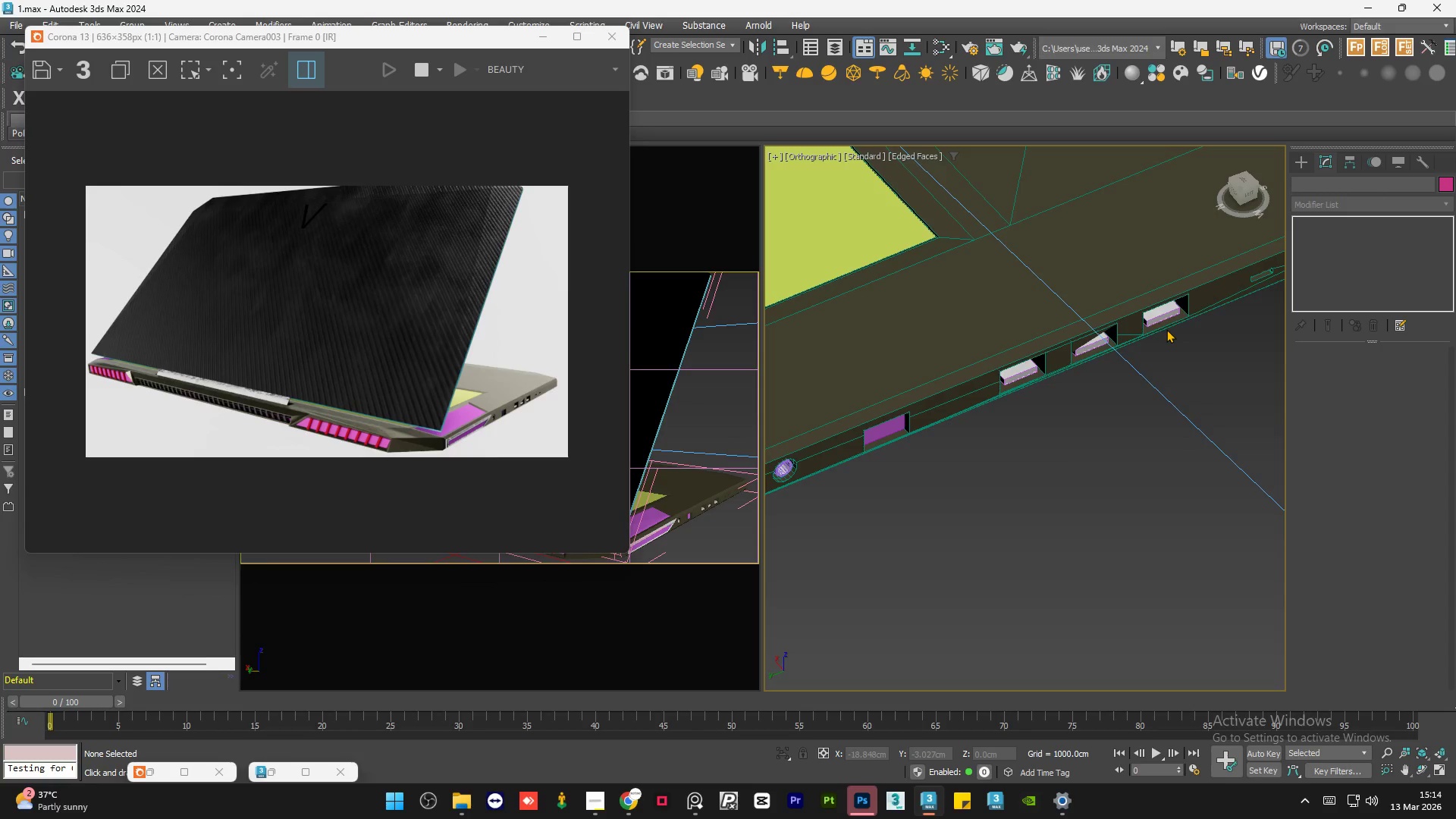 
key(F4)
 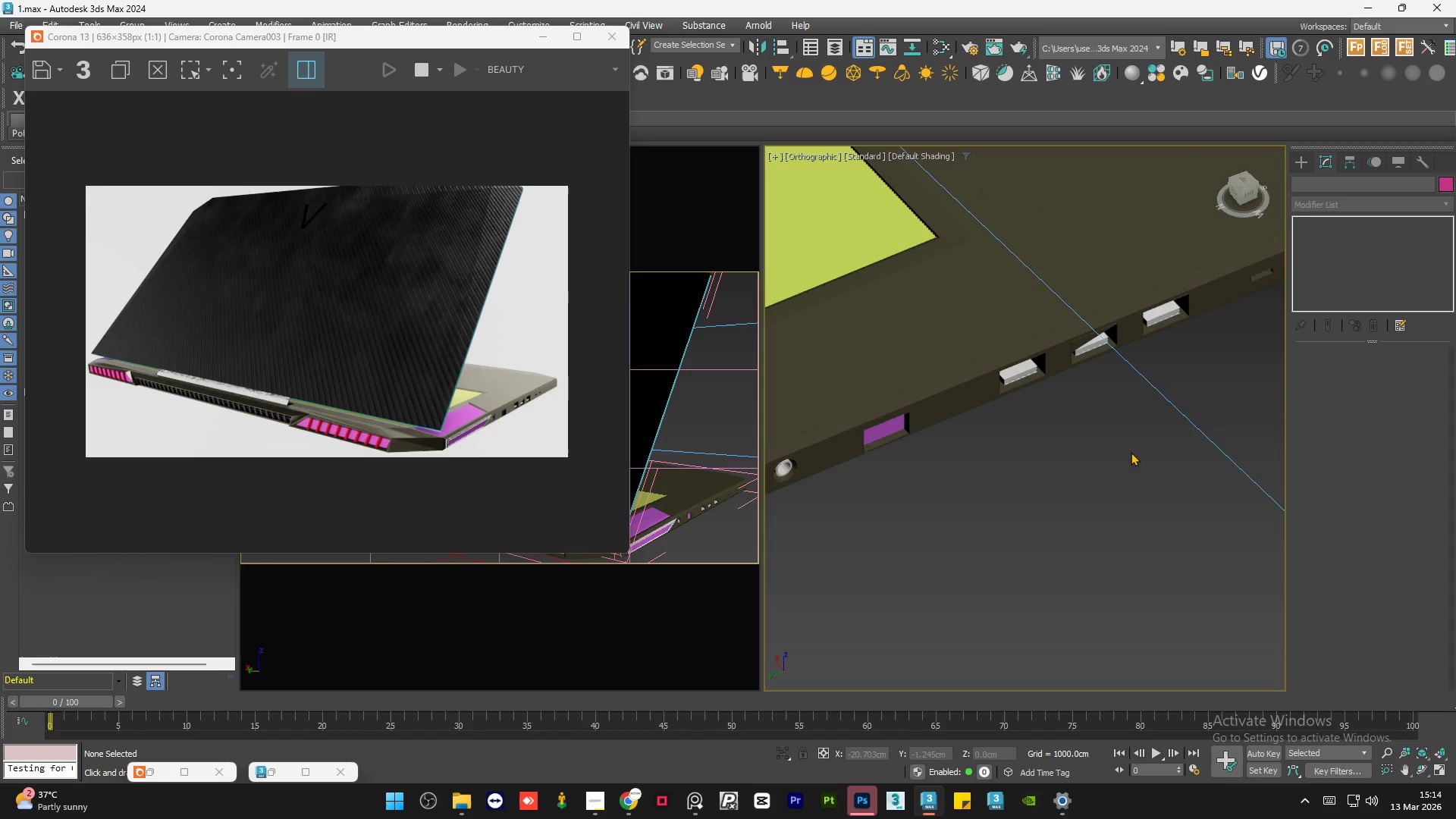 
left_click([1138, 482])
 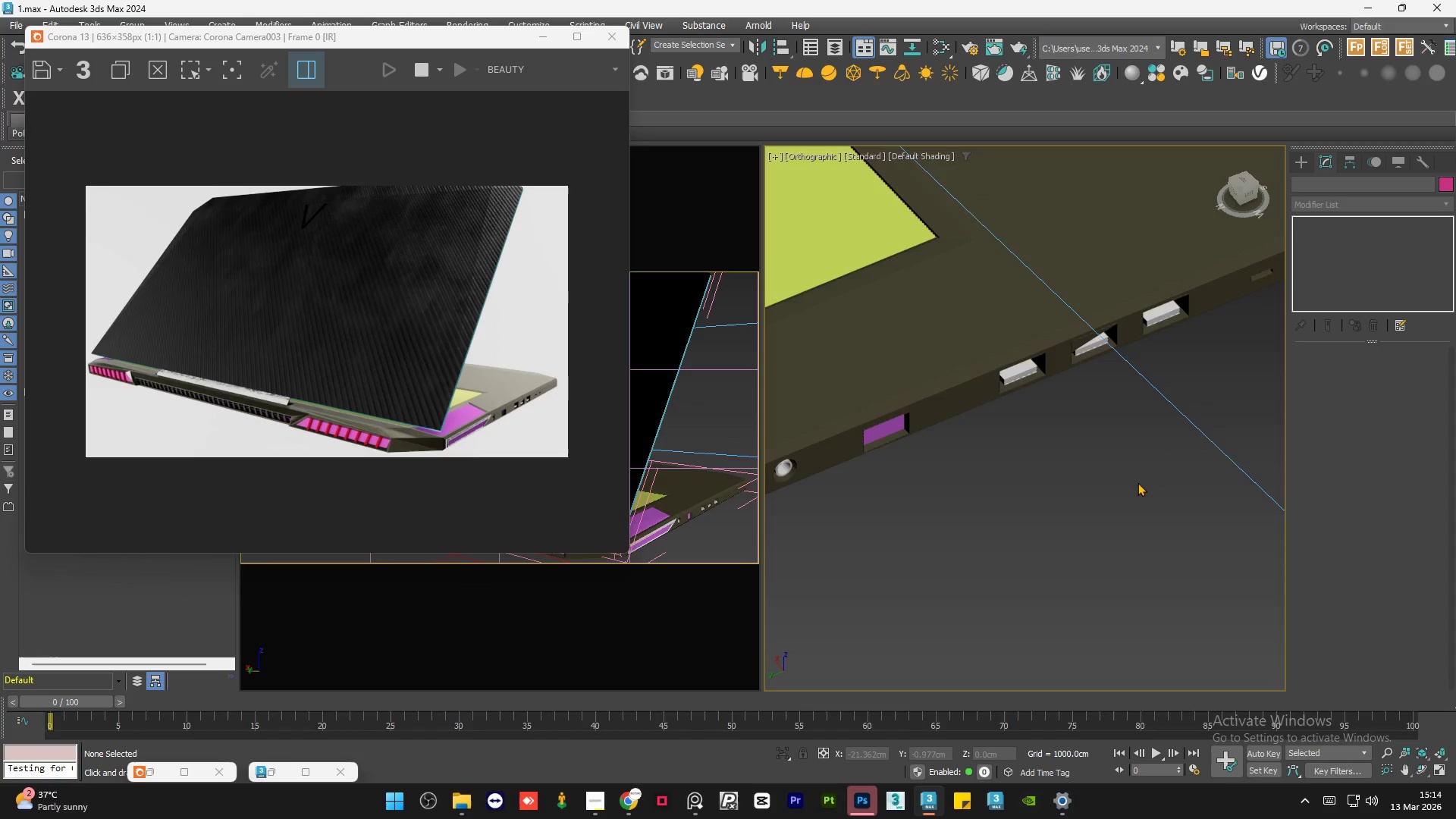 
key(F4)
 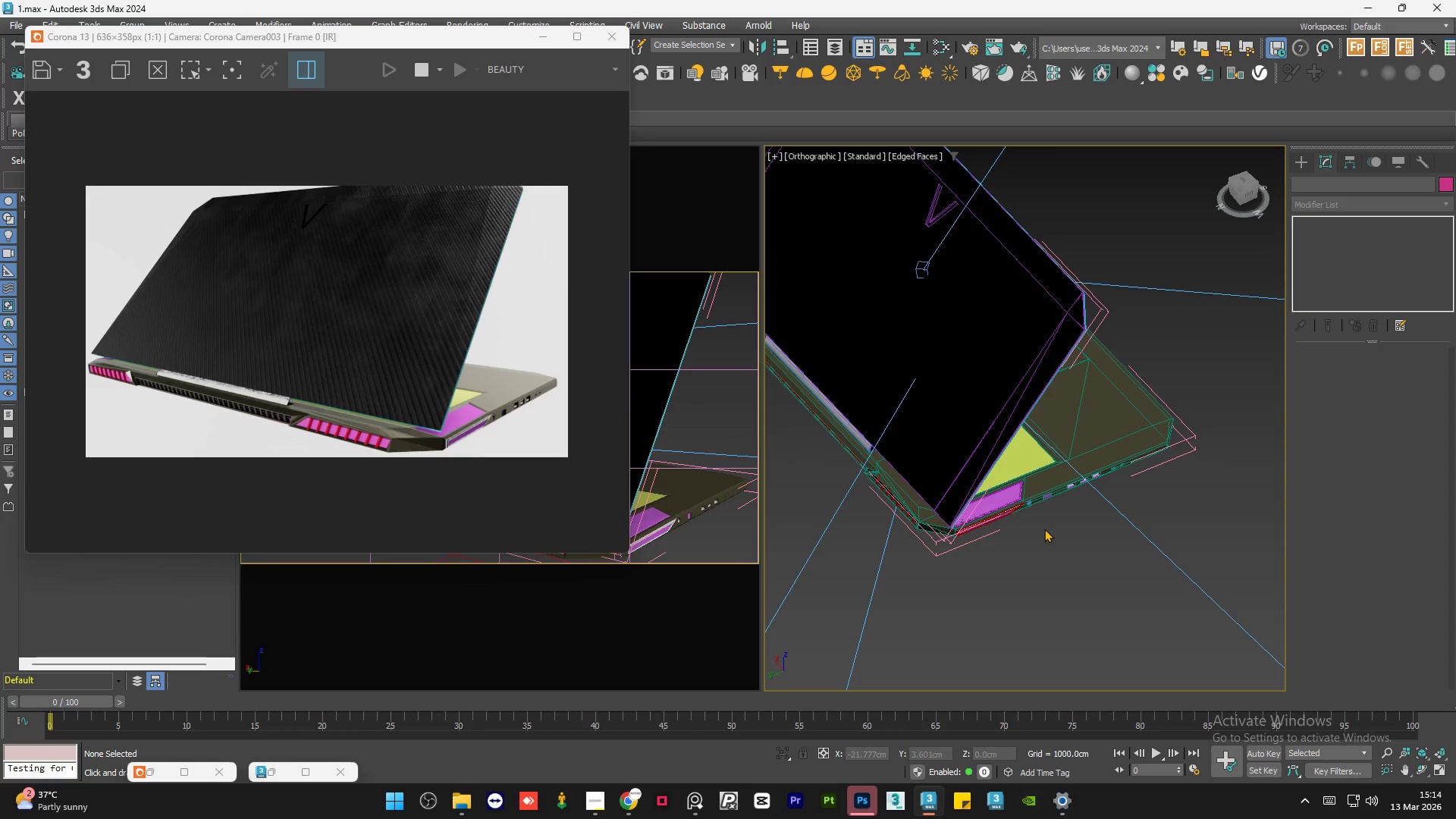 
scroll: coordinate [1044, 529], scroll_direction: down, amount: 5.0
 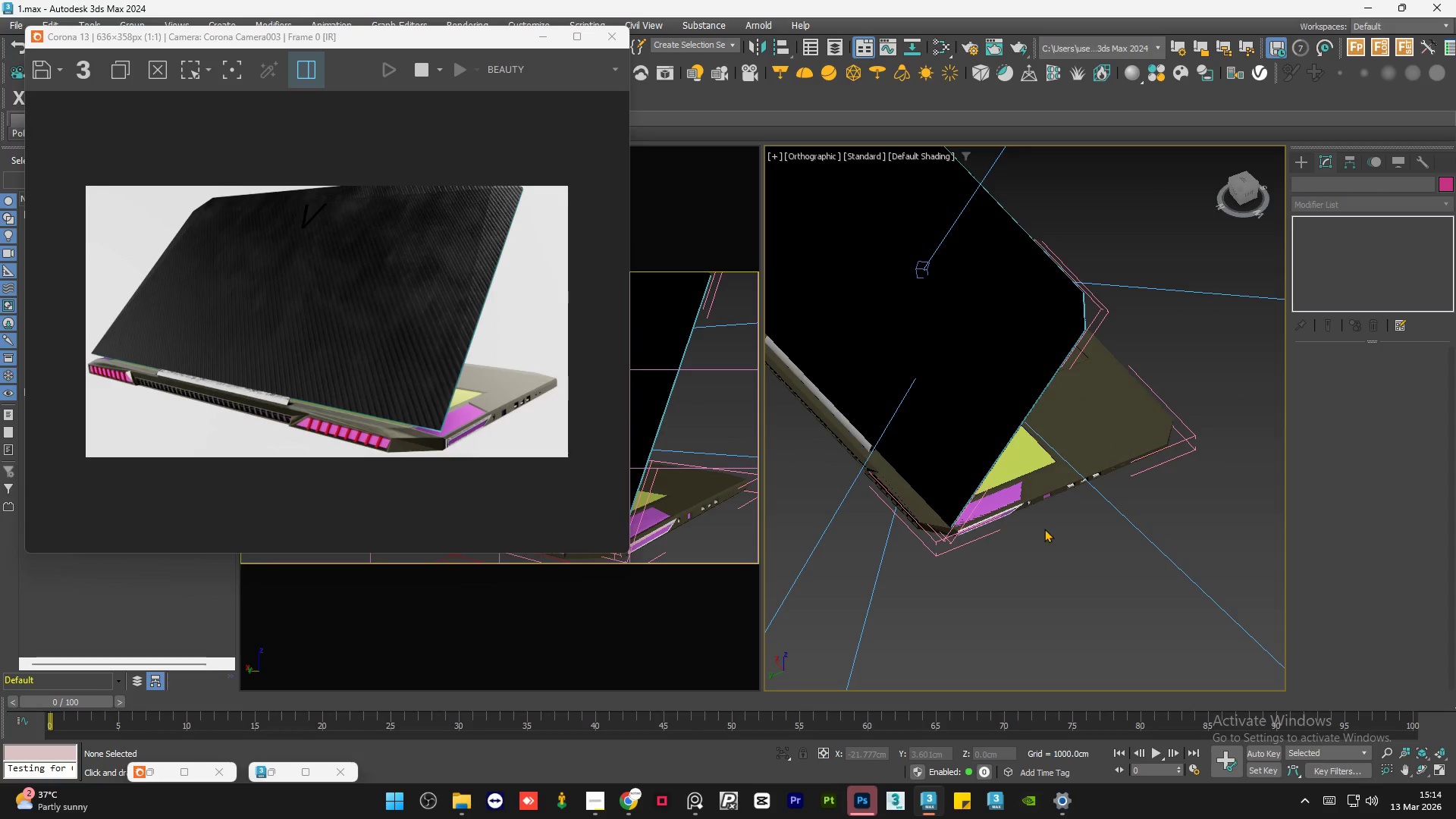 
key(F4)
 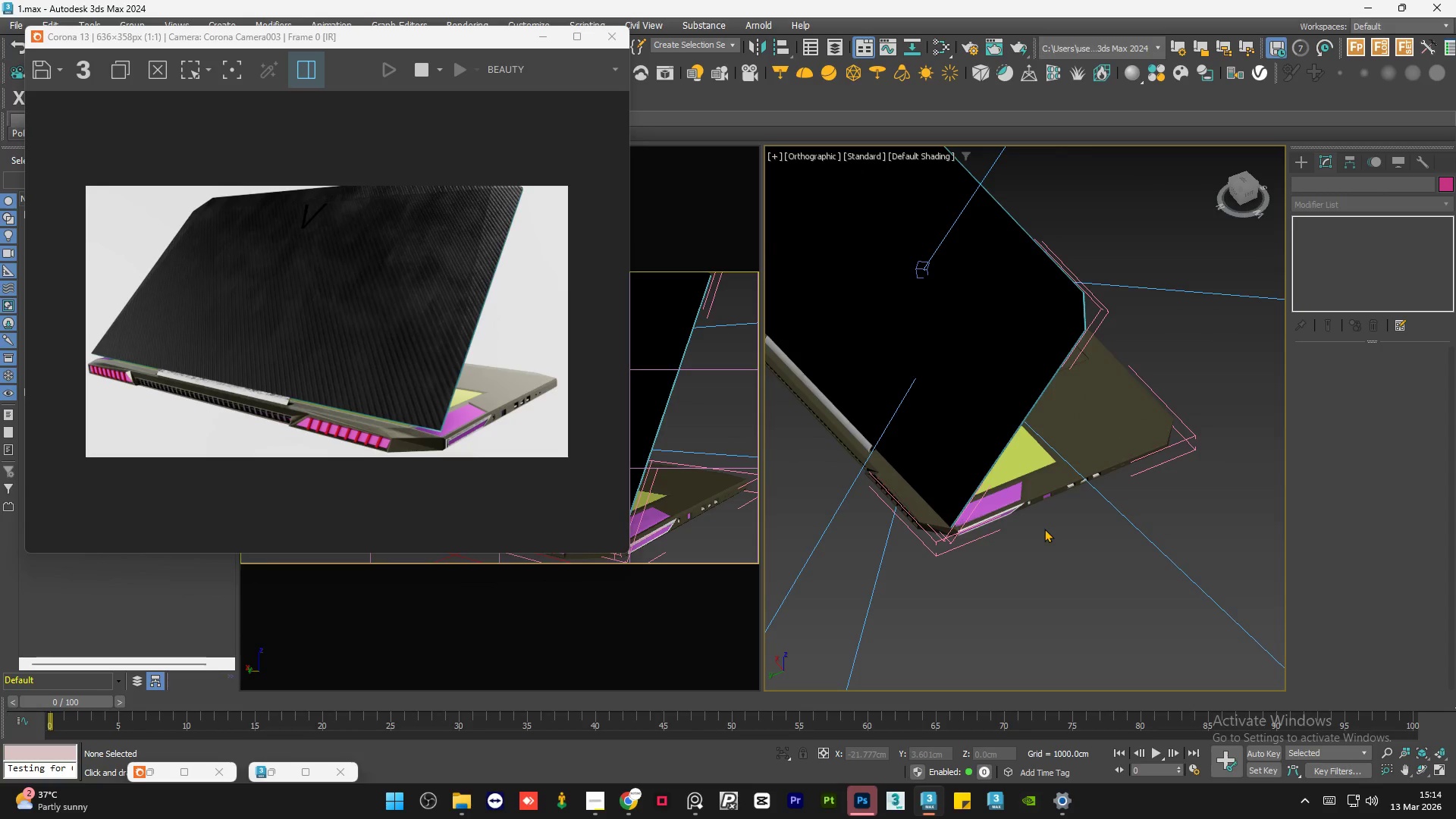 
double_click([1044, 529])
 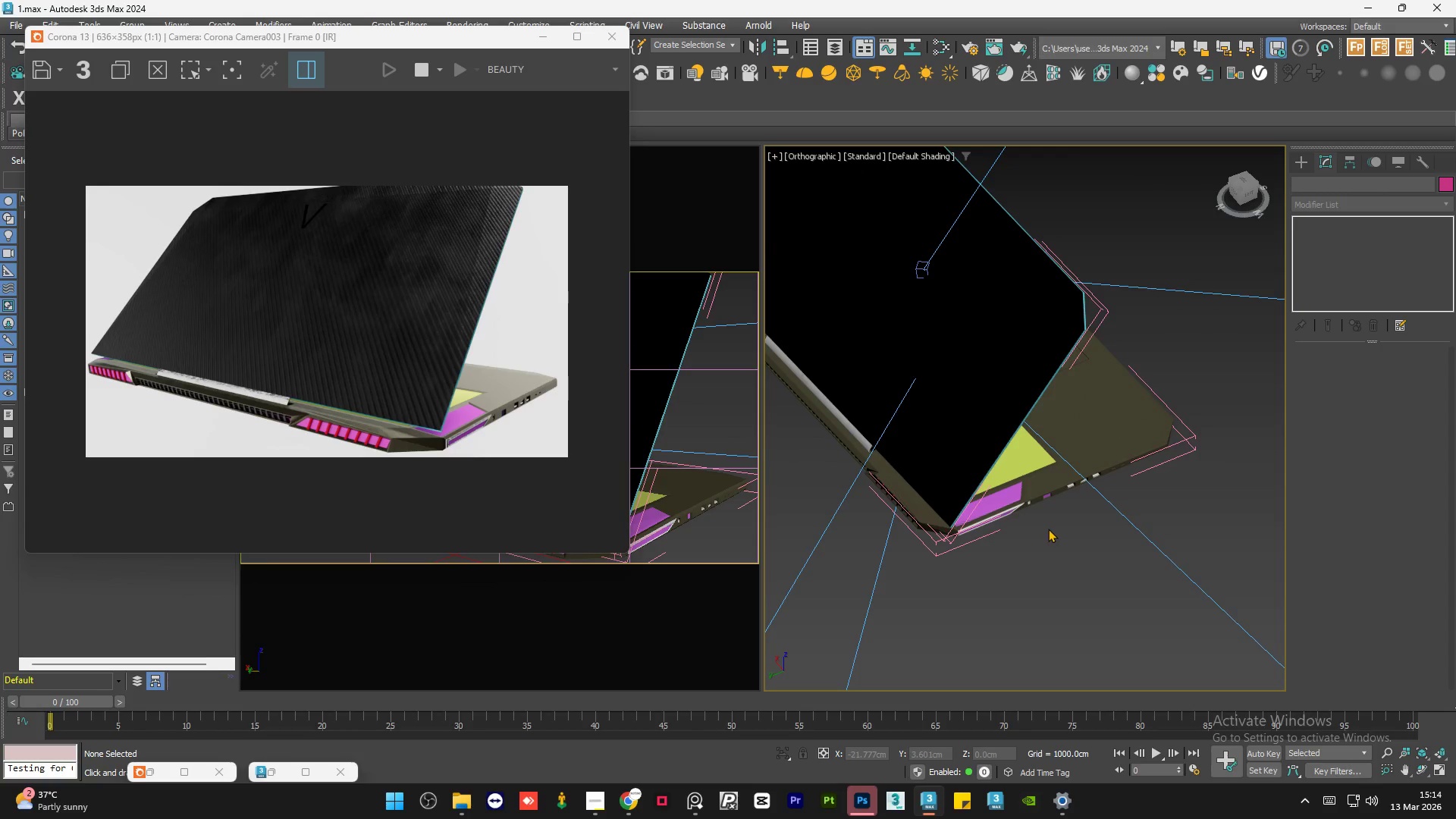 
hold_key(key=AltLeft, duration=1.44)
 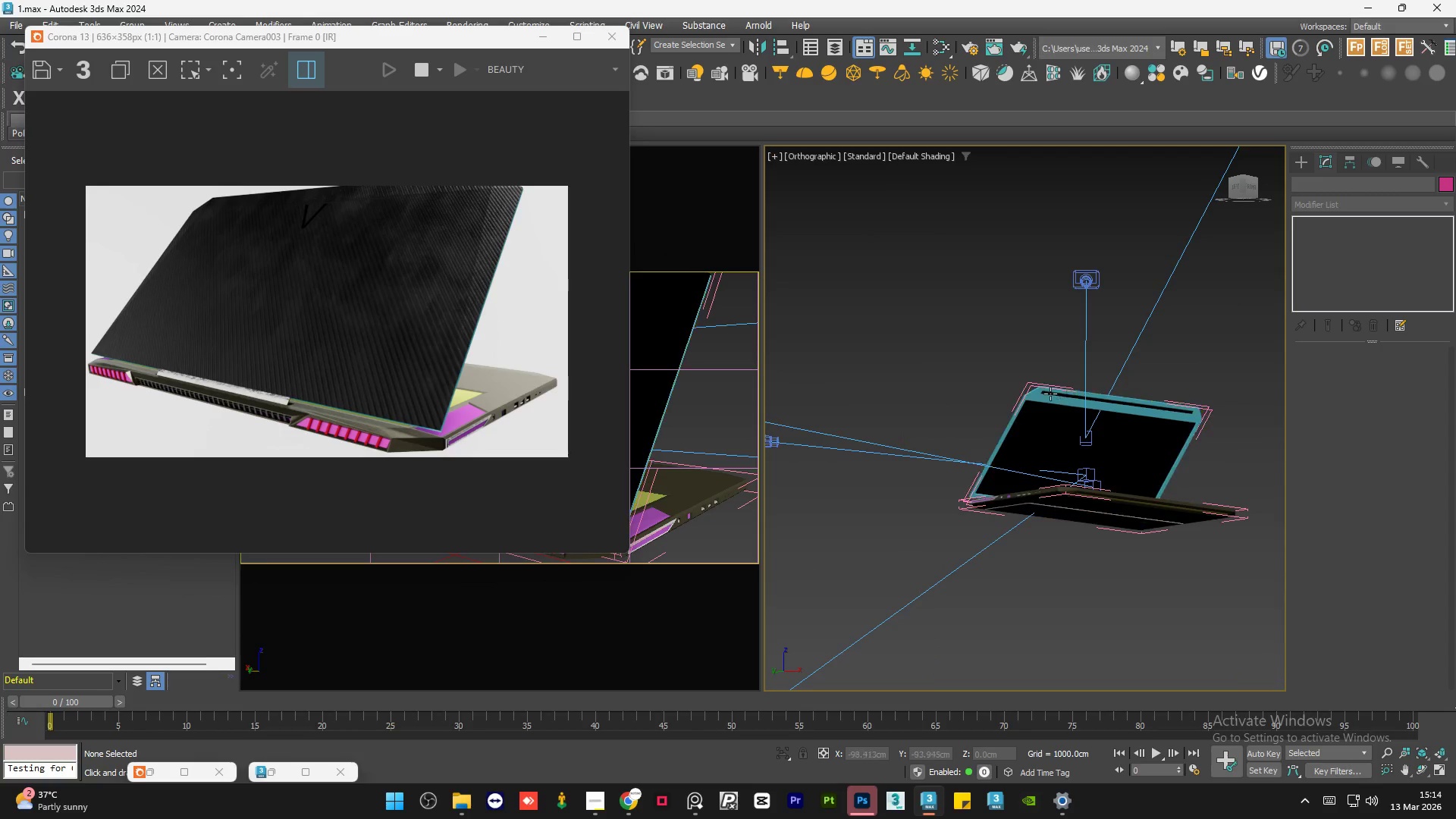 
scroll: coordinate [1058, 535], scroll_direction: down, amount: 2.0
 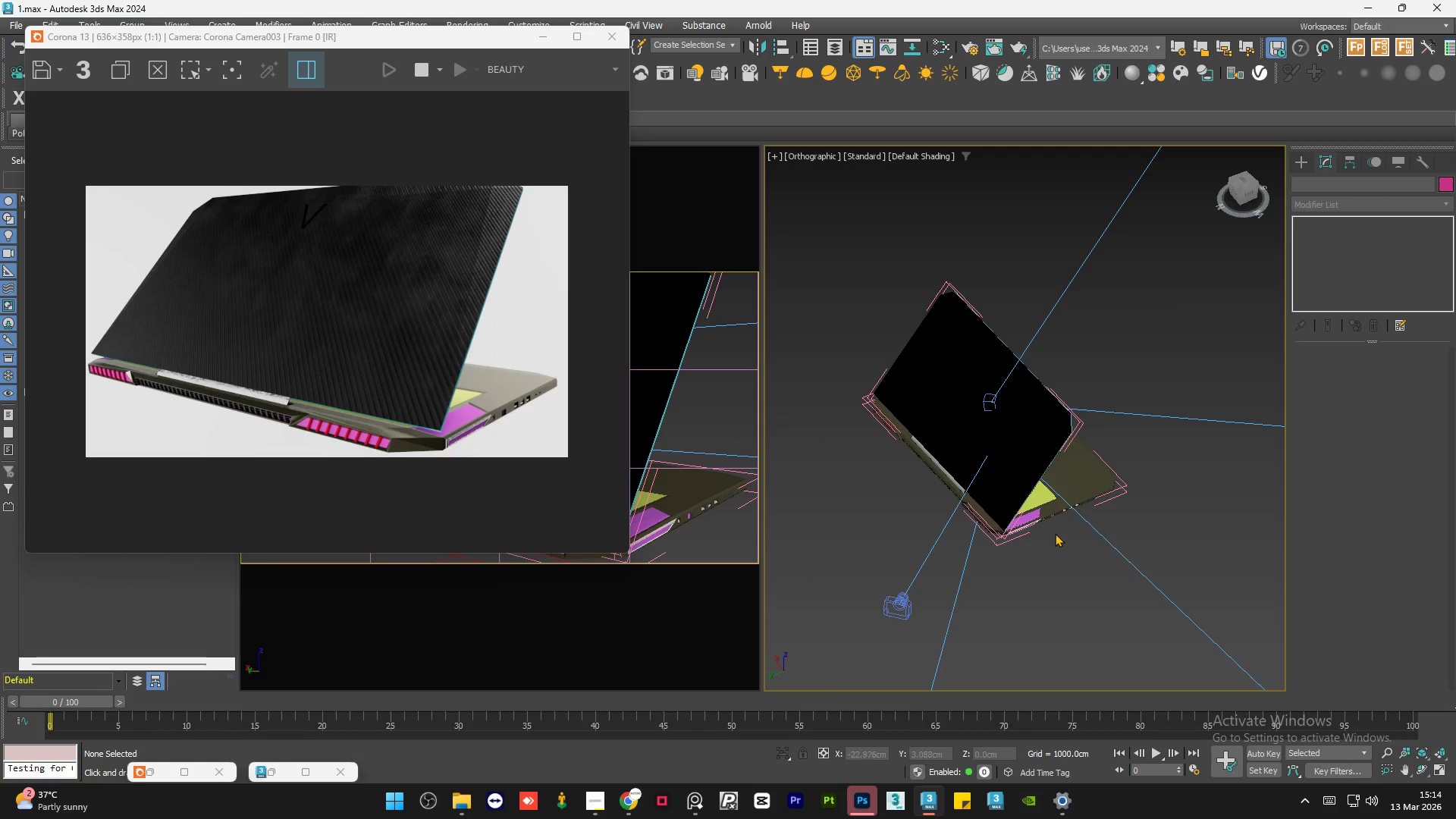 
scroll: coordinate [1022, 408], scroll_direction: up, amount: 4.0
 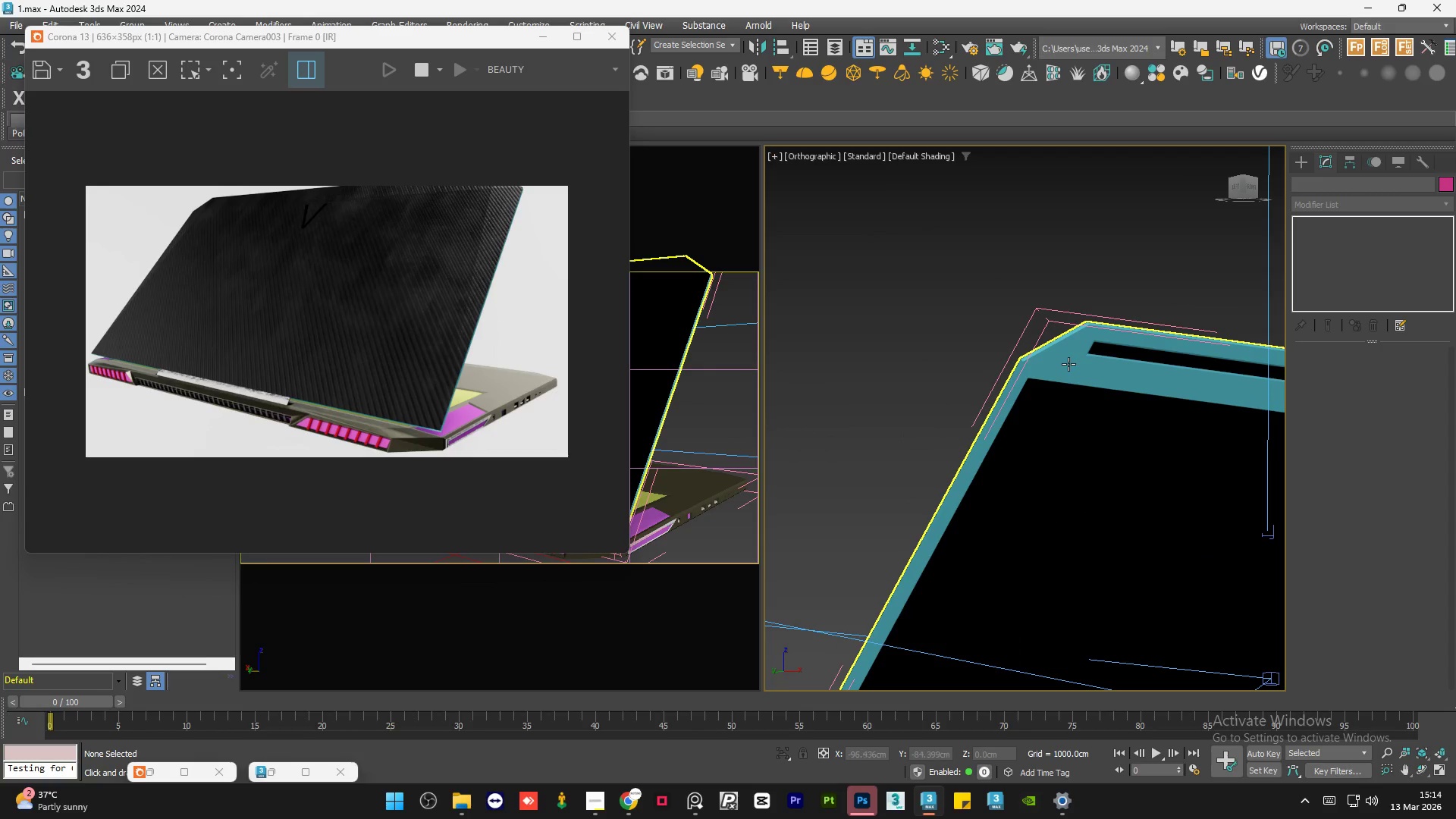 
left_click([1068, 363])
 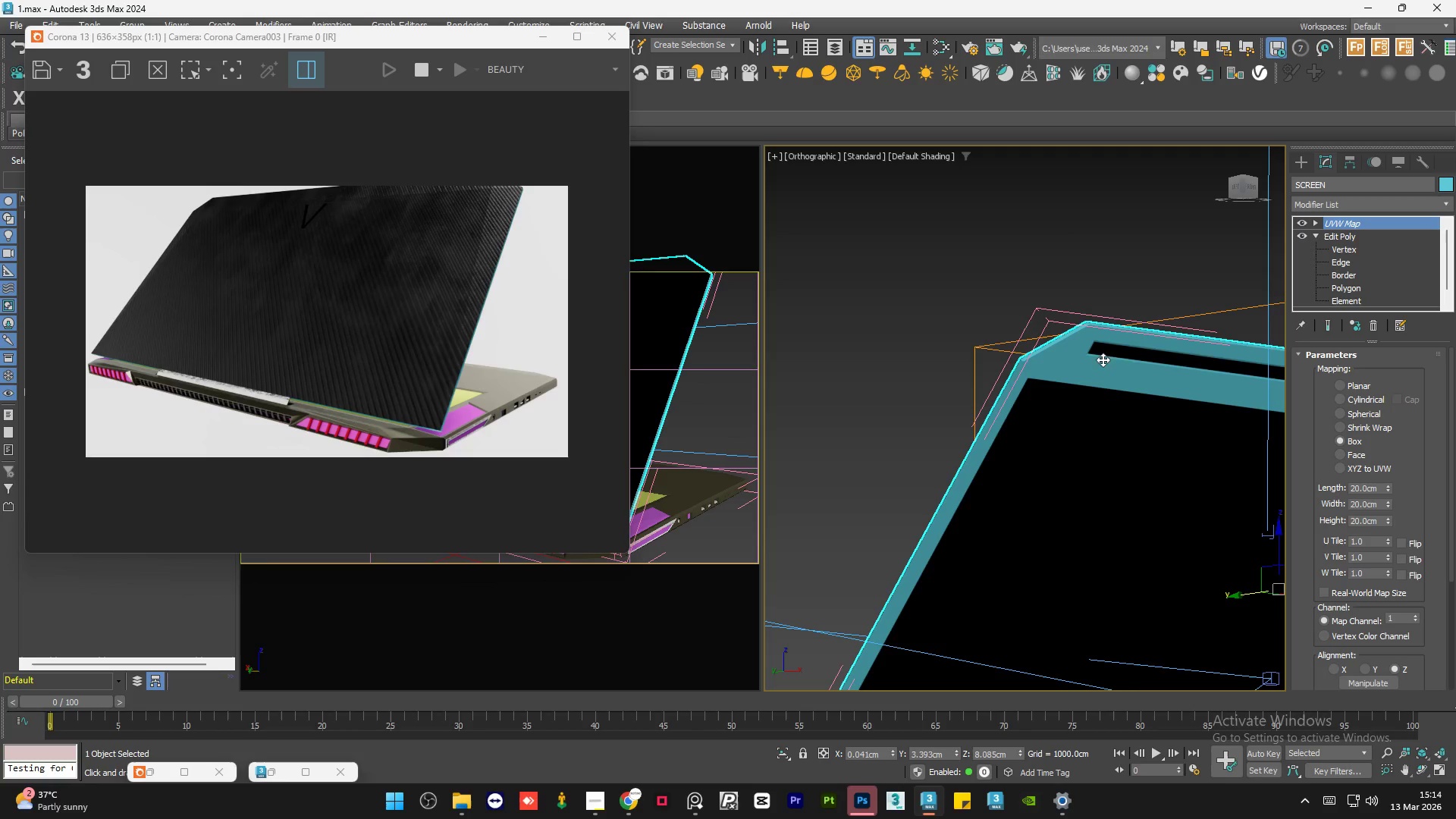 
scroll: coordinate [1110, 352], scroll_direction: up, amount: 3.0
 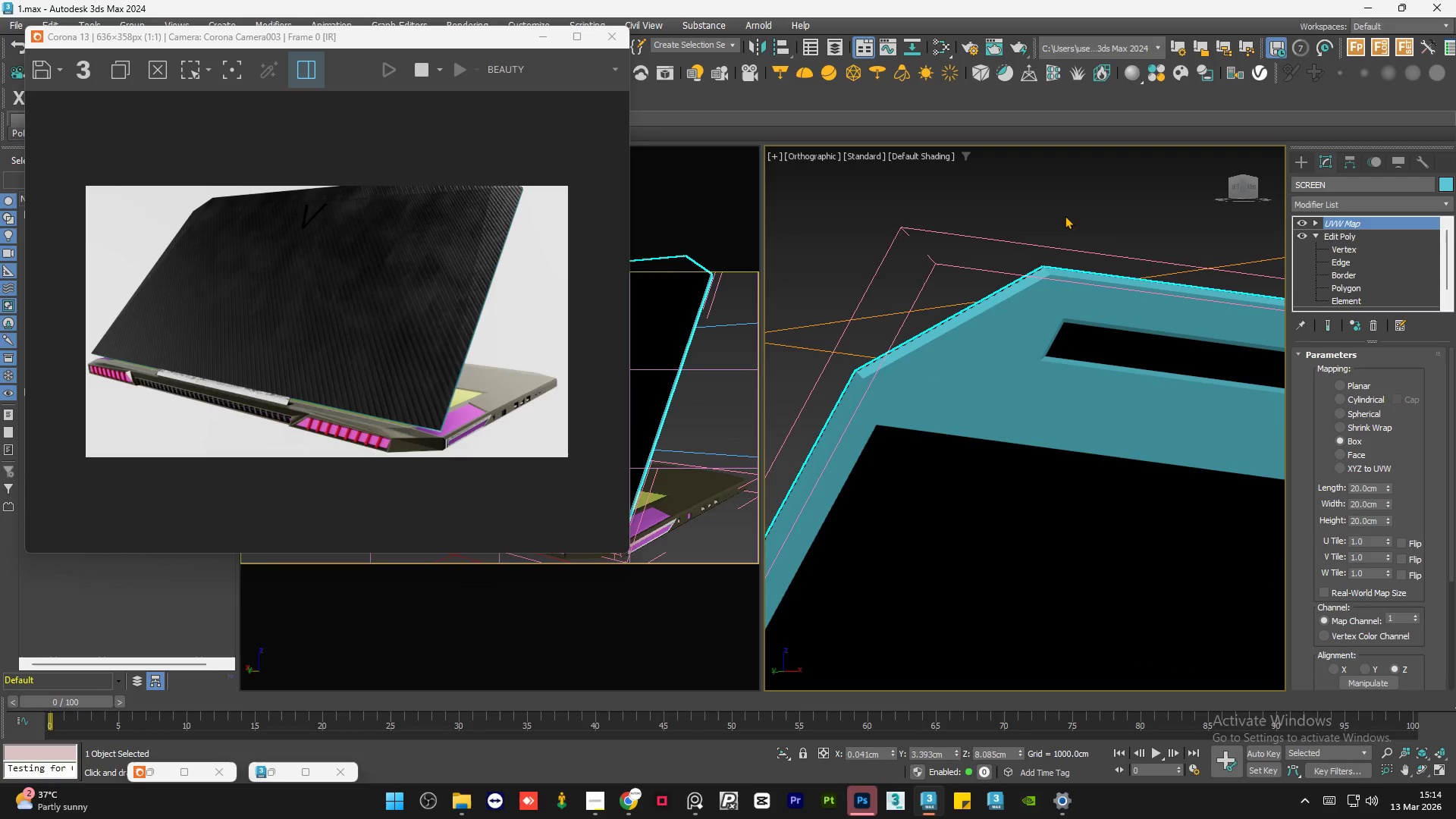 
left_click([1065, 206])
 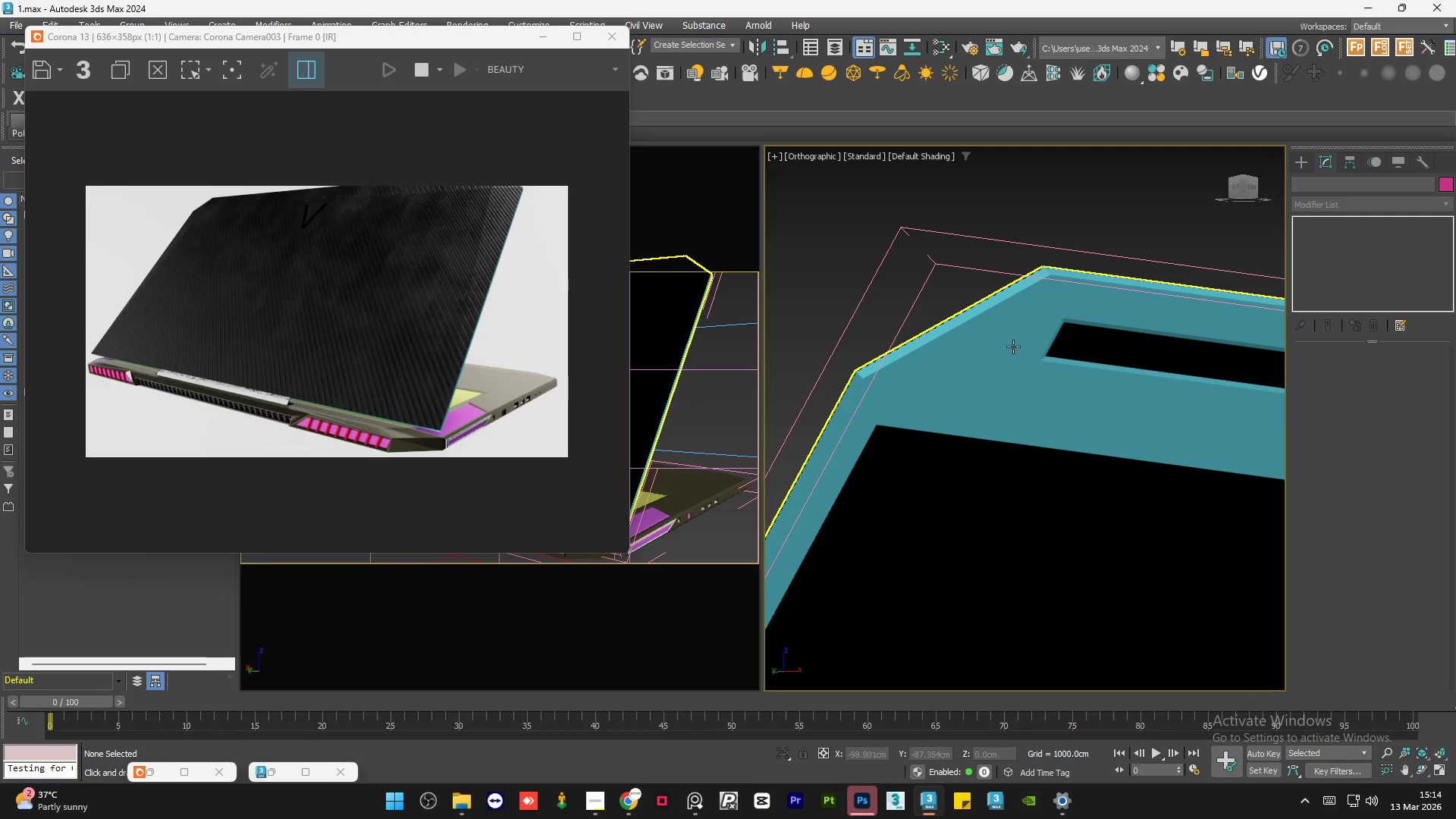 
left_click([1013, 347])
 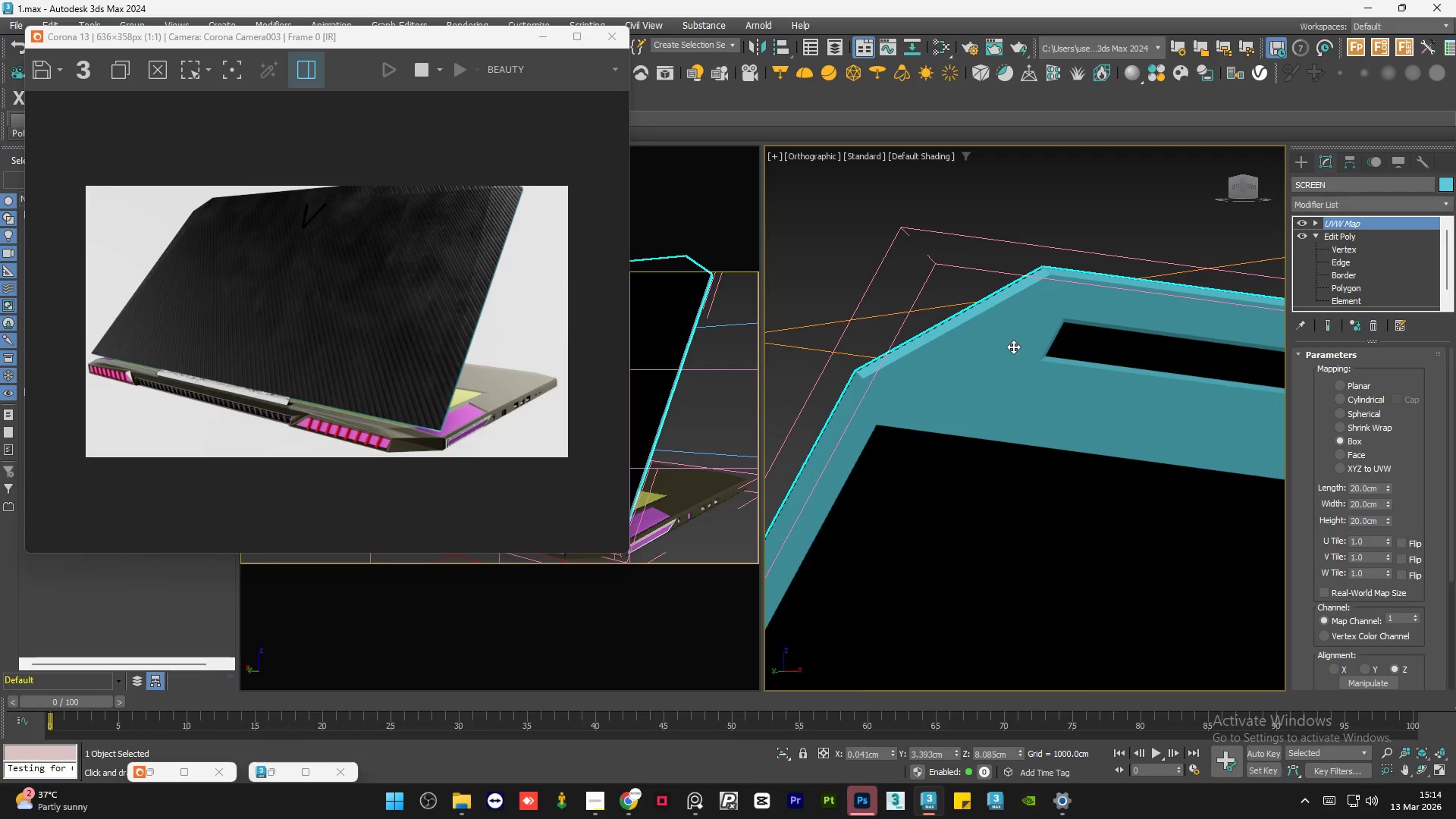 
hold_key(key=AltLeft, duration=1.44)
 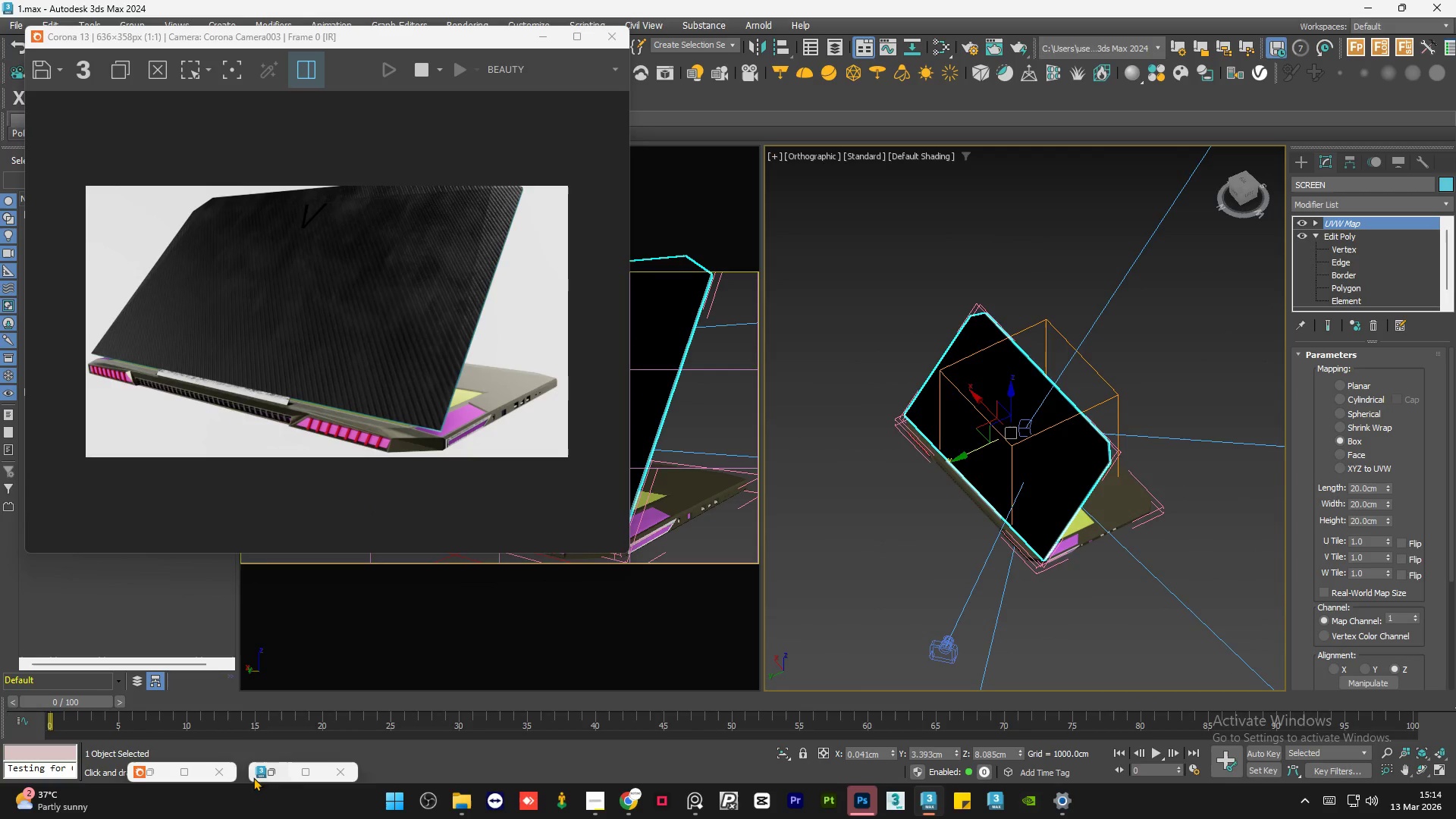 
scroll: coordinate [946, 380], scroll_direction: down, amount: 7.0
 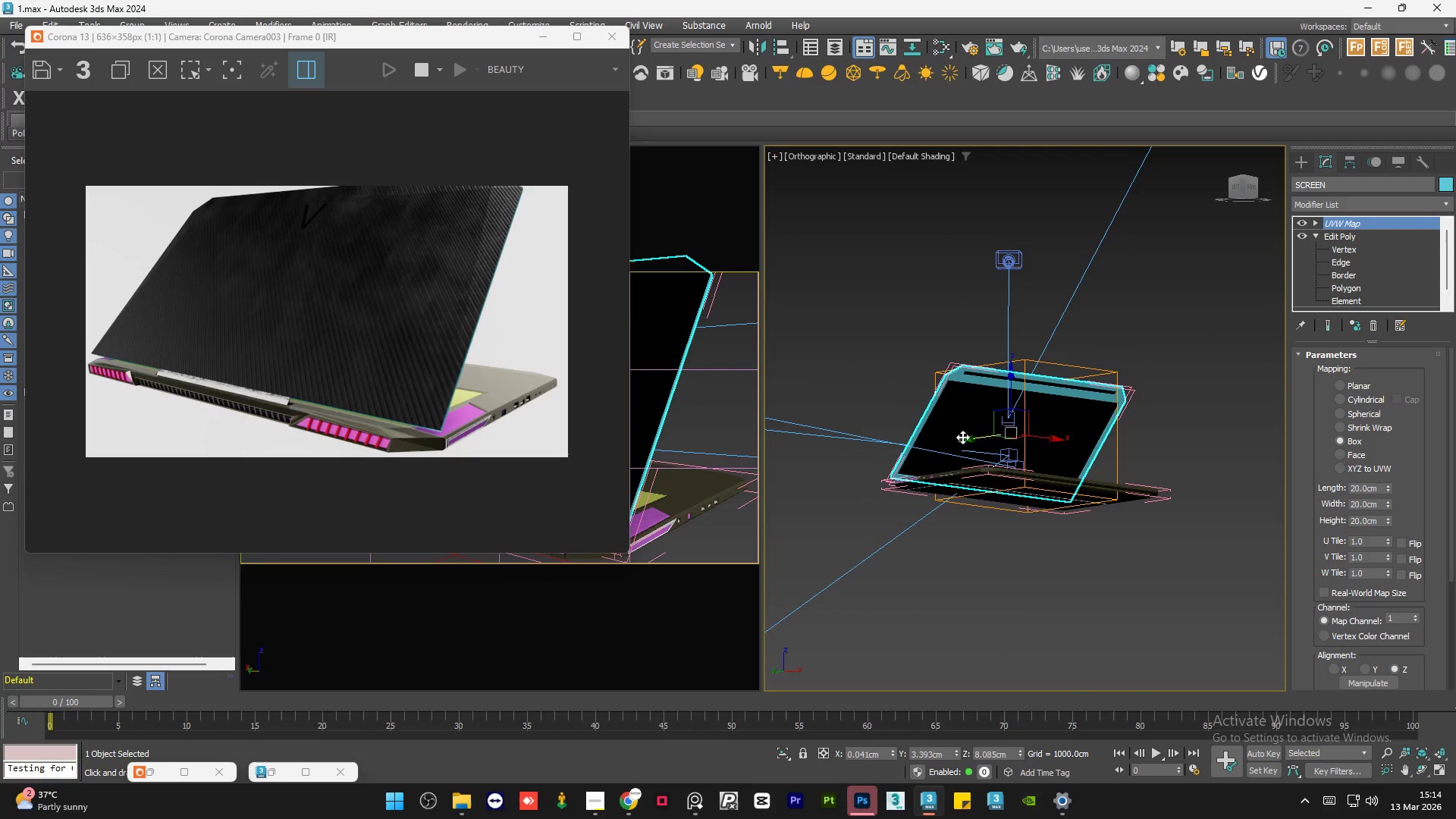 
left_click([277, 773])
 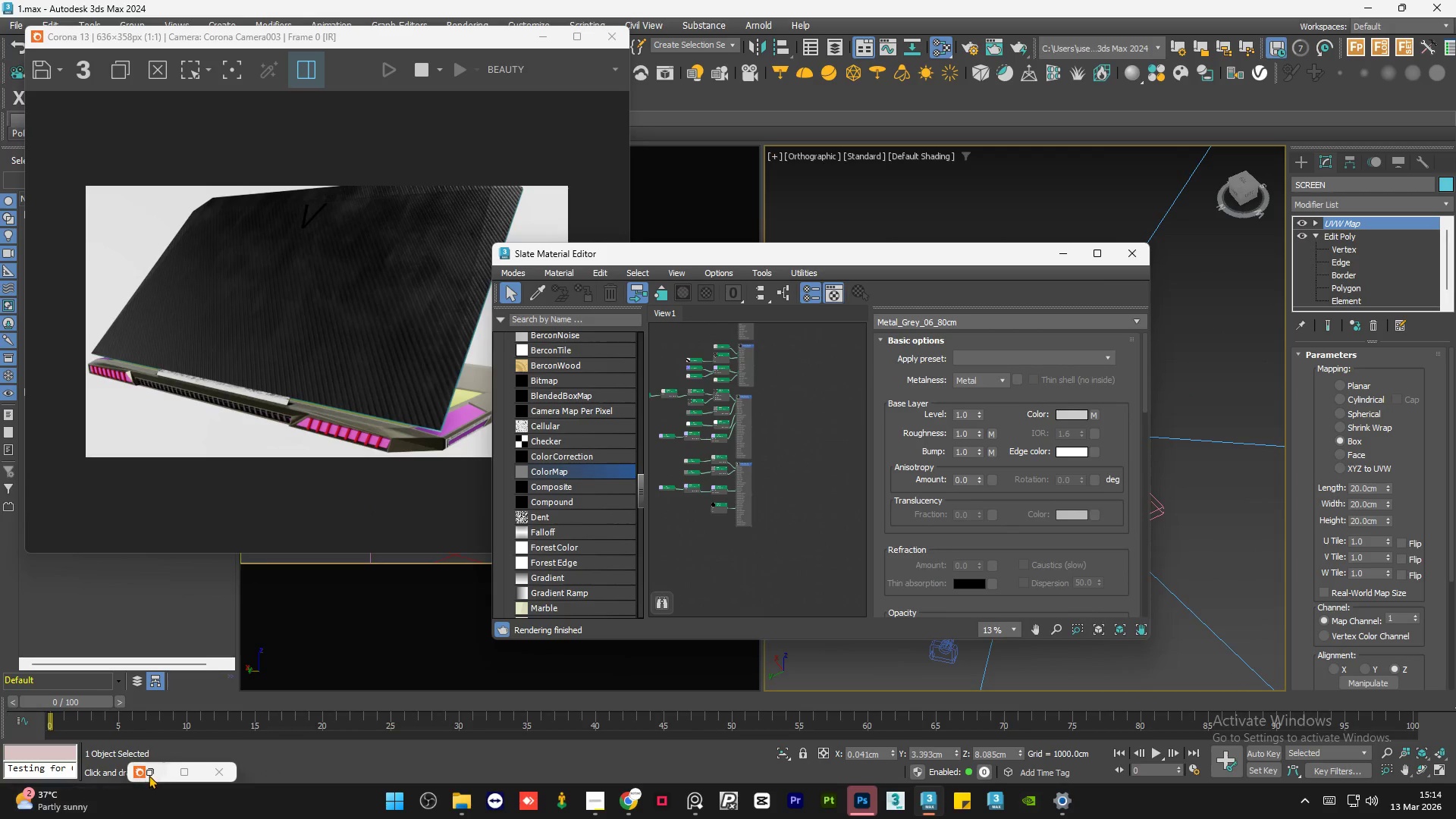 
left_click([155, 773])
 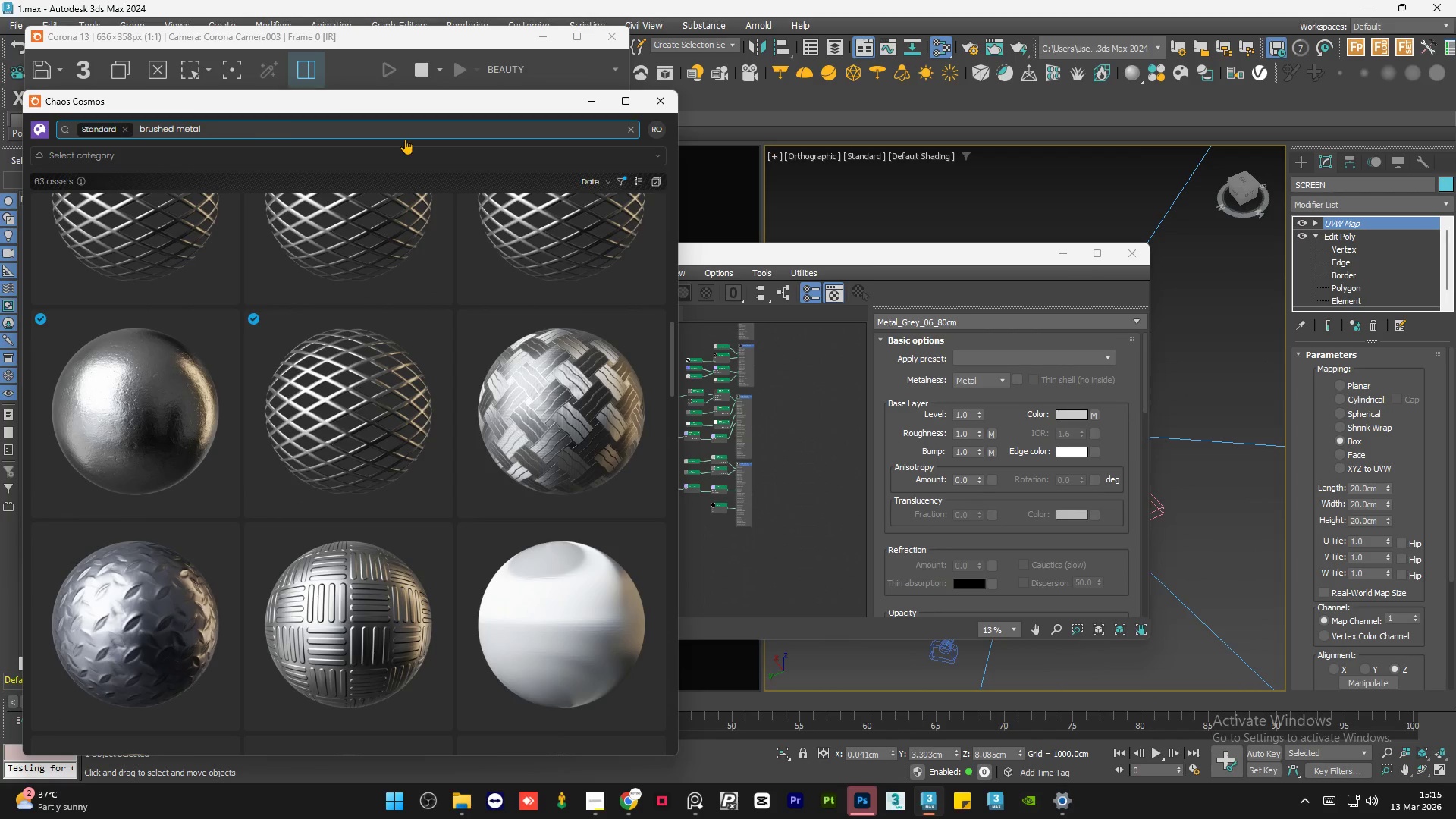 
left_click([616, 156])
 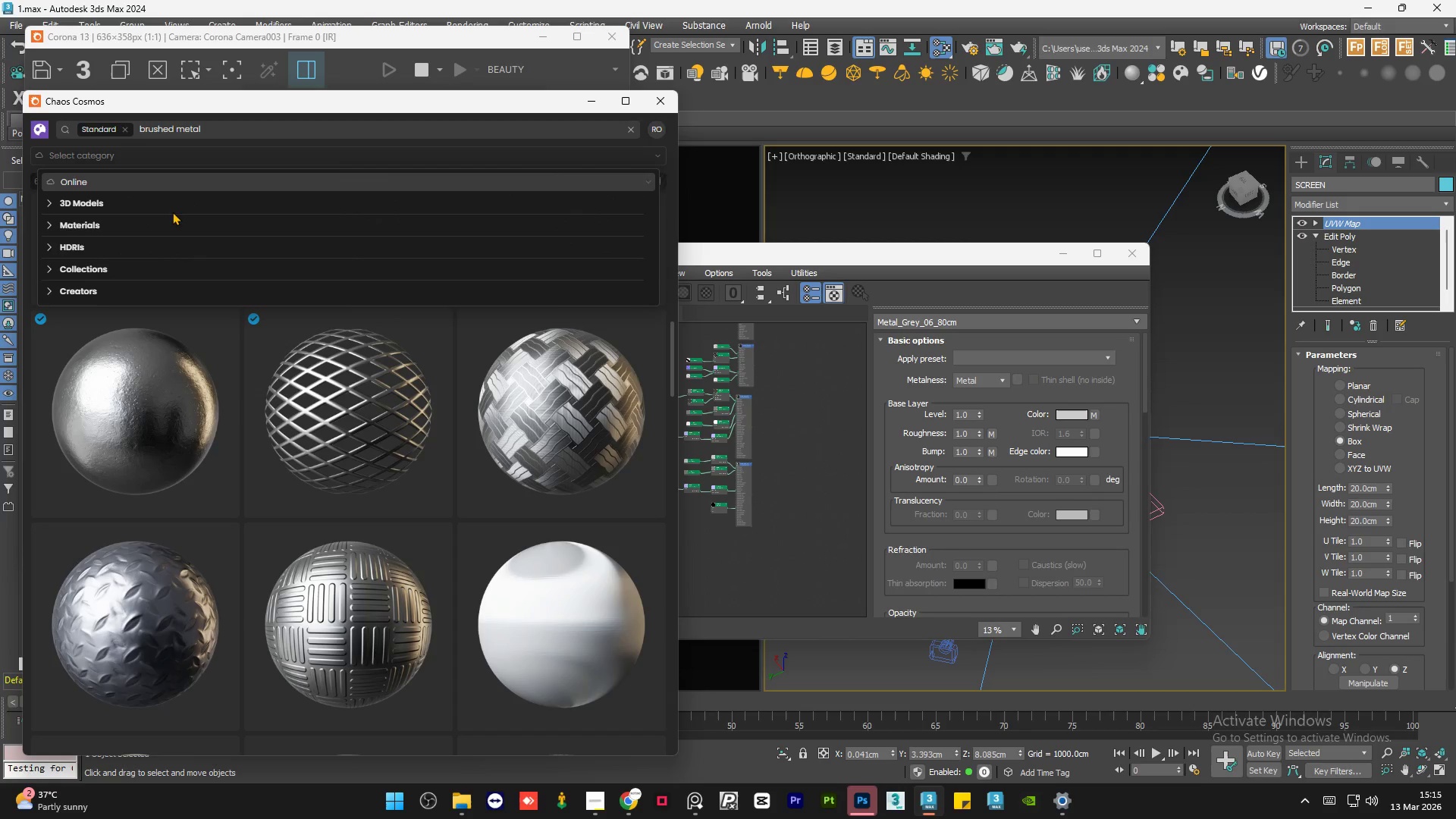 
left_click([163, 219])
 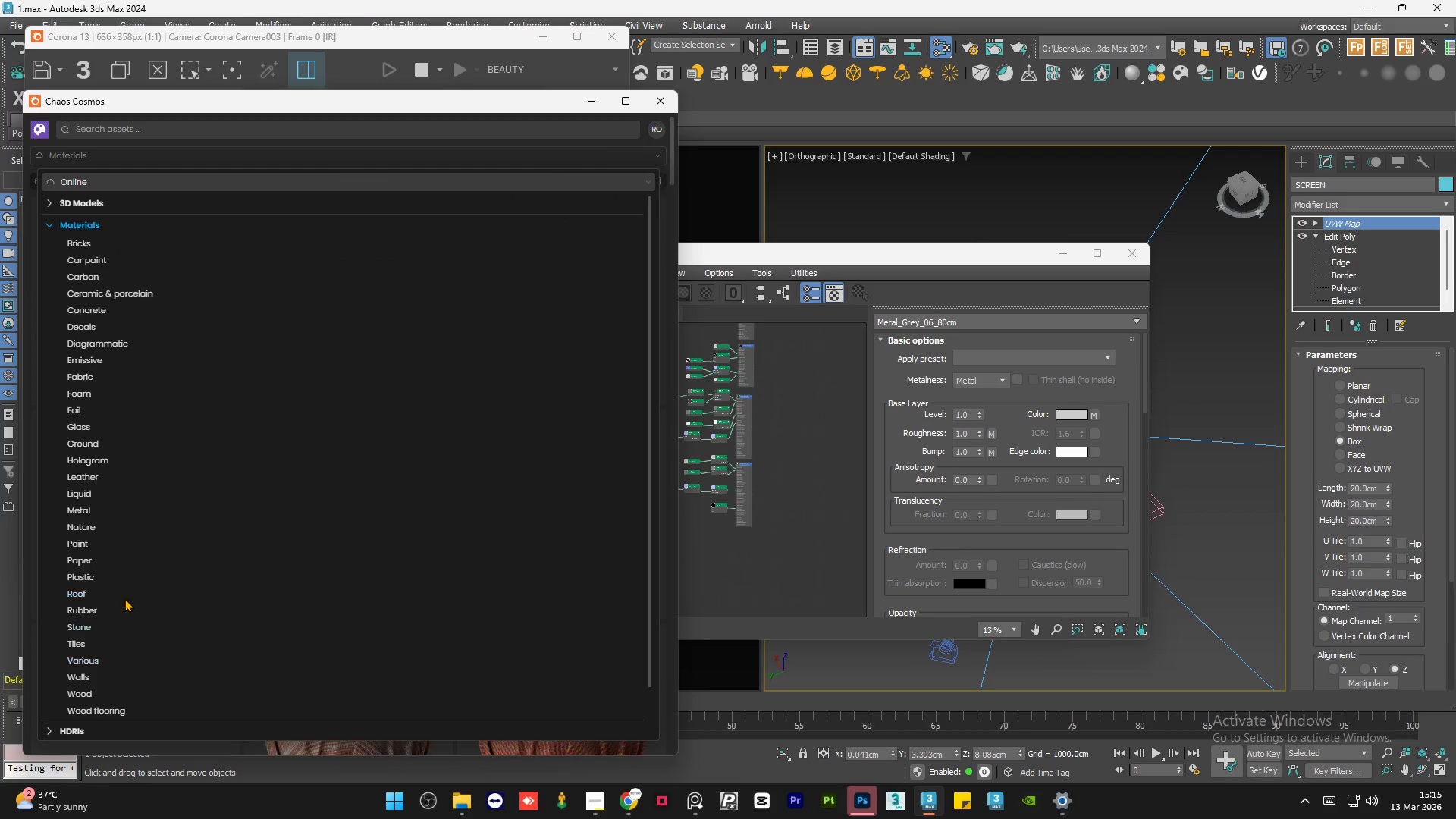 
left_click([105, 570])
 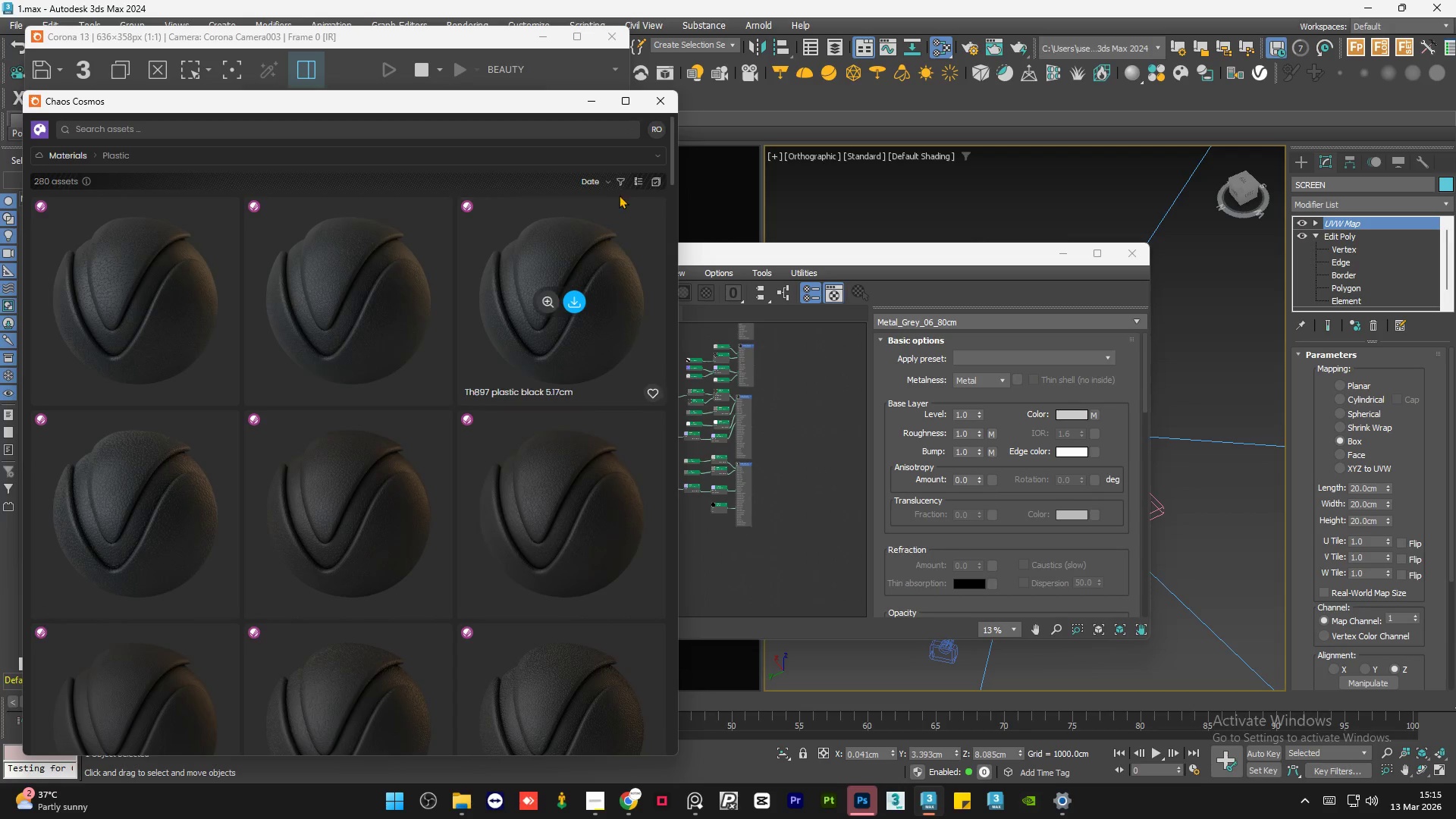 
left_click([622, 181])
 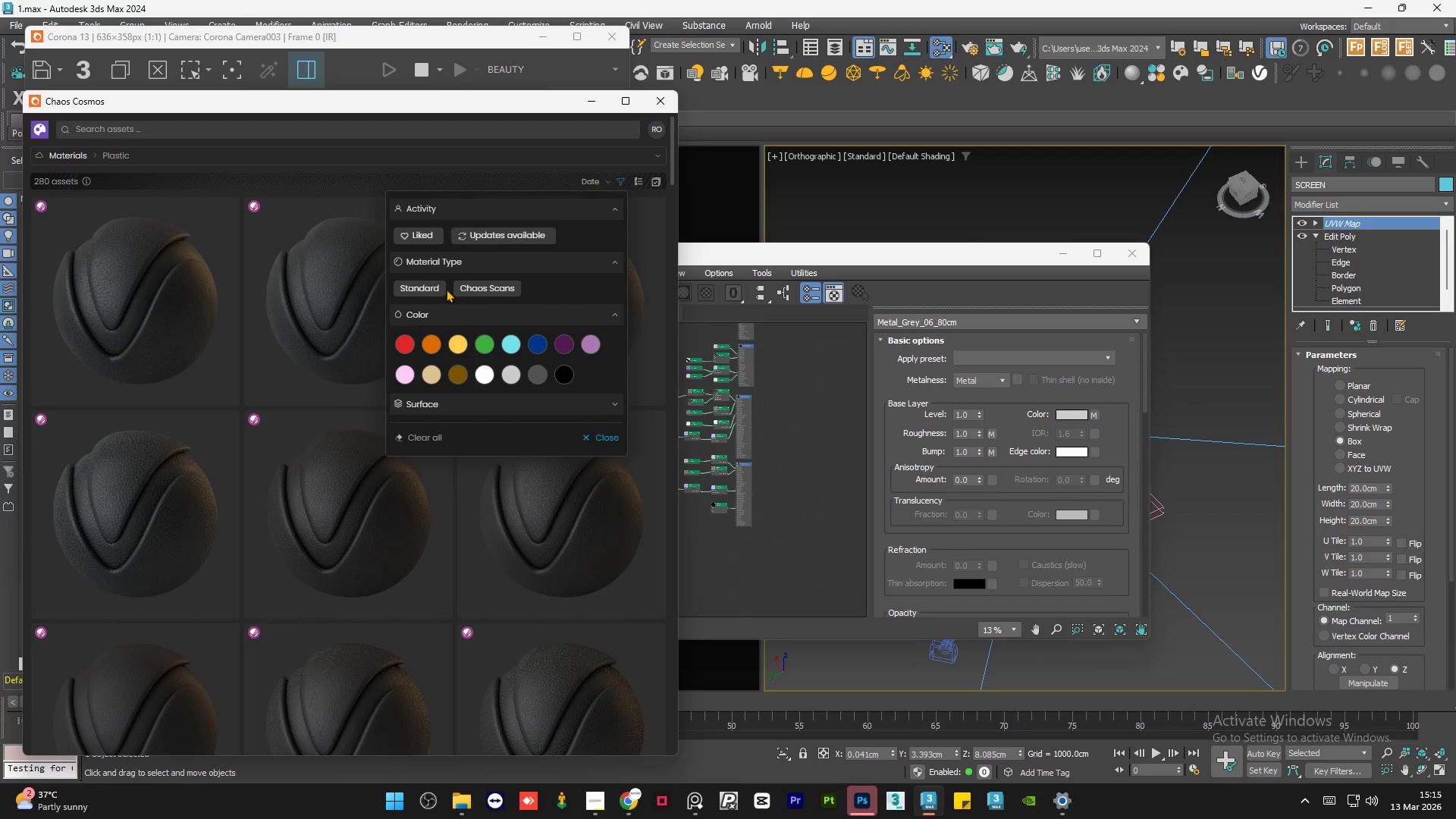 
left_click([426, 288])
 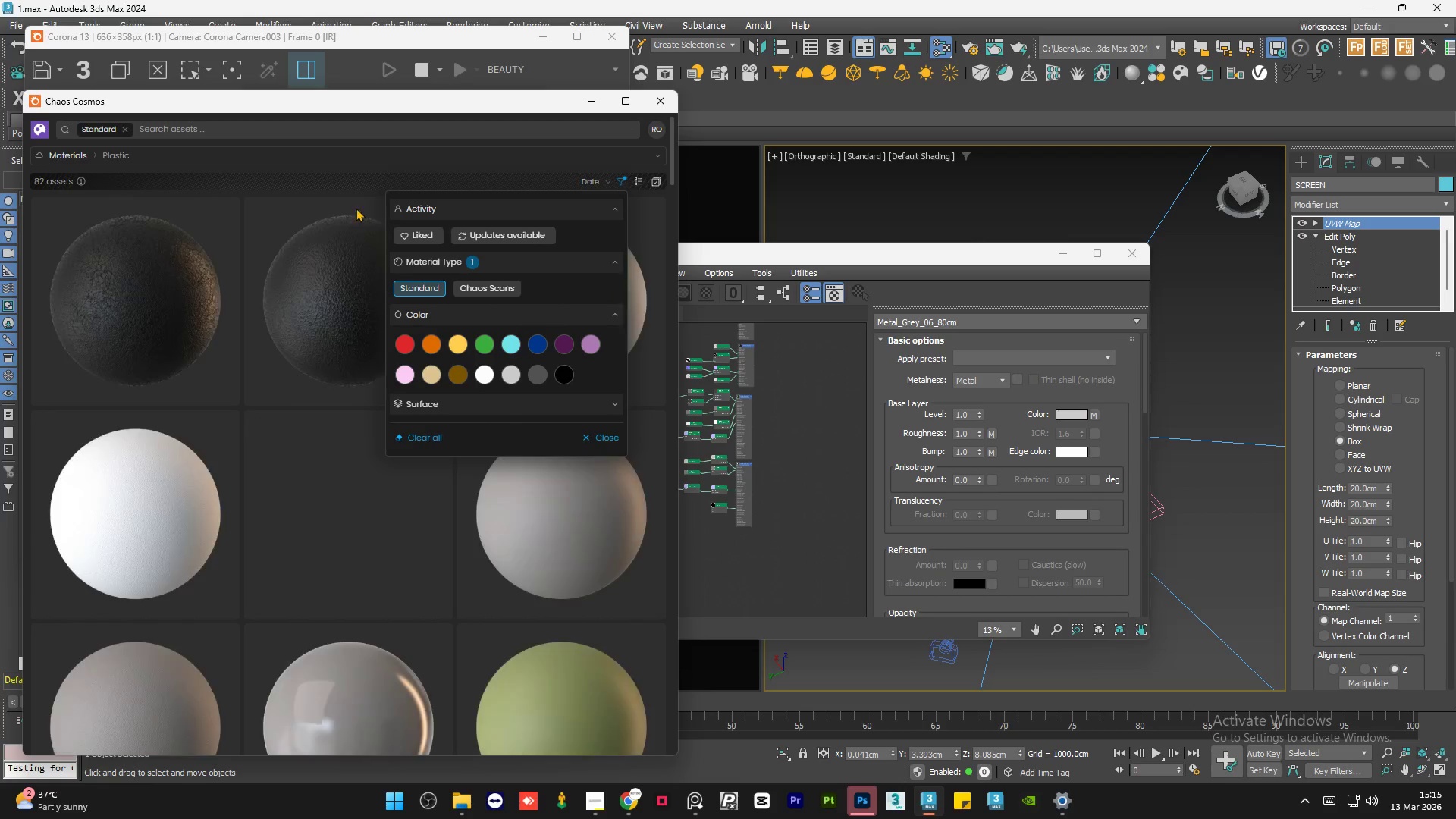 
left_click([347, 182])
 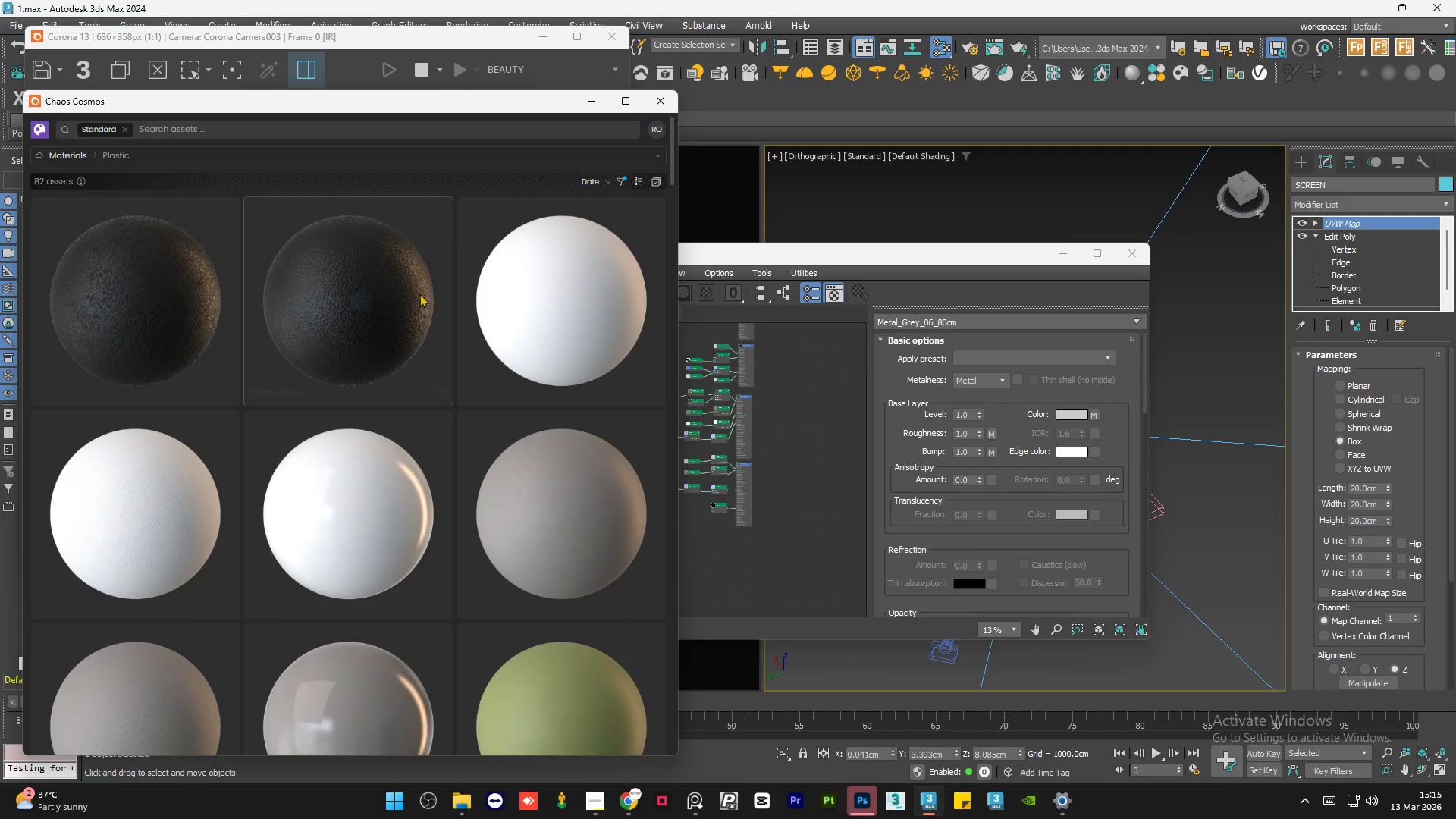 
scroll: coordinate [517, 432], scroll_direction: down, amount: 34.0
 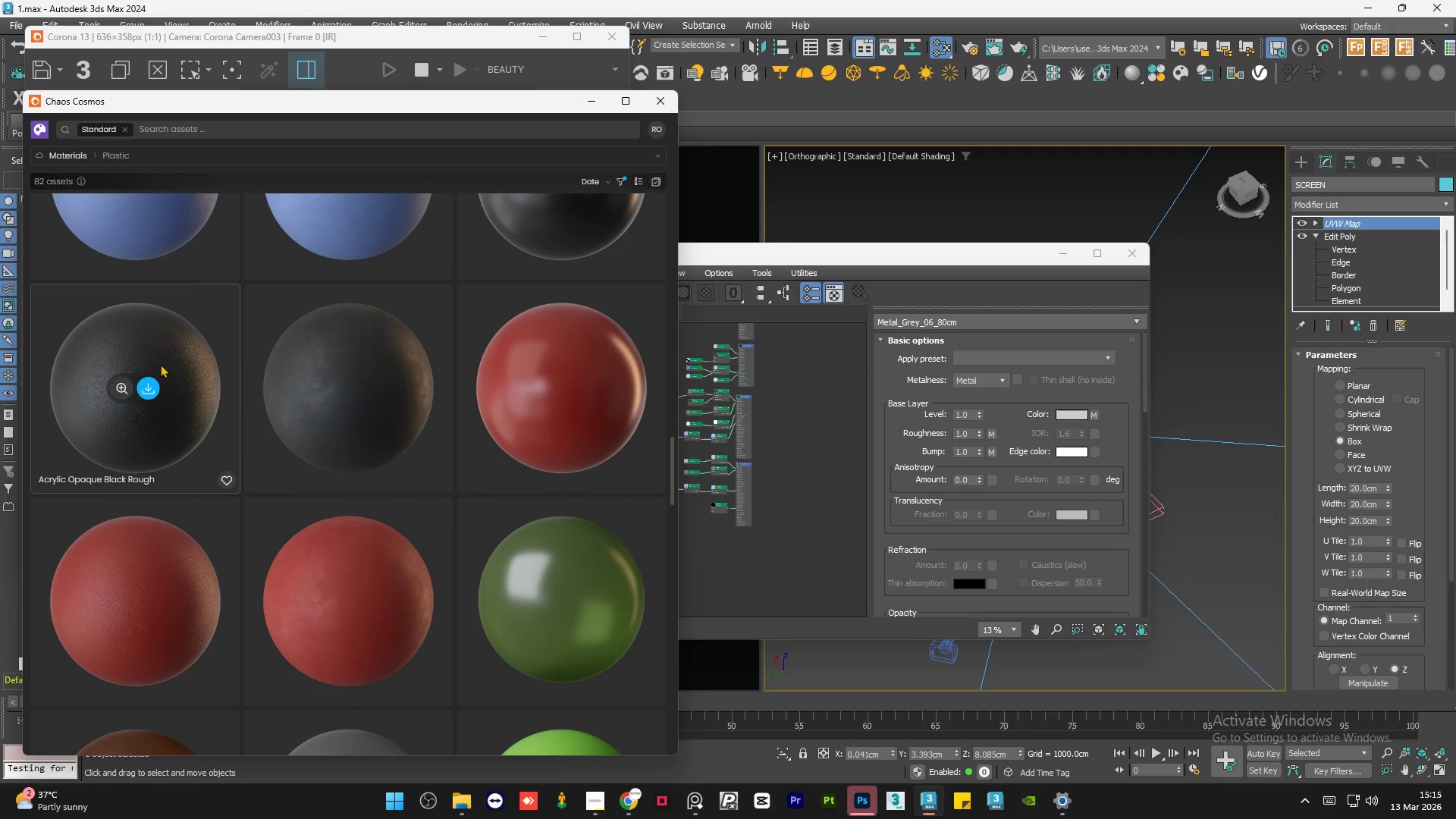 
scroll: coordinate [315, 362], scroll_direction: down, amount: 14.0
 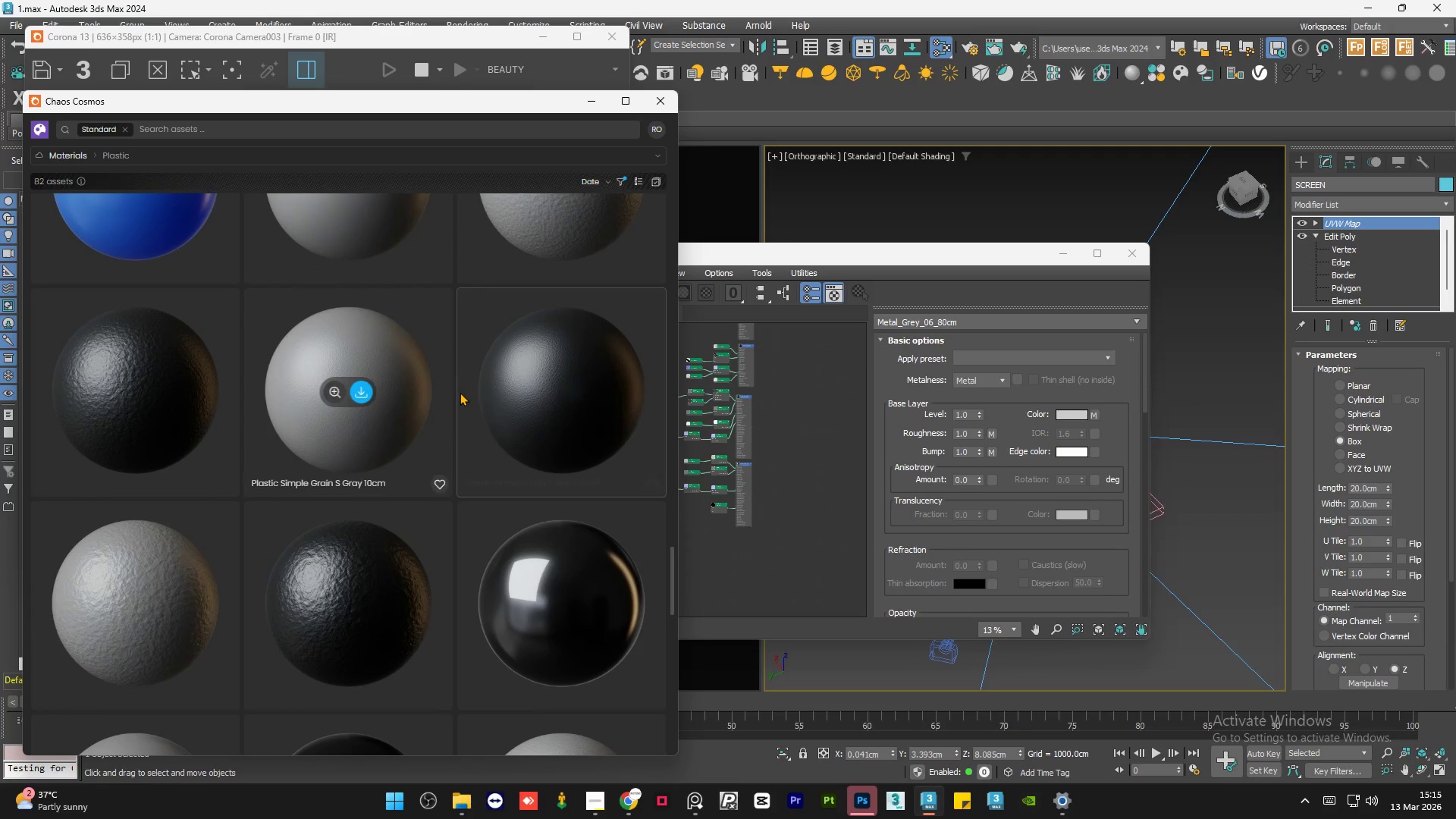 
mouse_move([513, 391])
 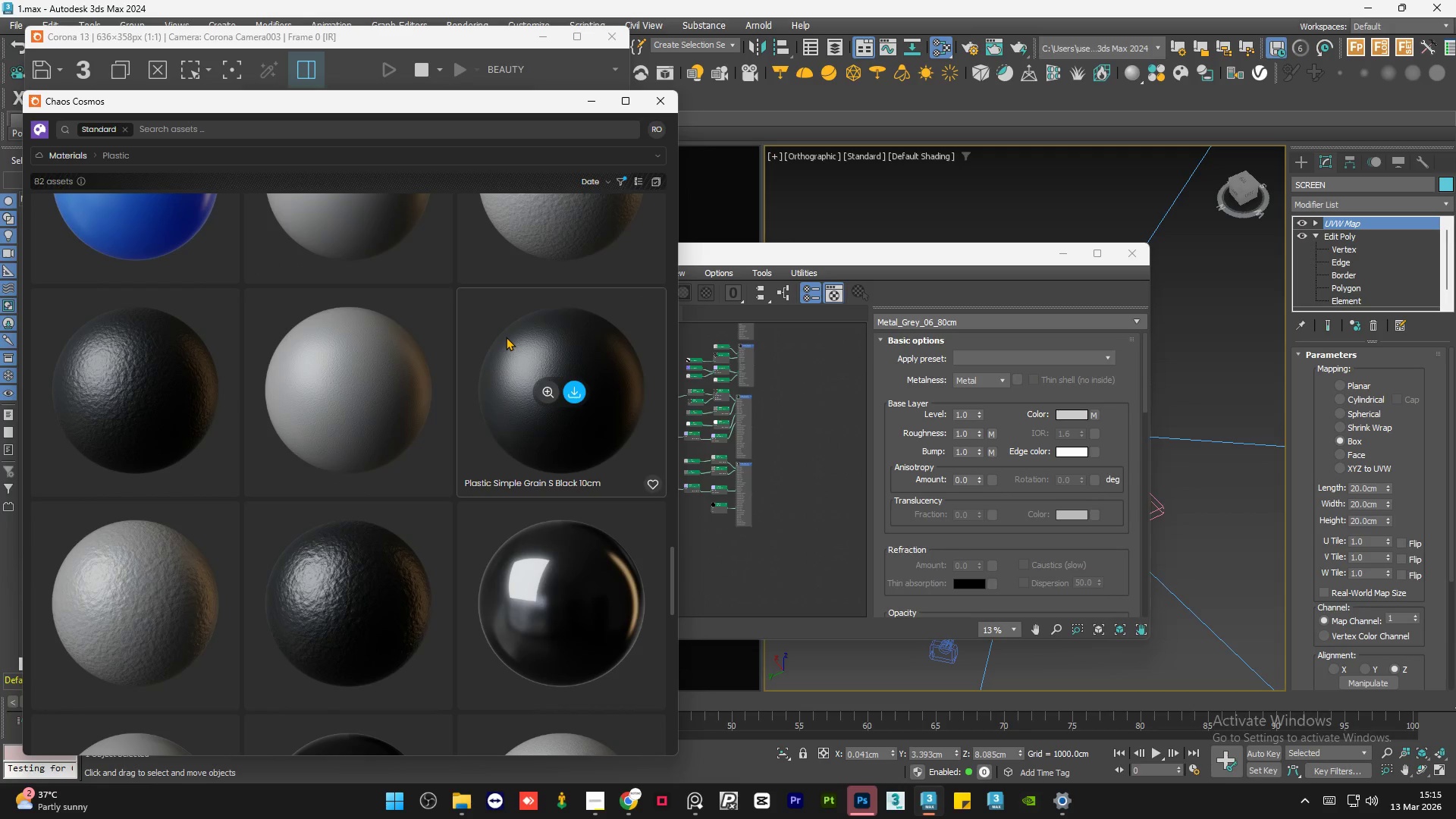 
scroll: coordinate [505, 337], scroll_direction: down, amount: 3.0
 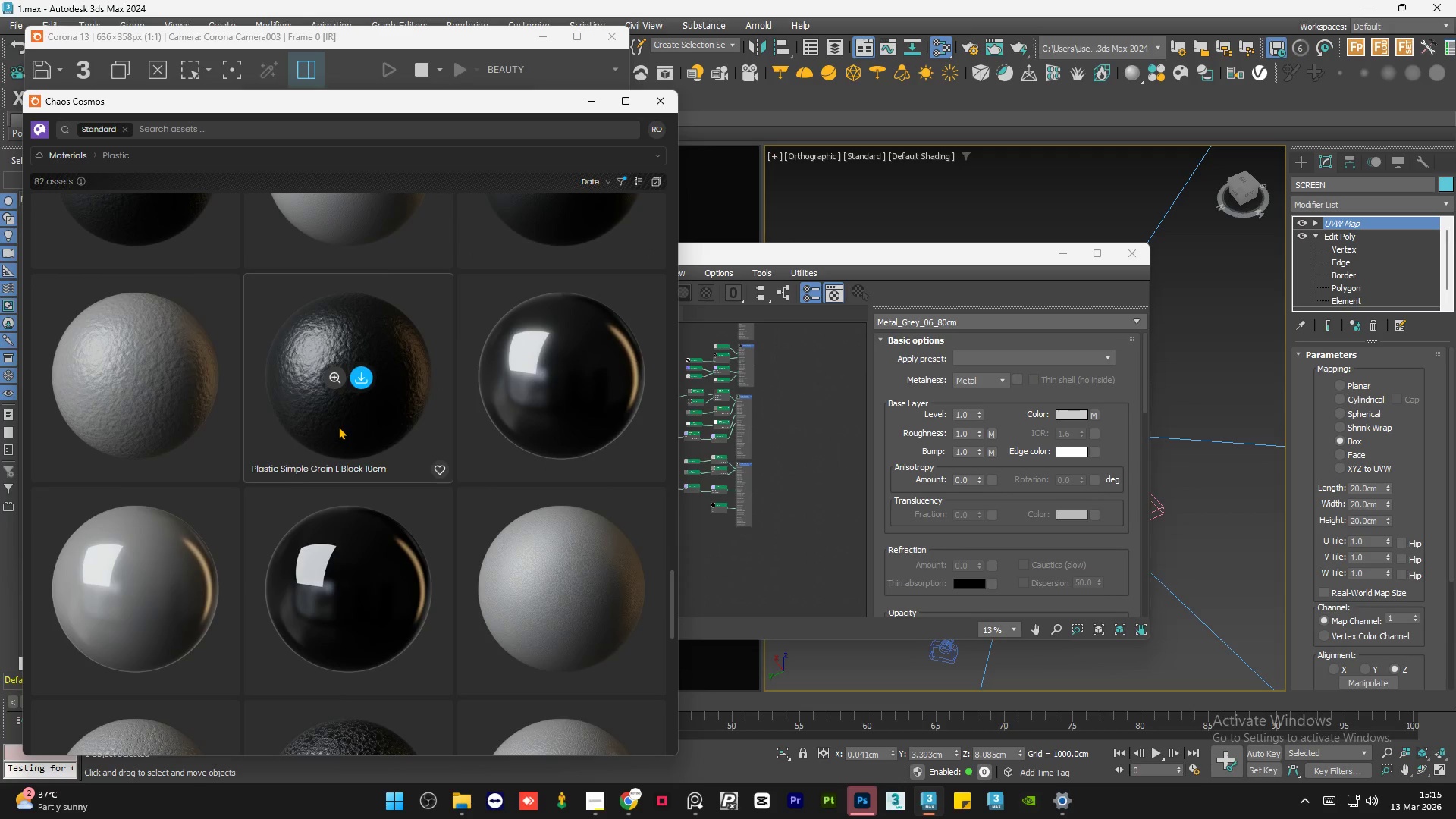 
scroll: coordinate [338, 426], scroll_direction: up, amount: 3.0
 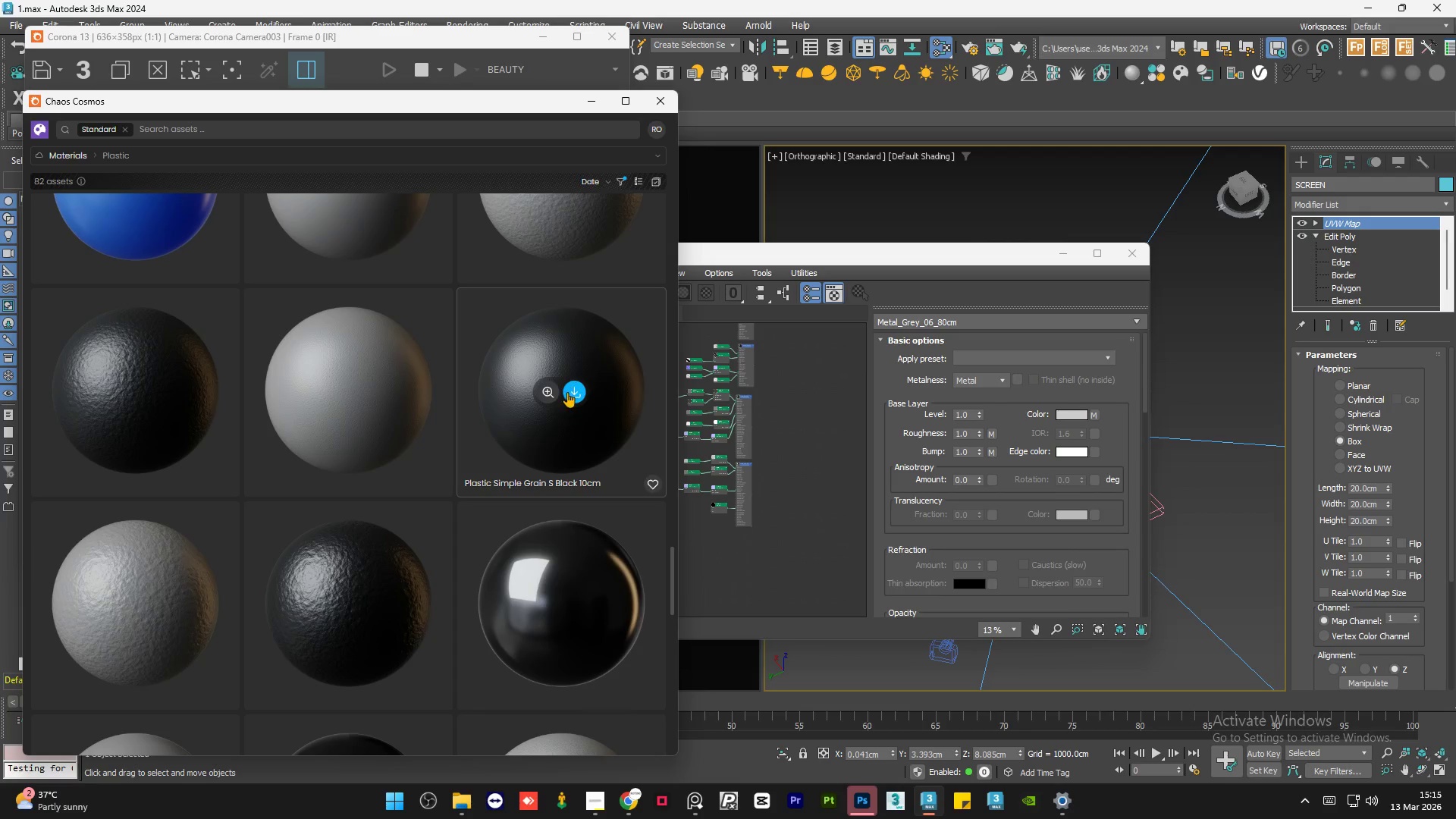 
left_click([576, 392])
 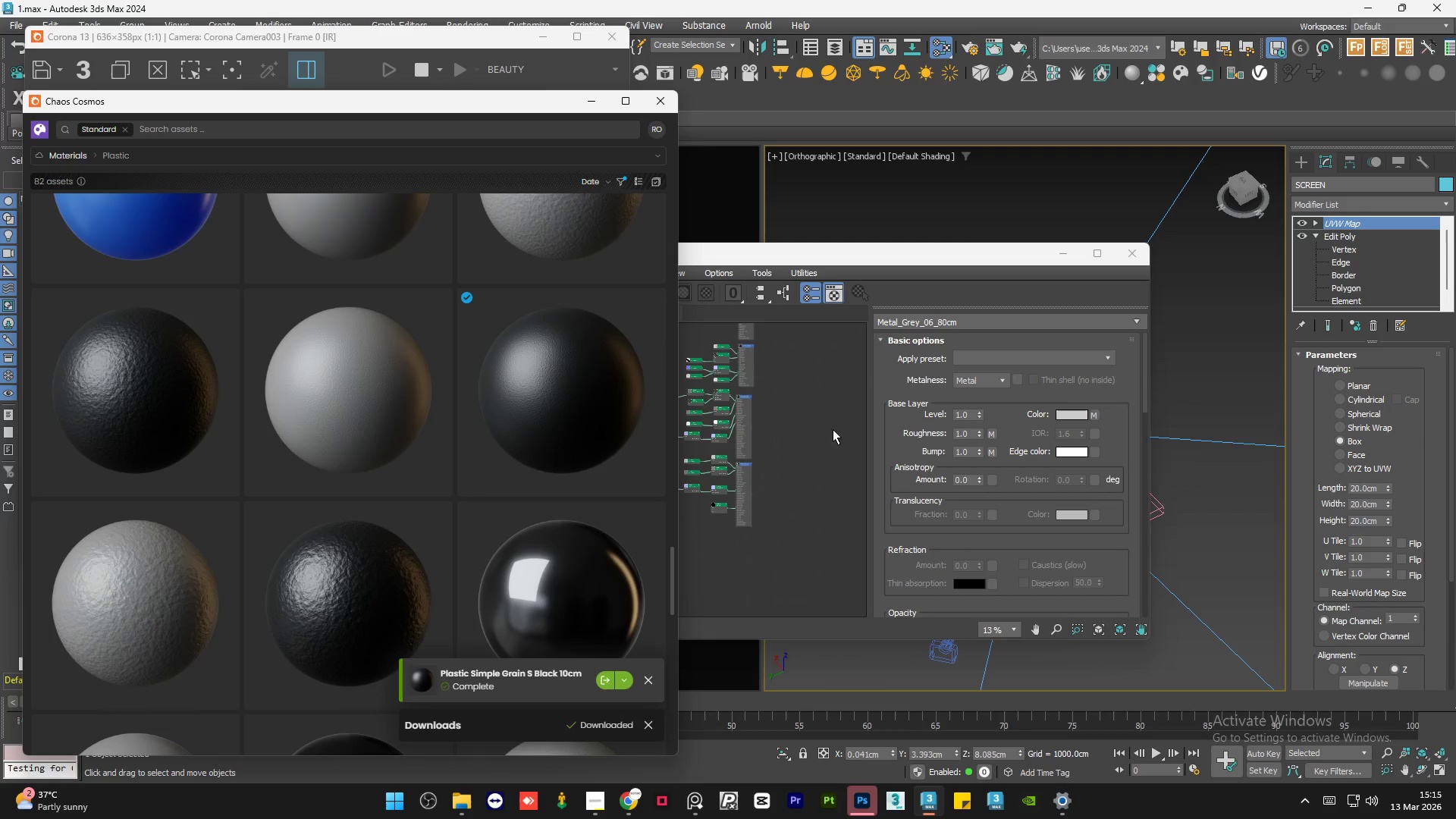 
left_click_drag(start_coordinate=[507, 347], to_coordinate=[752, 566])
 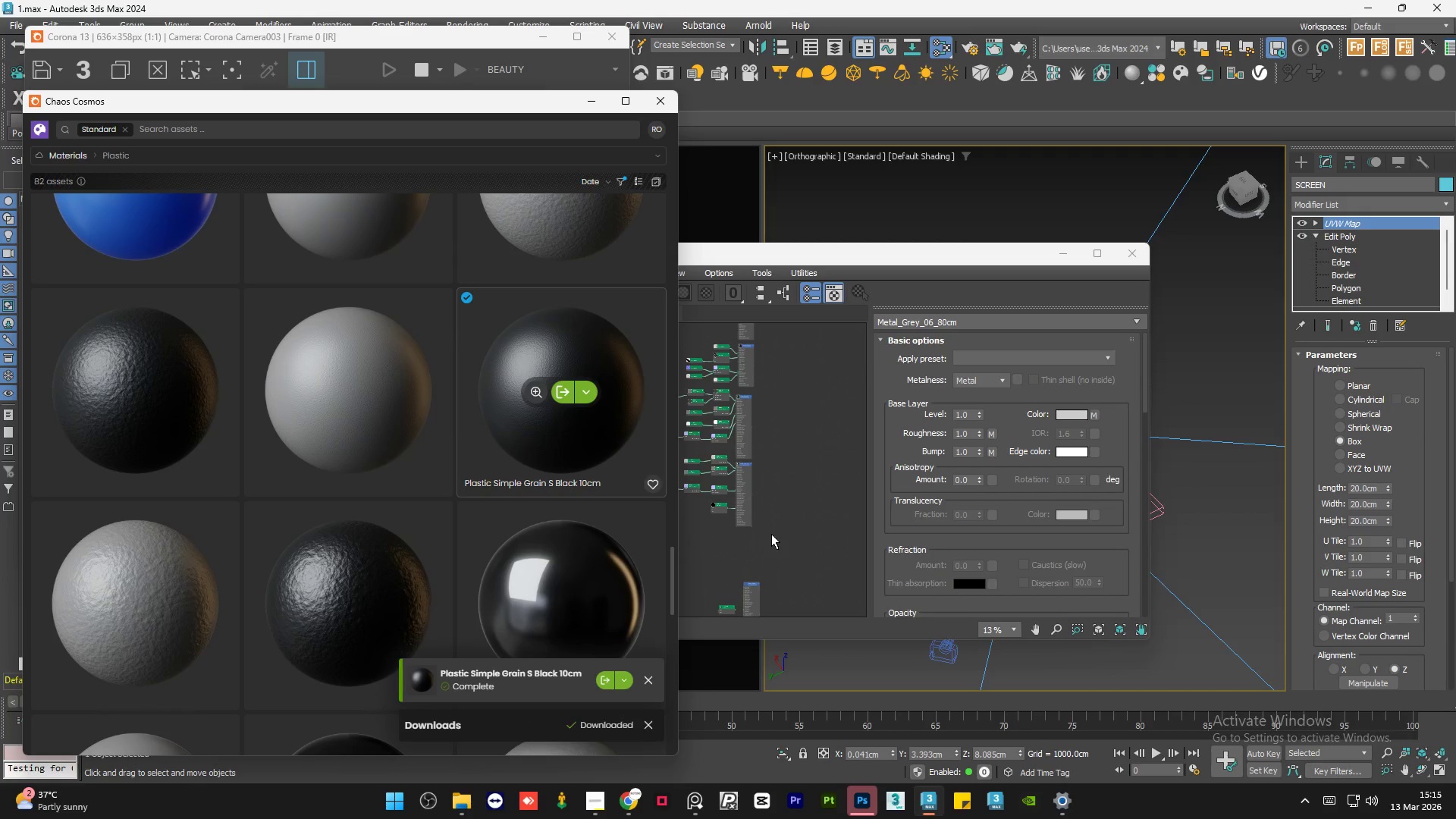 
left_click([771, 534])
 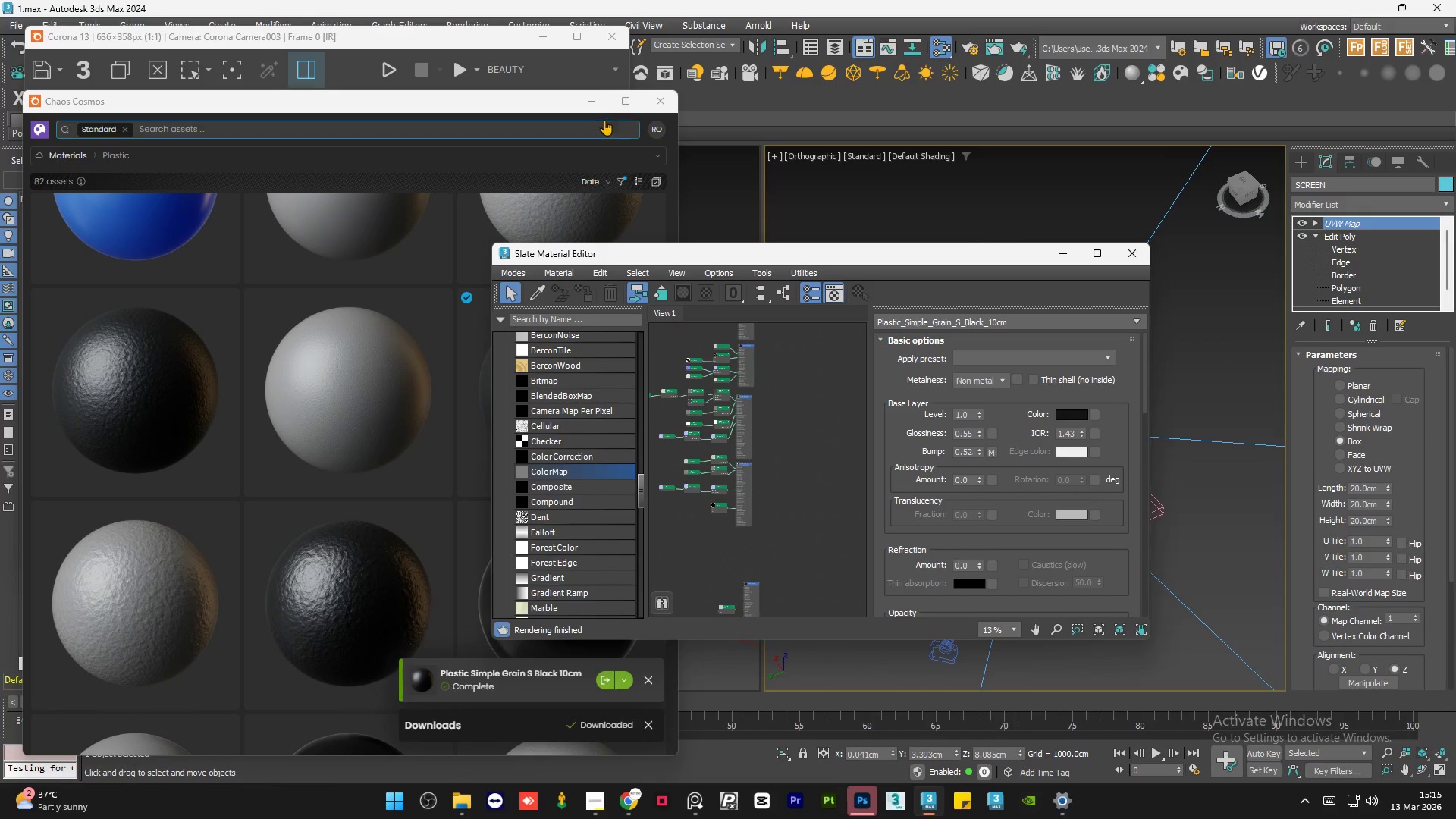 
left_click([591, 103])
 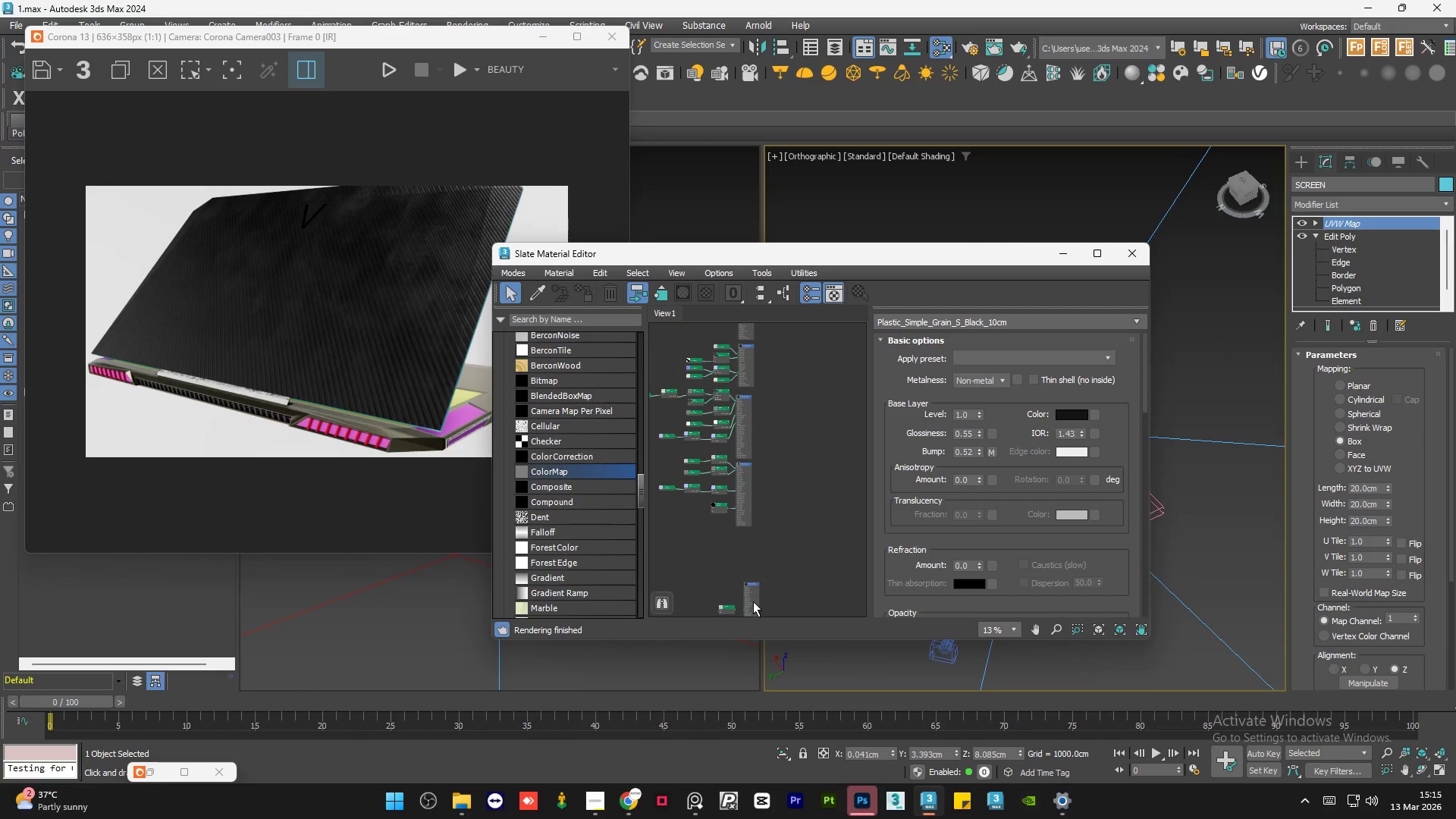 
left_click_drag(start_coordinate=[753, 601], to_coordinate=[739, 548])
 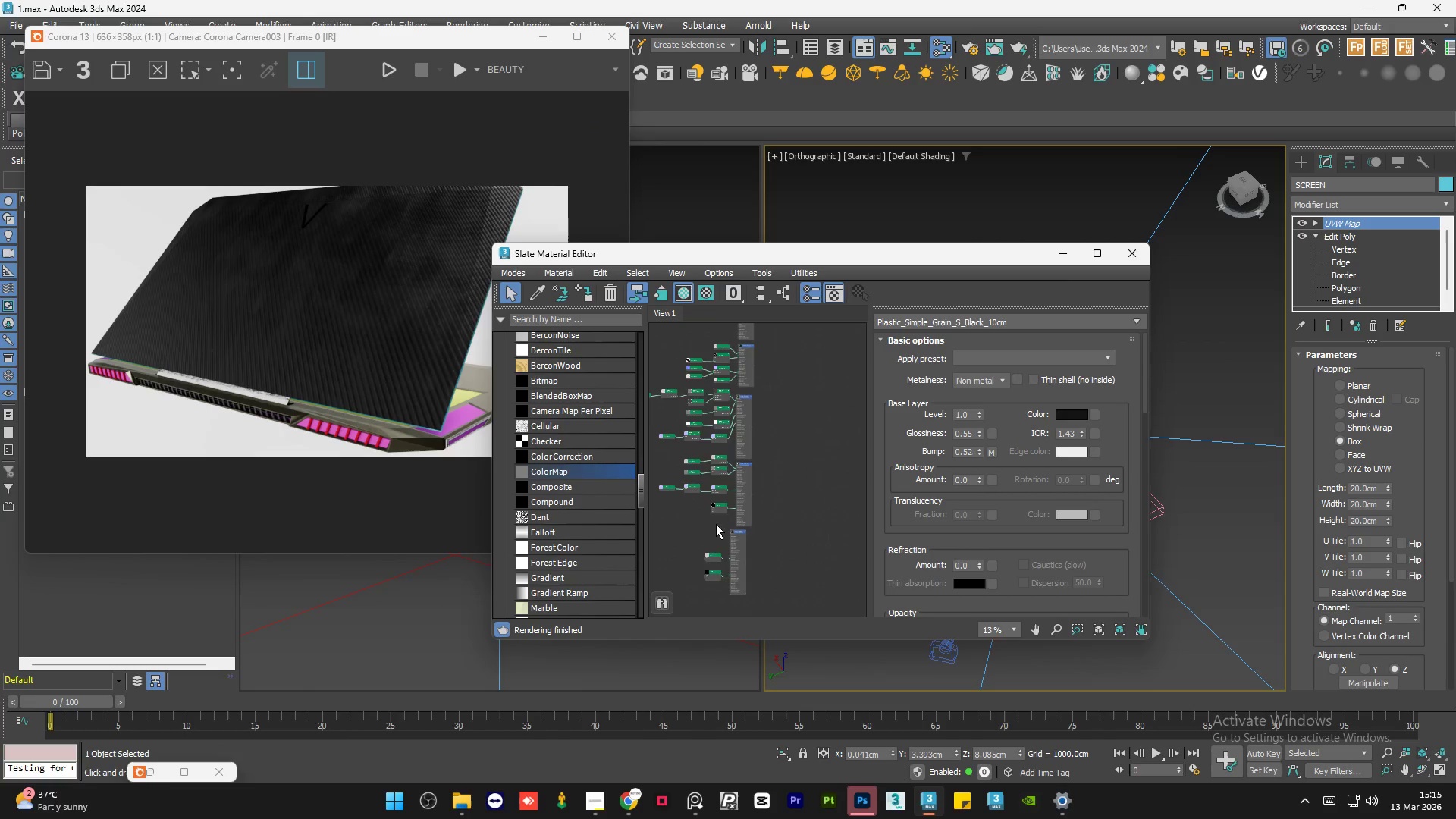 
left_click([733, 475])
 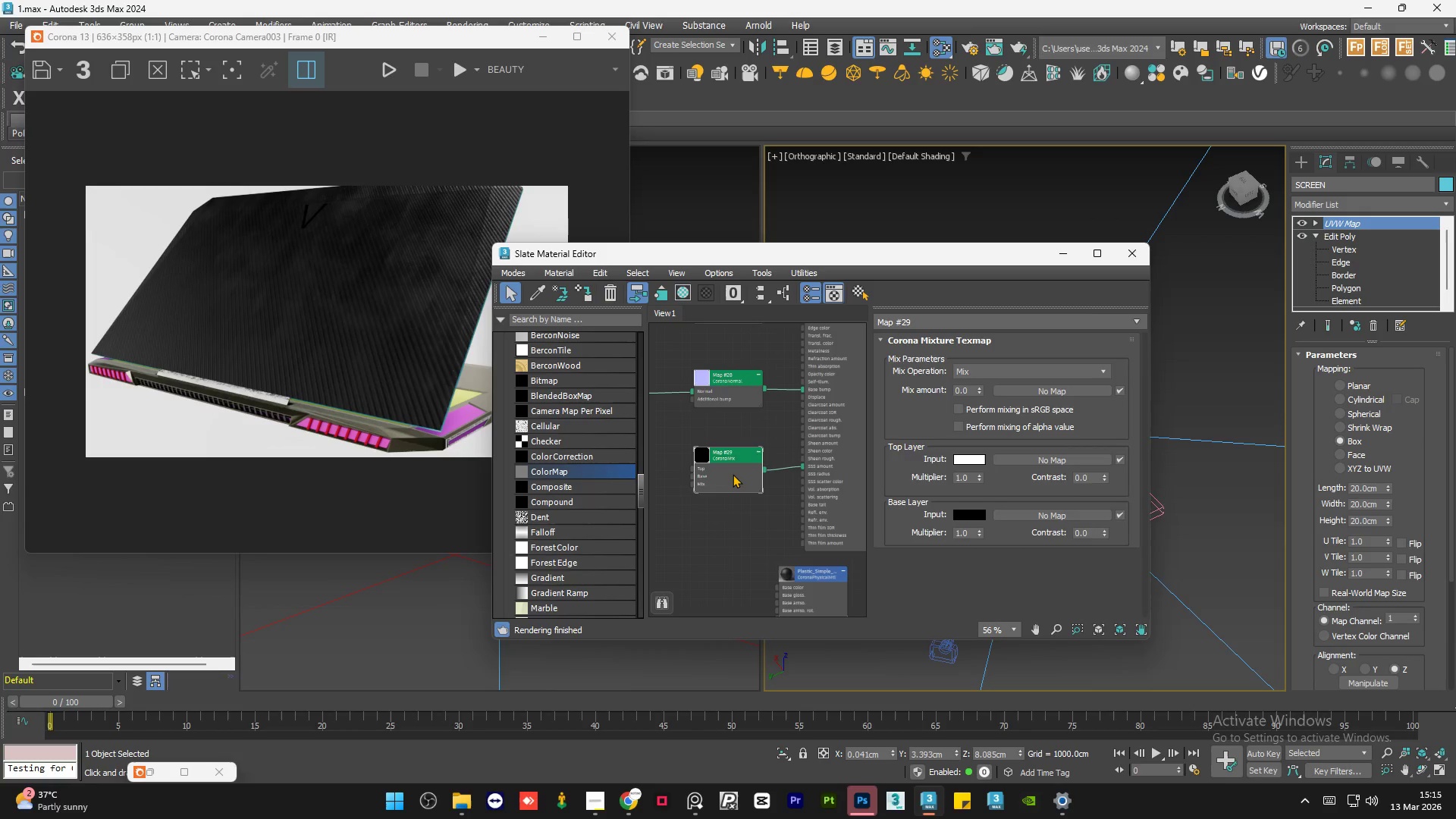 
scroll: coordinate [716, 519], scroll_direction: up, amount: 4.0
 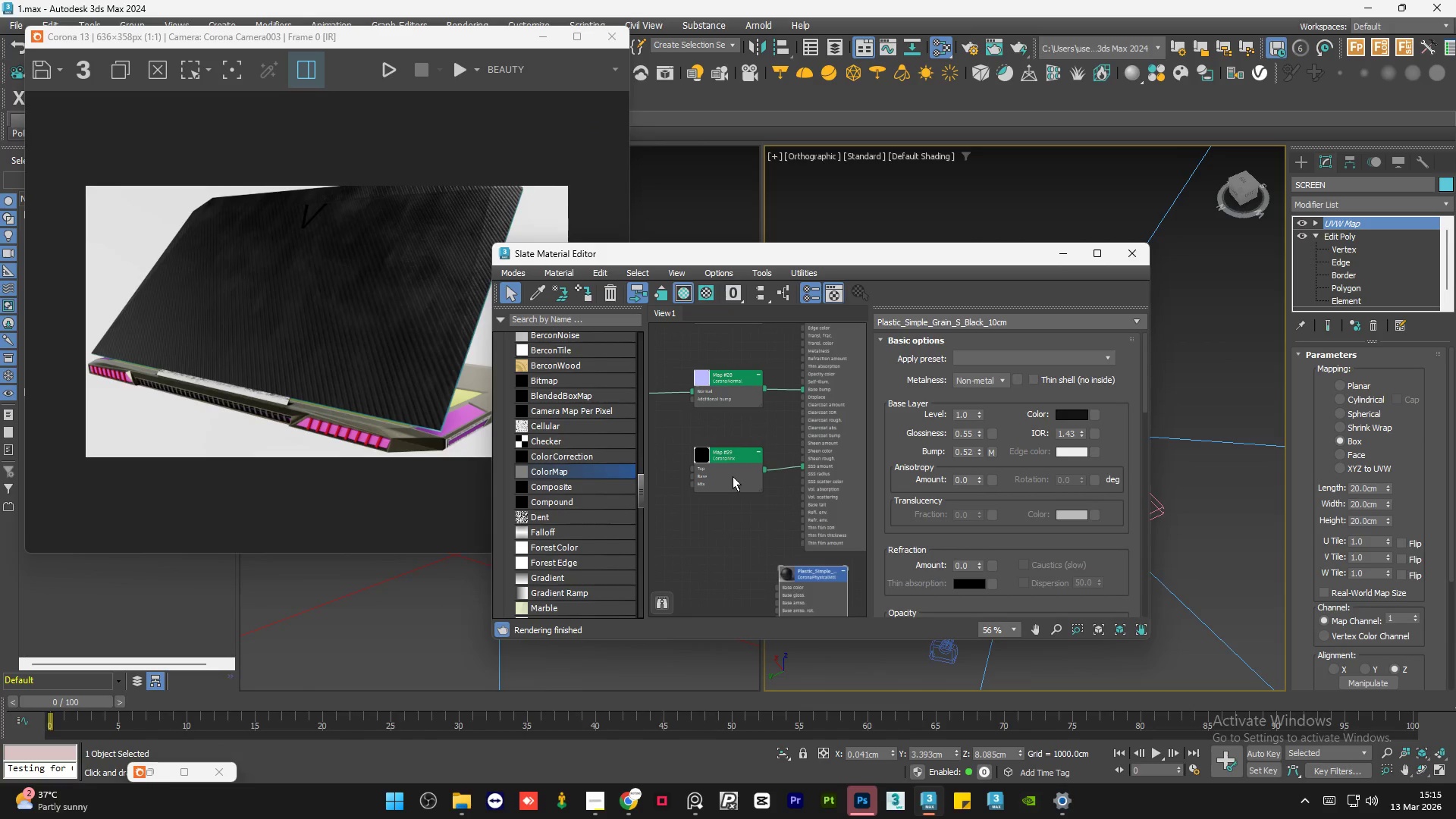 
key(Delete)
 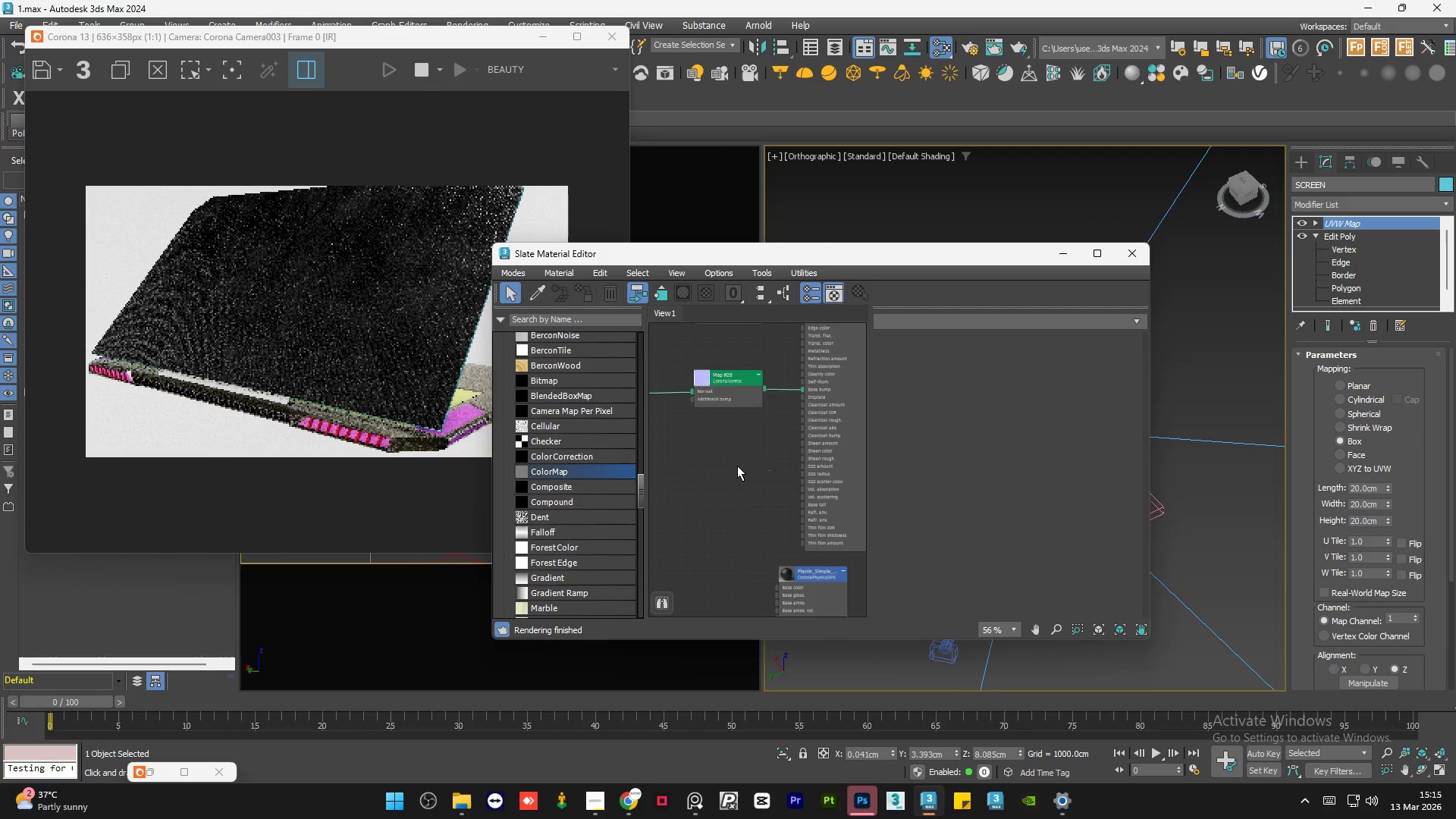 
left_click([733, 495])
 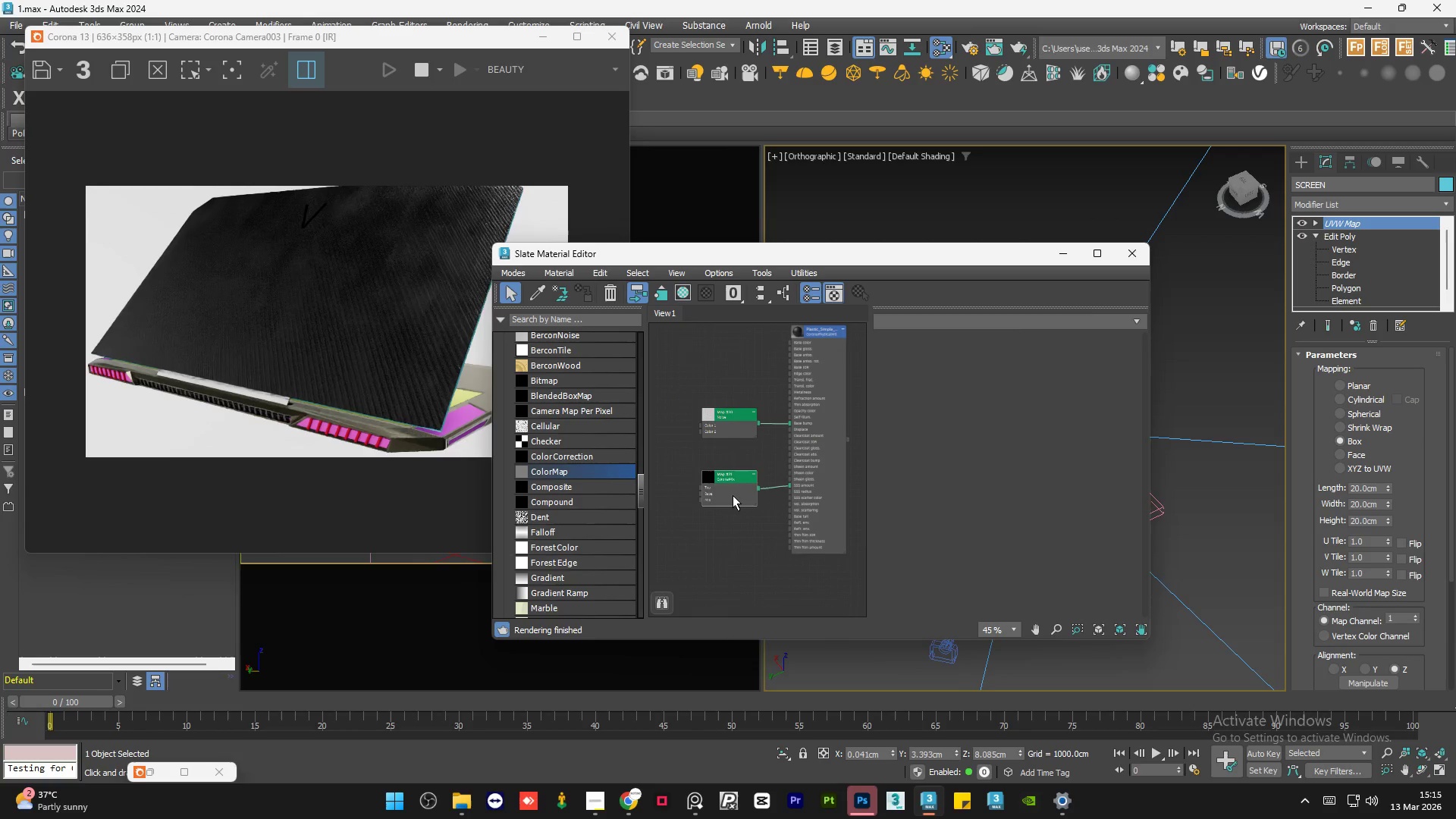 
scroll: coordinate [723, 526], scroll_direction: down, amount: 1.0
 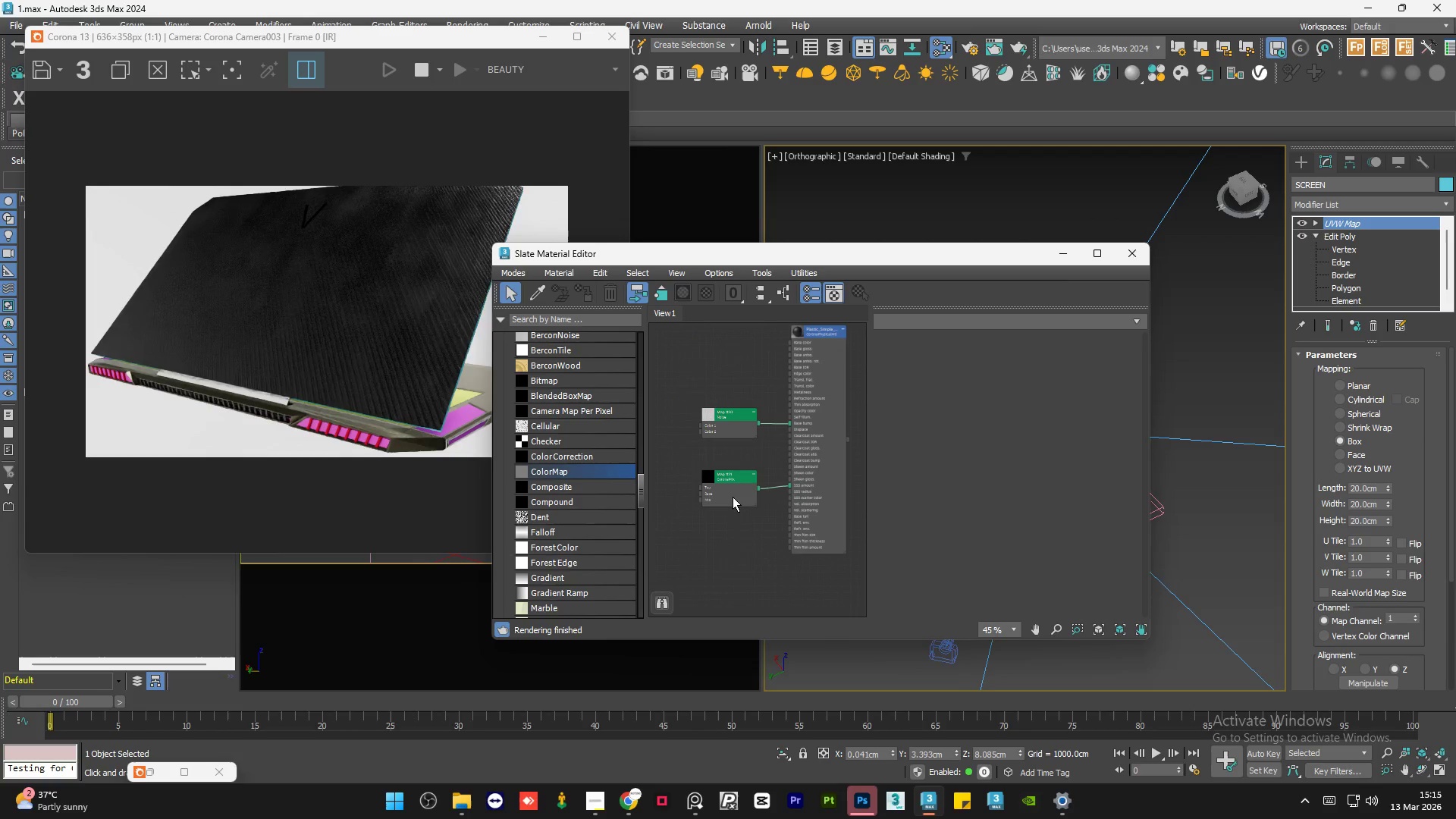 
key(Delete)
 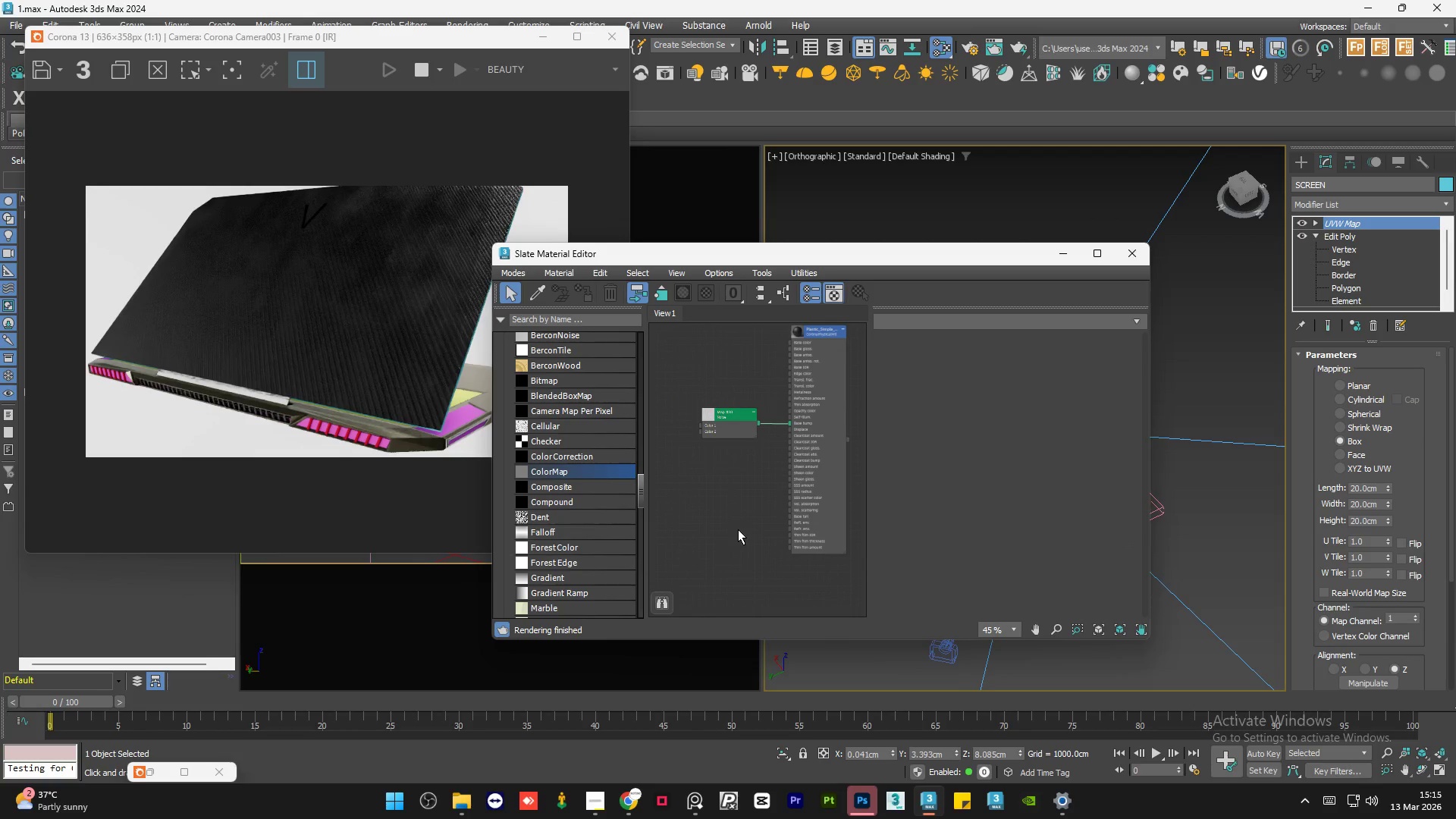 
scroll: coordinate [738, 529], scroll_direction: down, amount: 2.0
 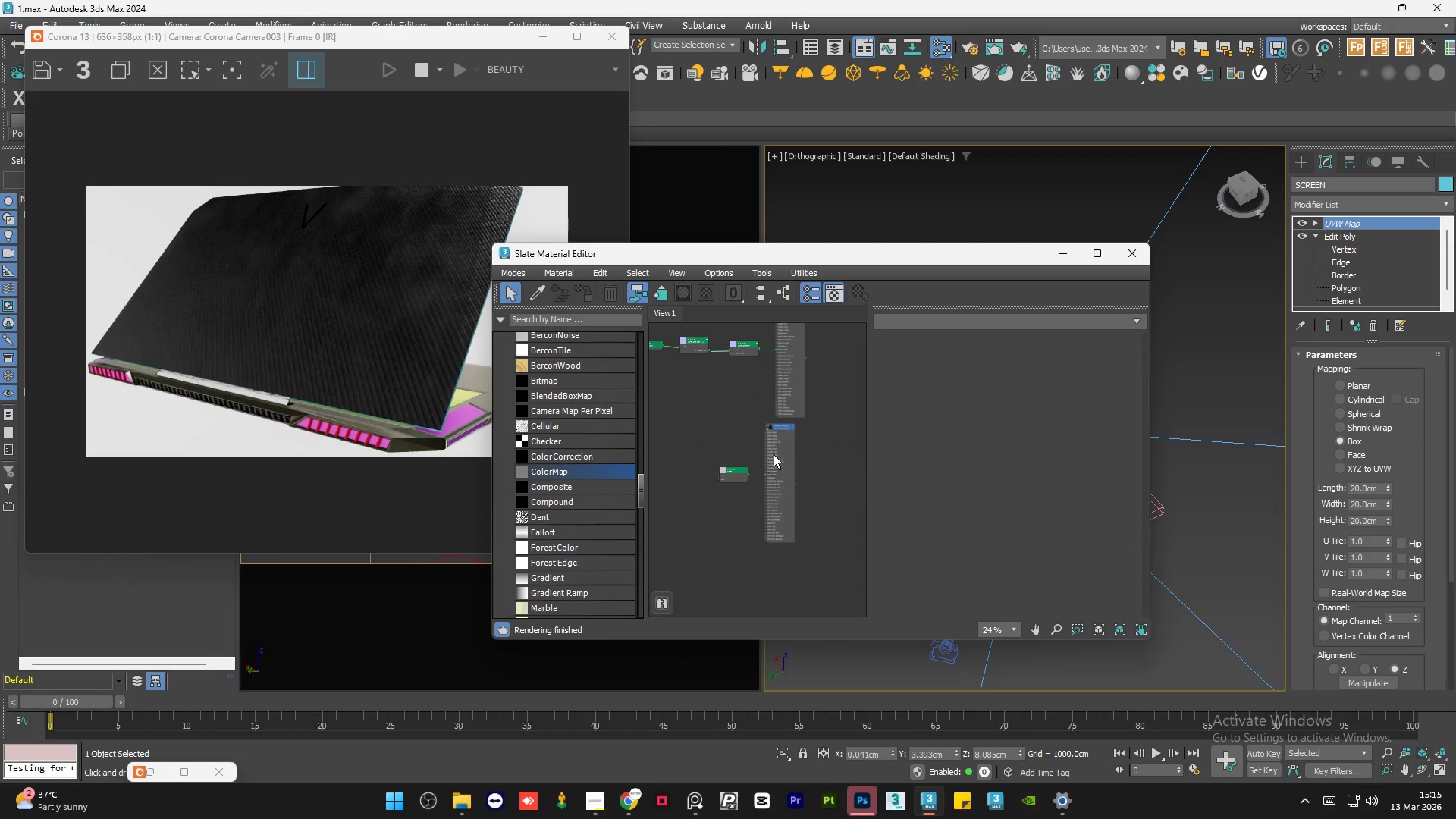 
left_click_drag(start_coordinate=[781, 451], to_coordinate=[793, 453])
 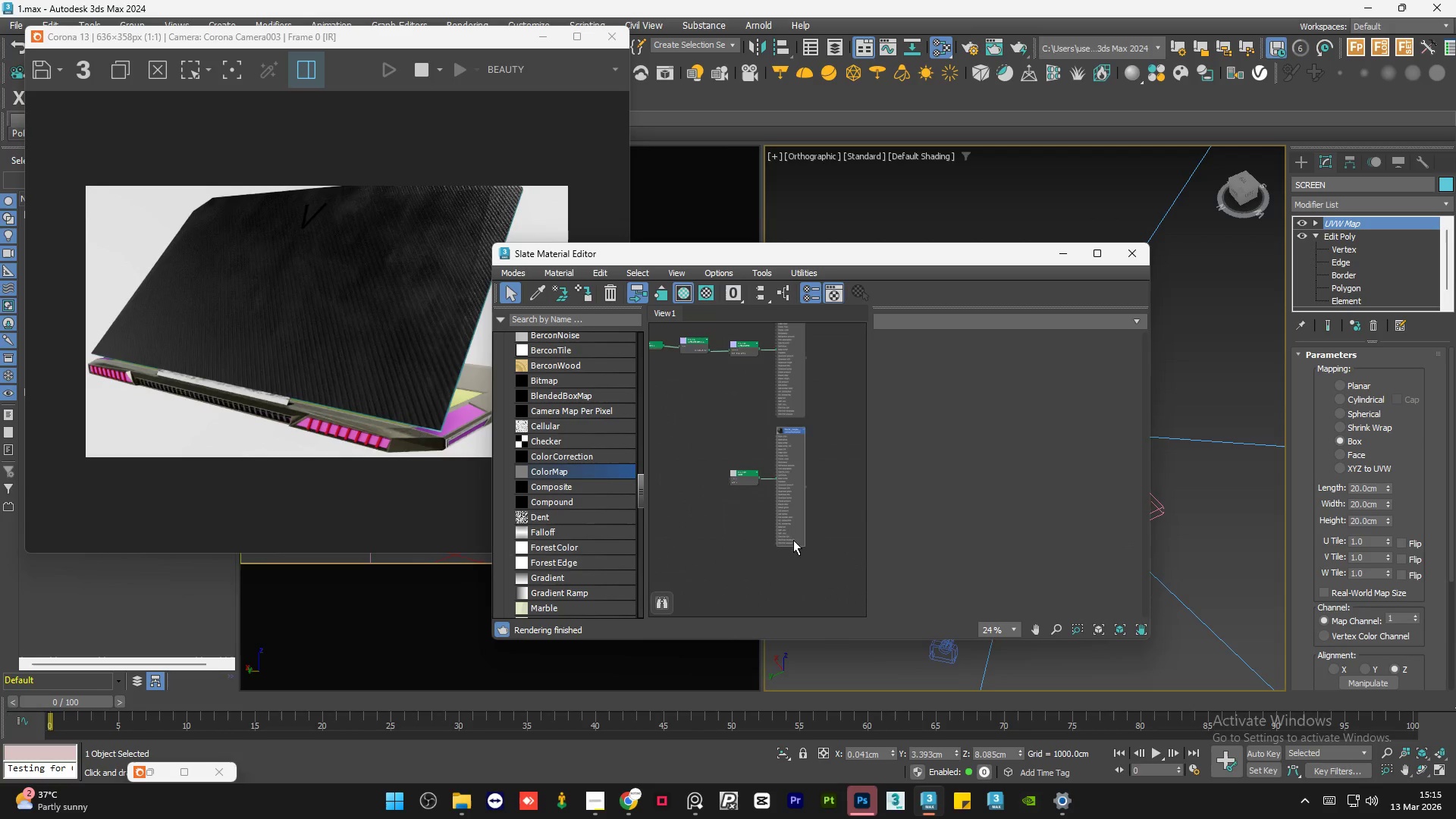 
scroll: coordinate [793, 556], scroll_direction: down, amount: 2.0
 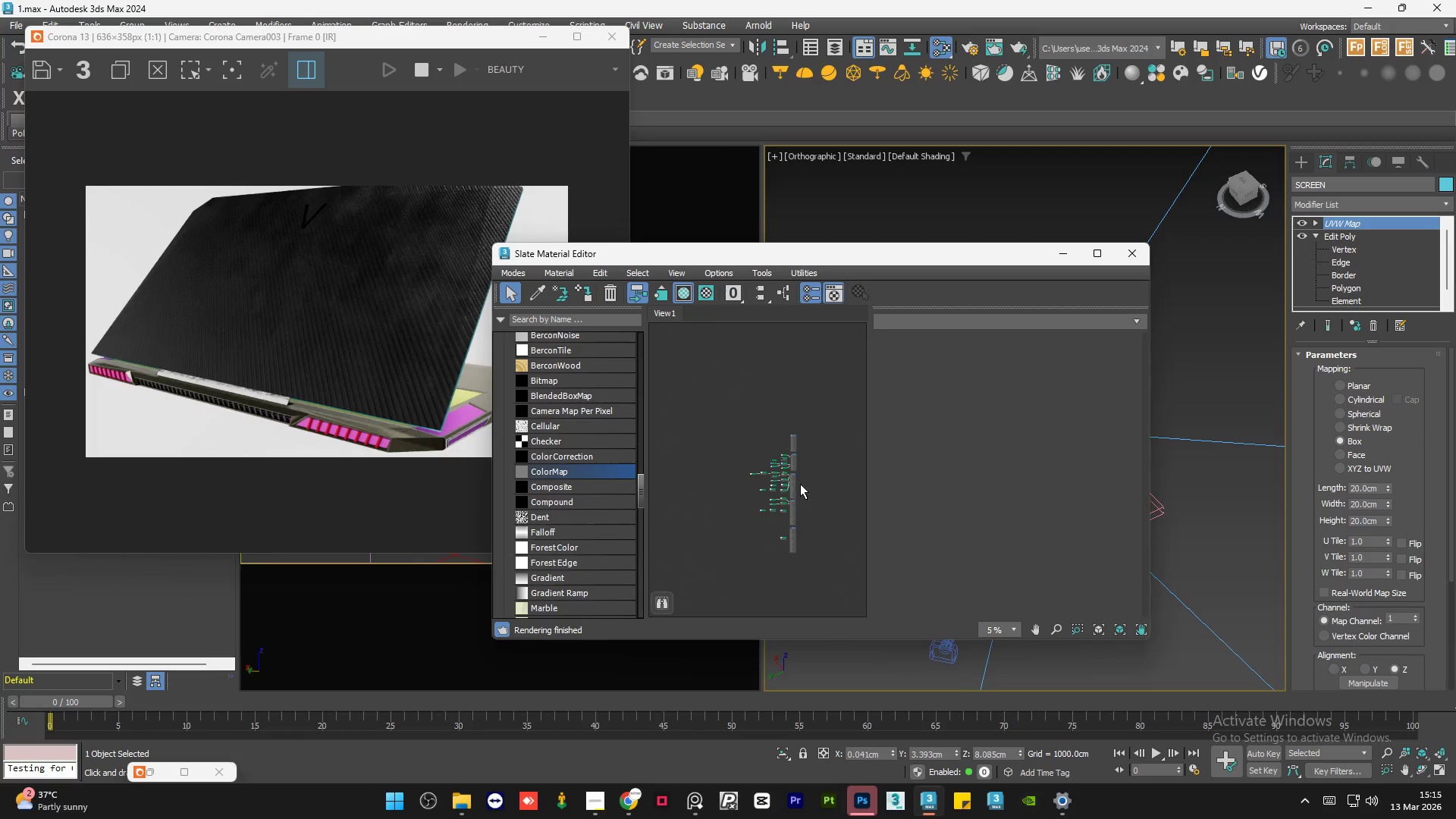 
scroll: coordinate [794, 471], scroll_direction: up, amount: 4.0
 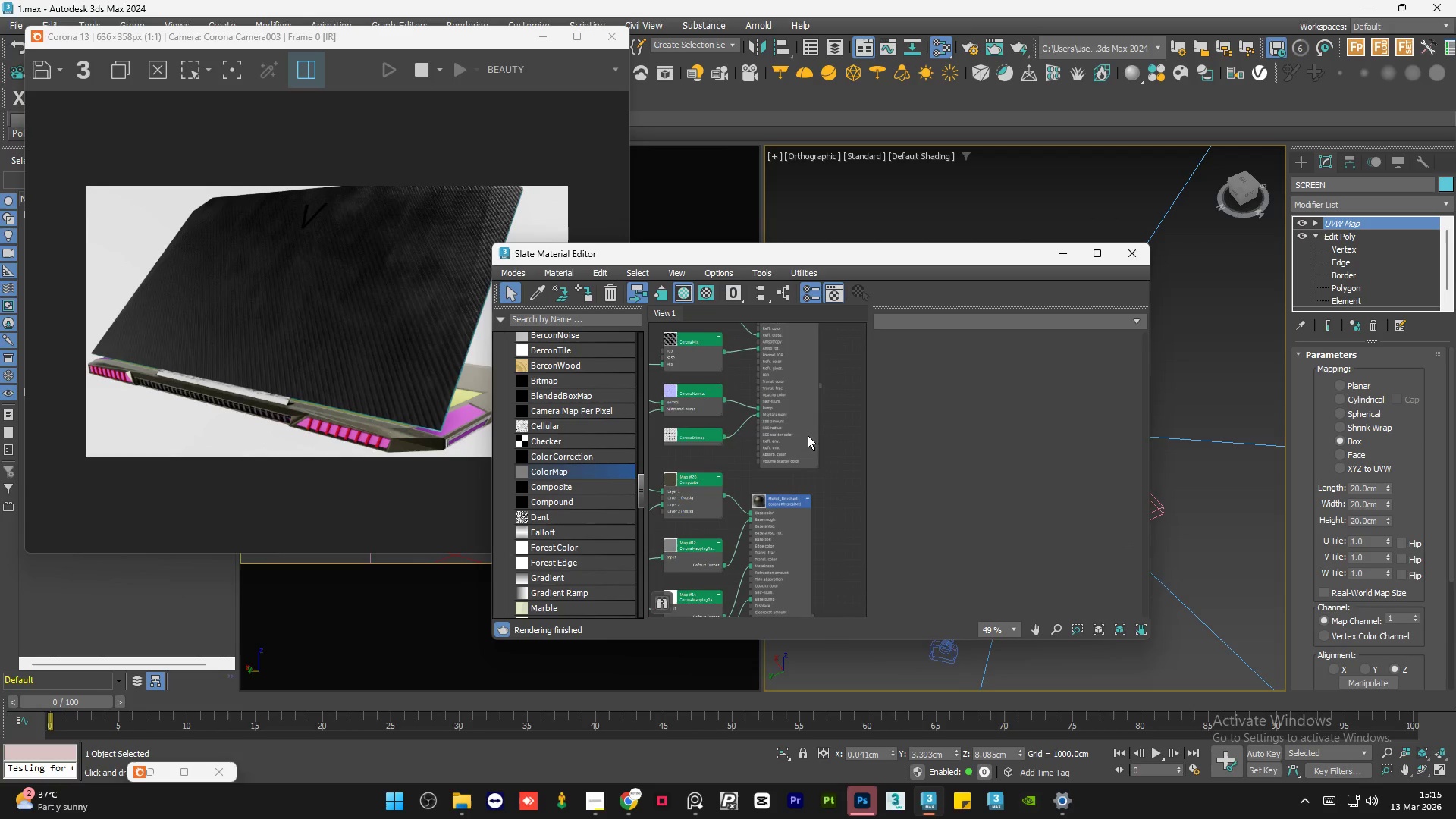 
scroll: coordinate [807, 429], scroll_direction: down, amount: 3.0
 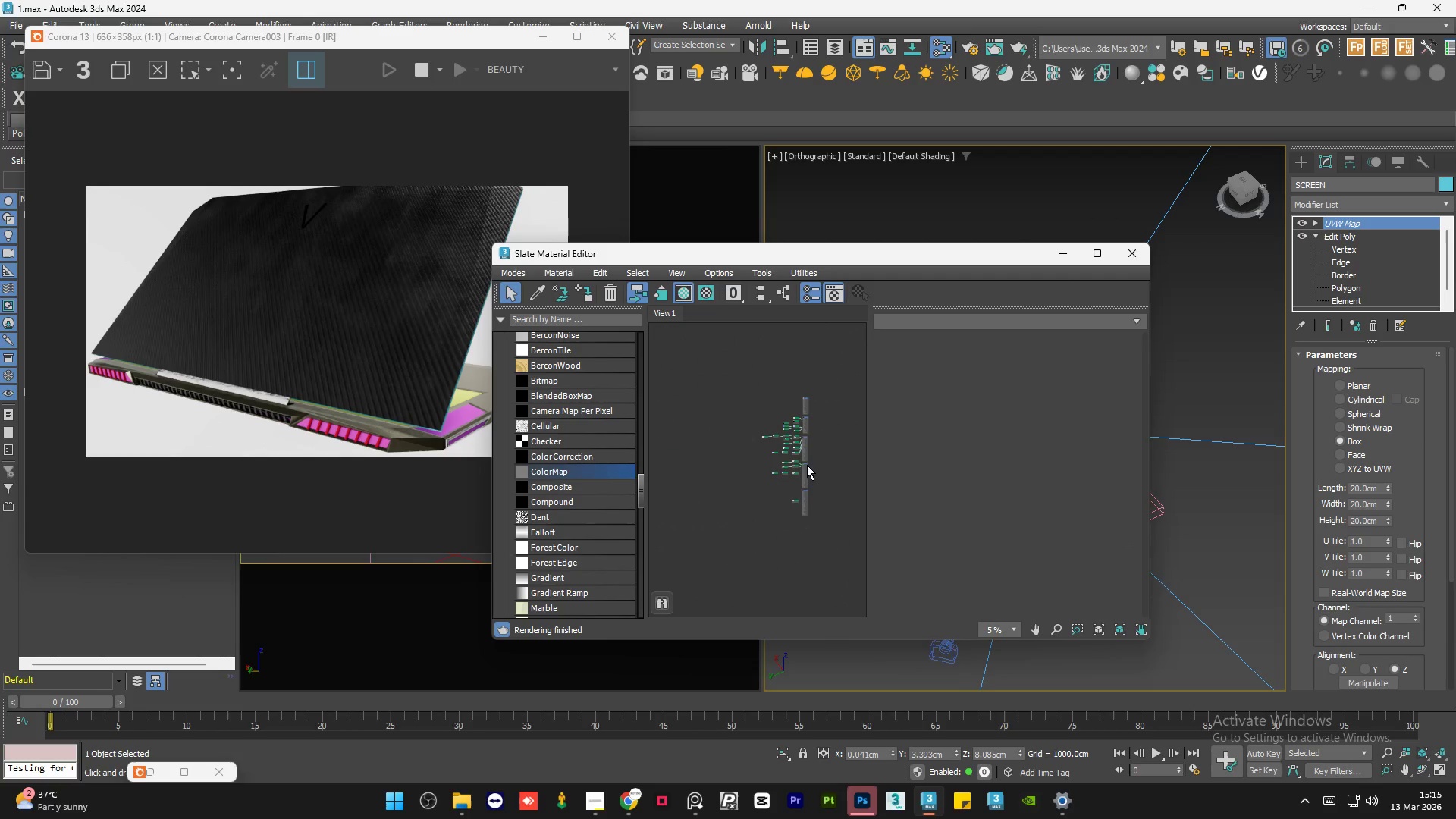 
double_click([812, 524])
 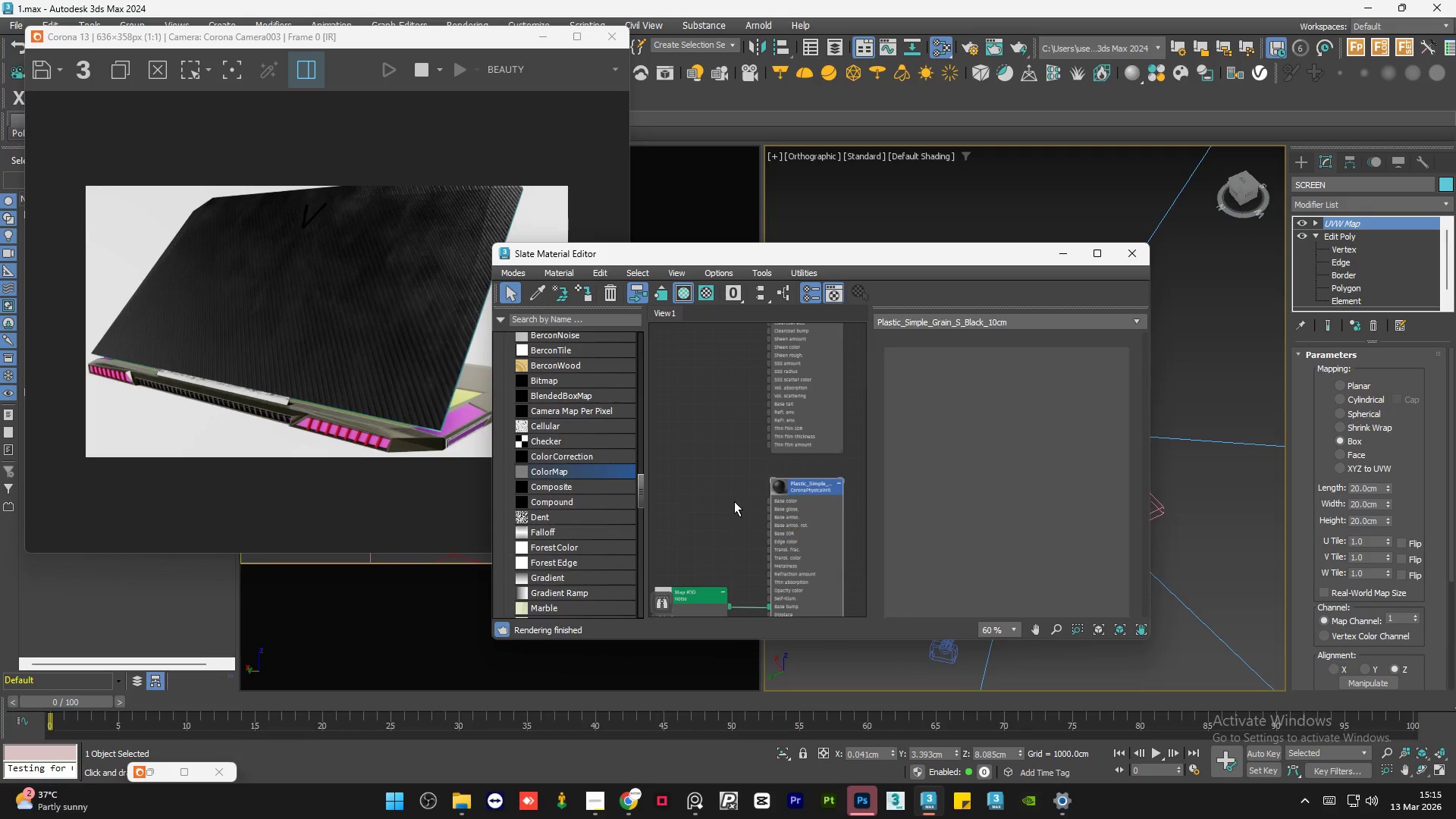 
scroll: coordinate [812, 524], scroll_direction: up, amount: 5.0
 